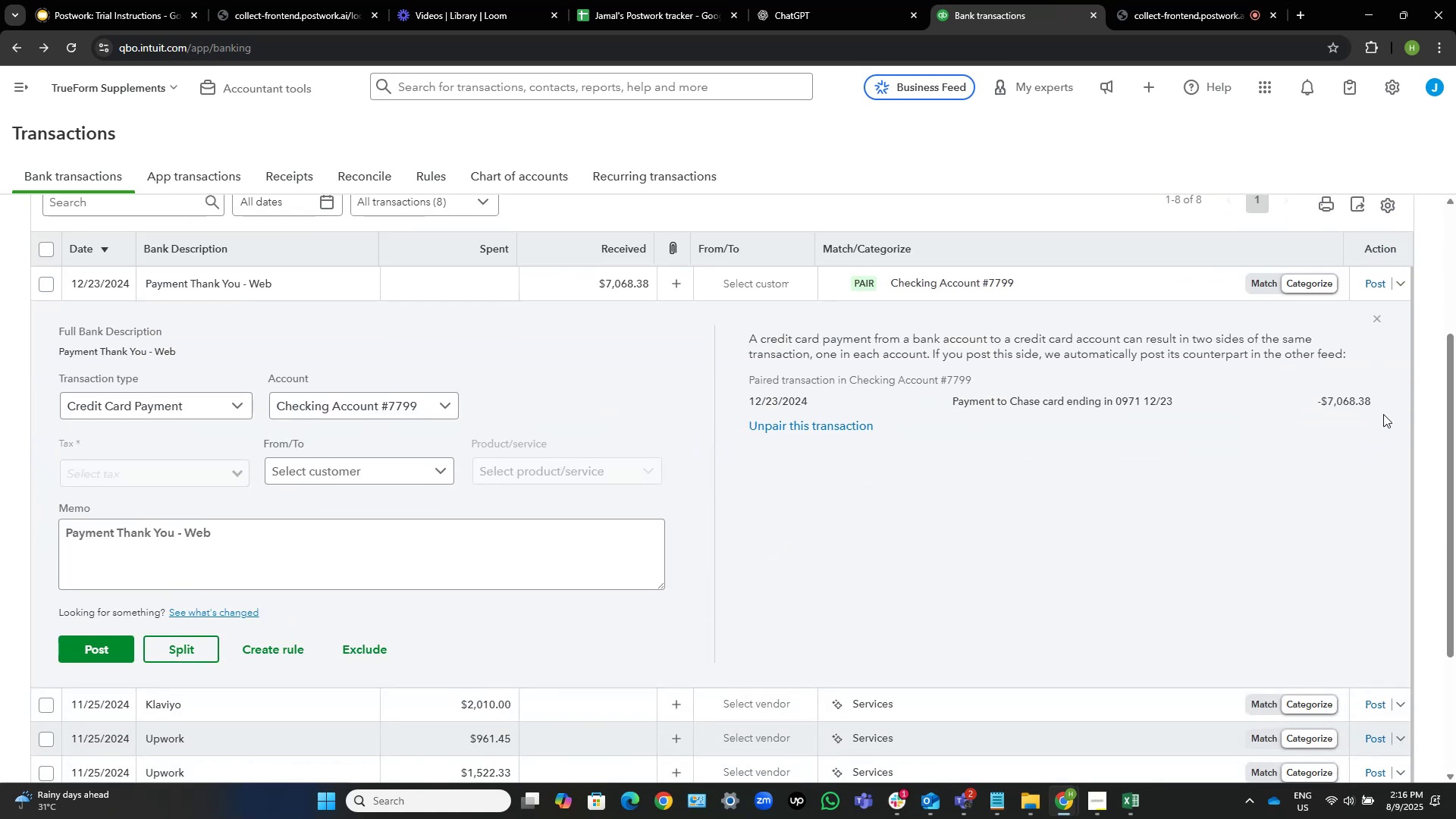 
left_click_drag(start_coordinate=[1380, 404], to_coordinate=[1328, 405])
 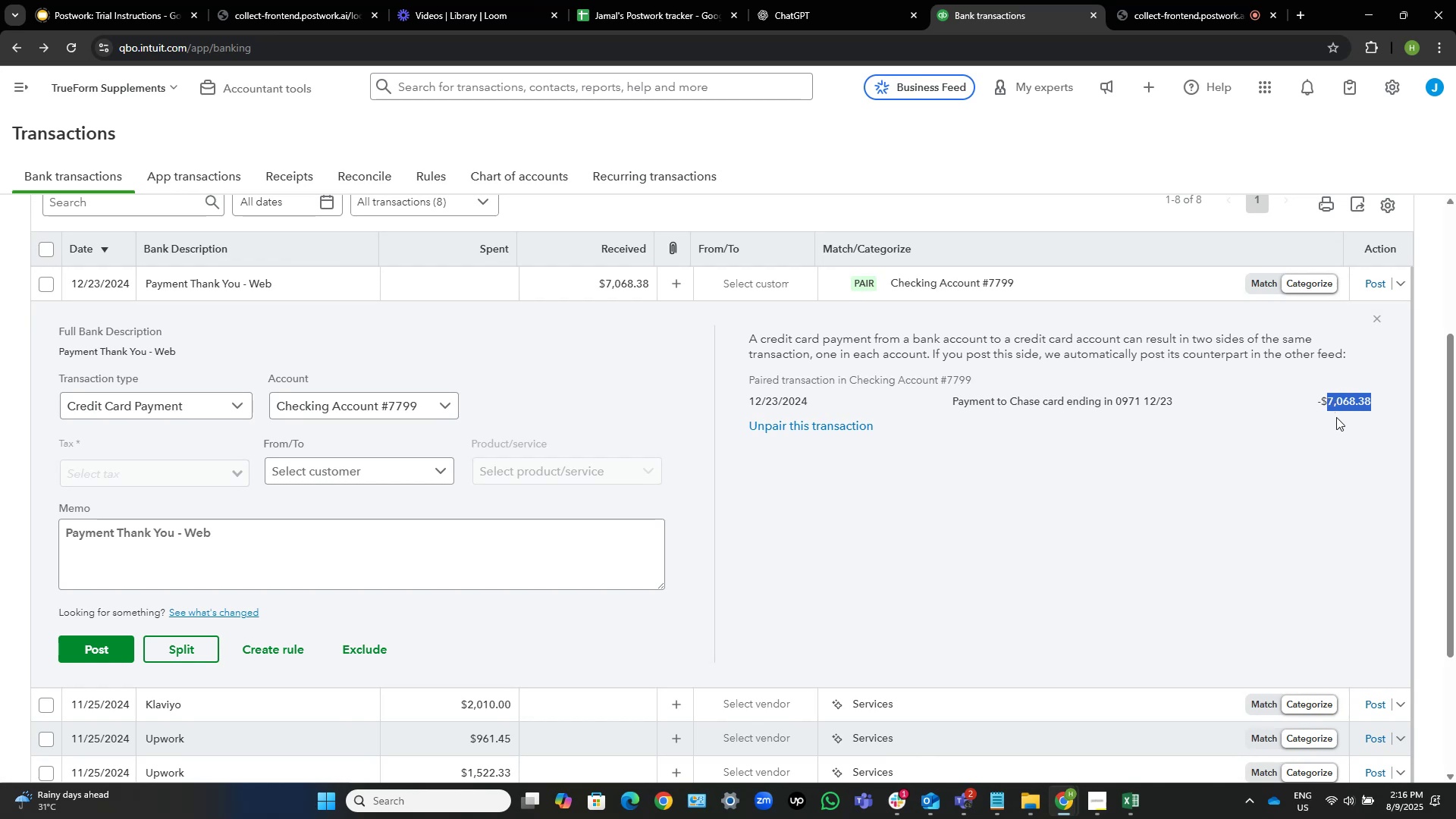 
key(Control+C)
 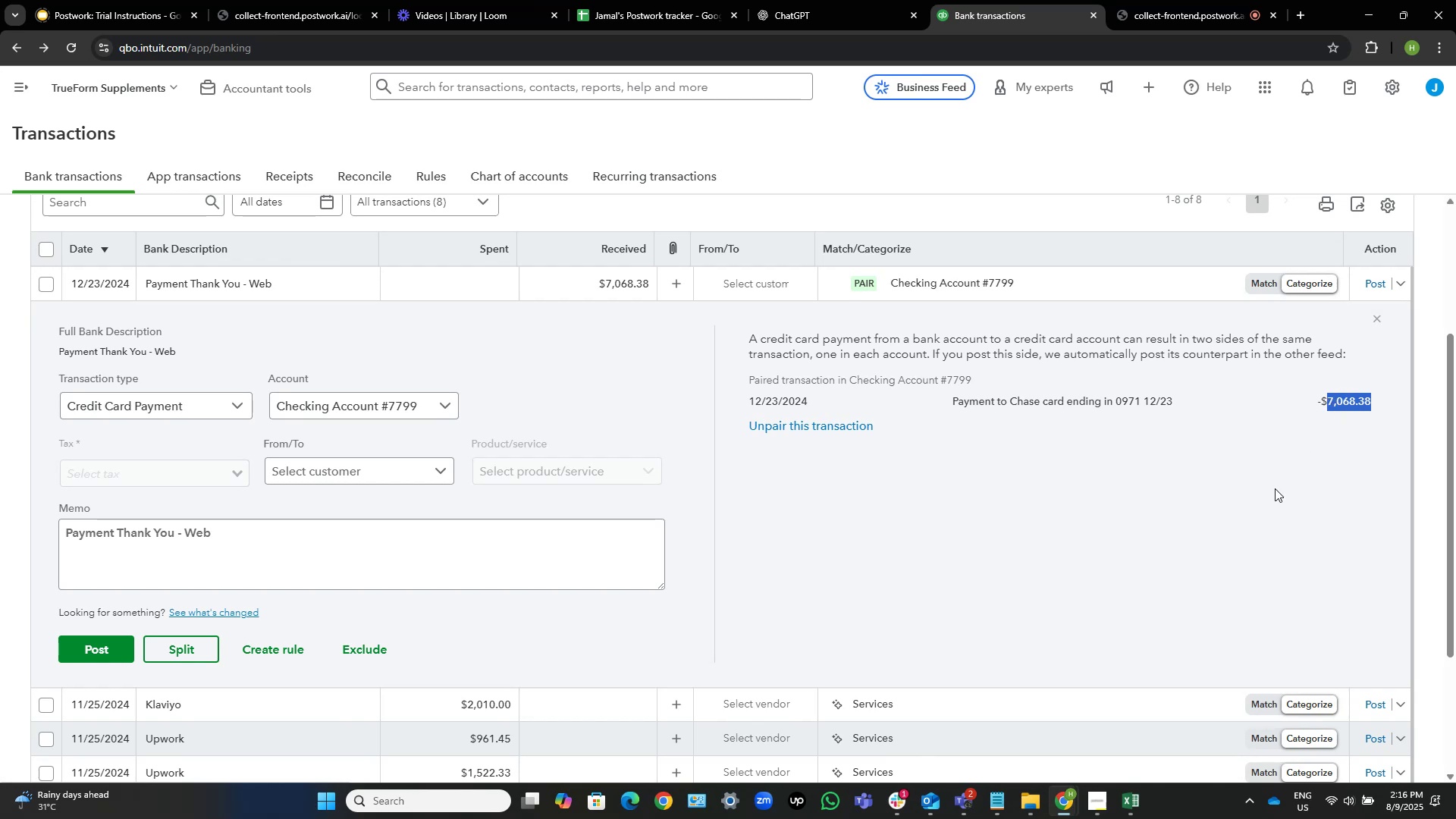 
key(Control+C)
 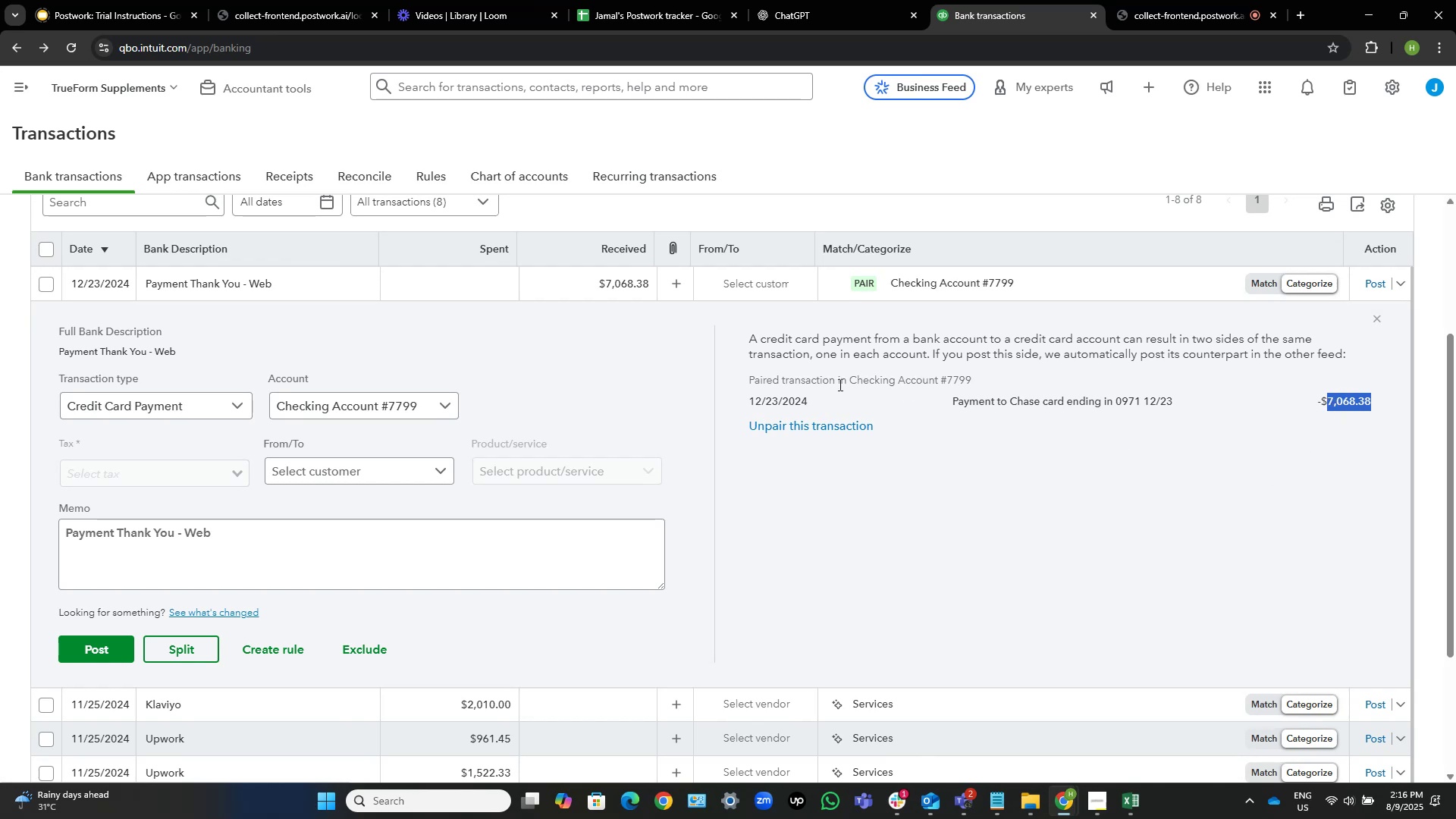 
scroll: coordinate [799, 381], scroll_direction: up, amount: 2.0
 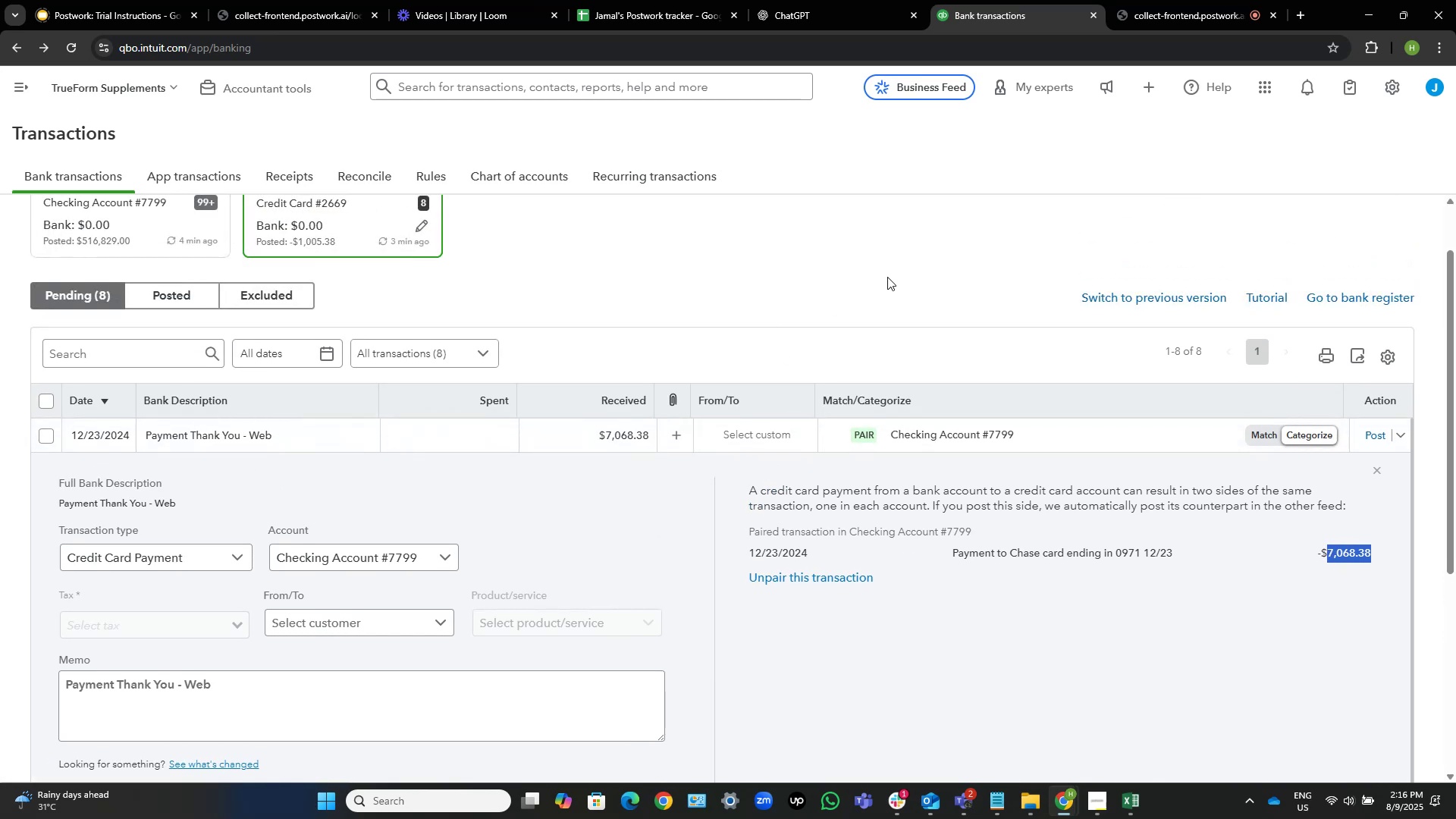 
left_click([903, 252])
 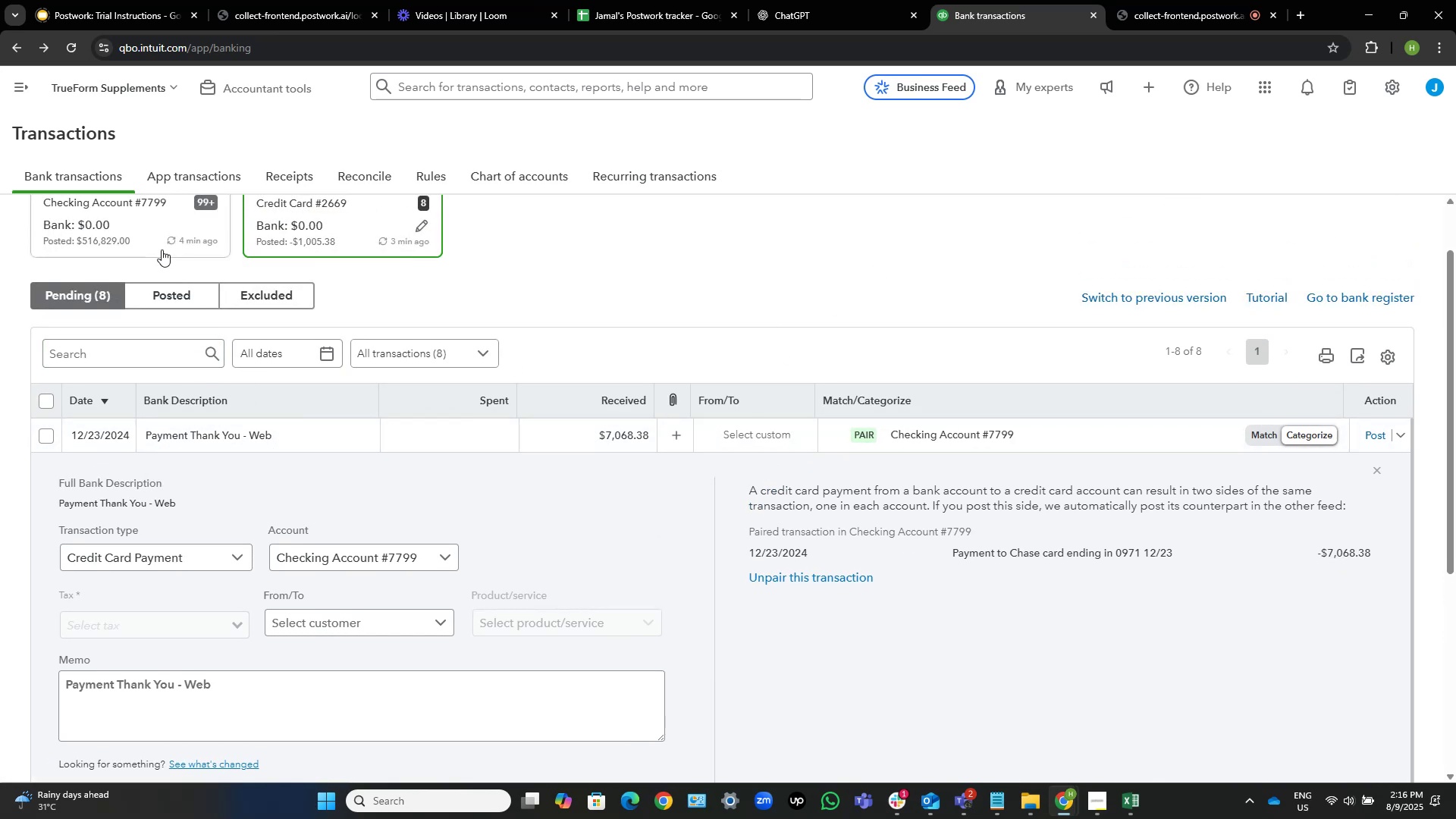 
left_click([146, 221])
 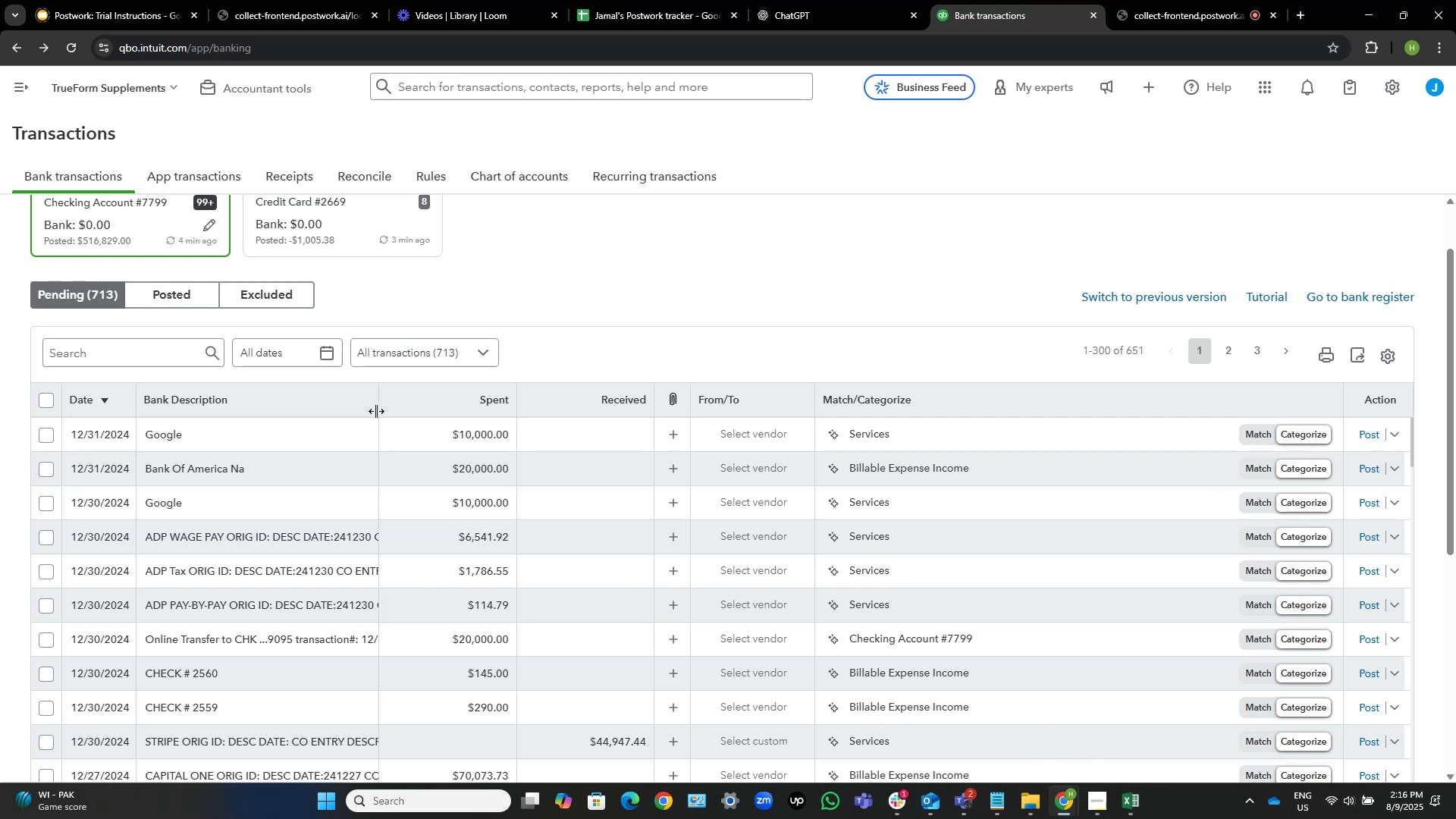 
wait(5.71)
 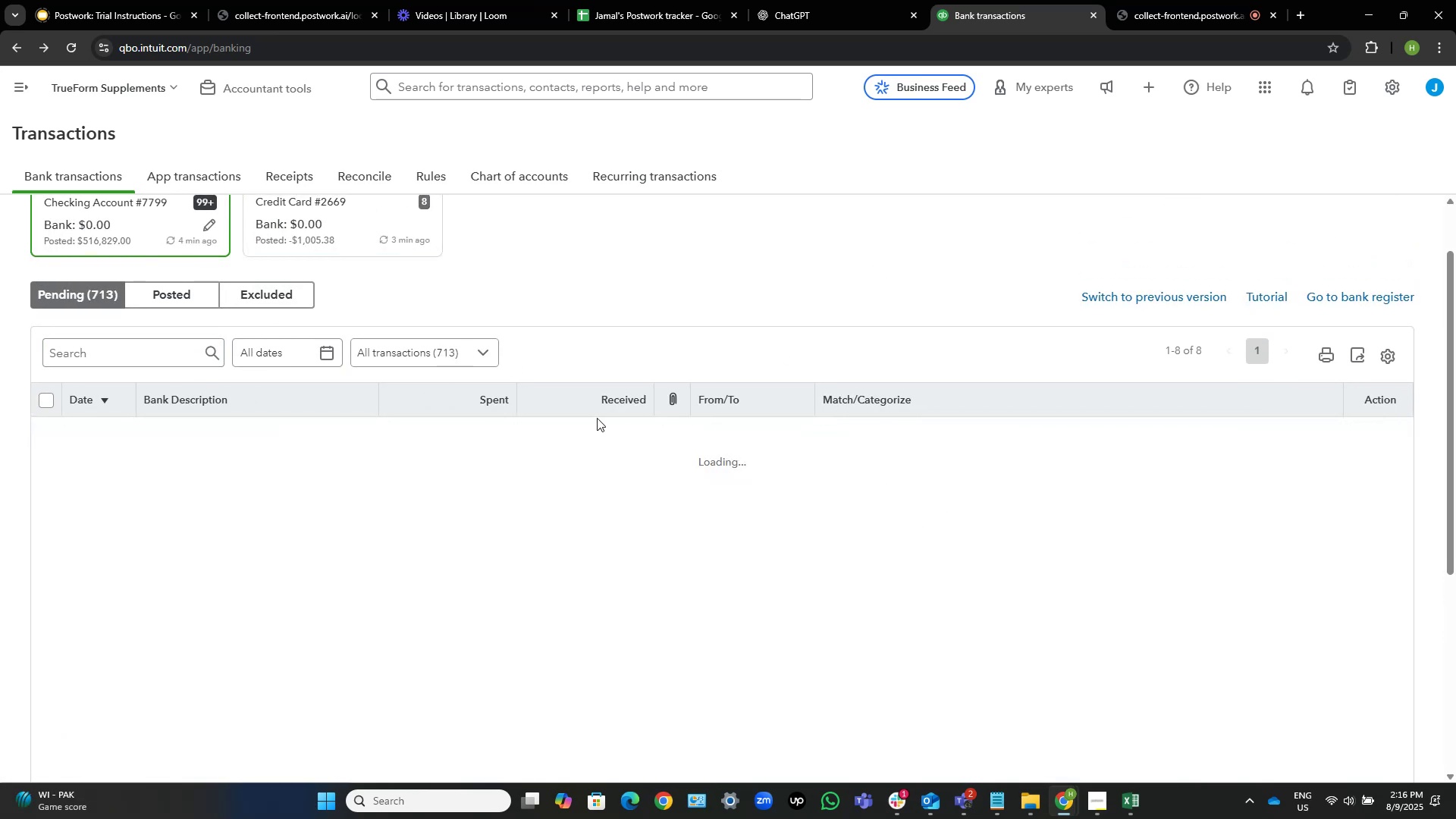 
left_click([146, 357])
 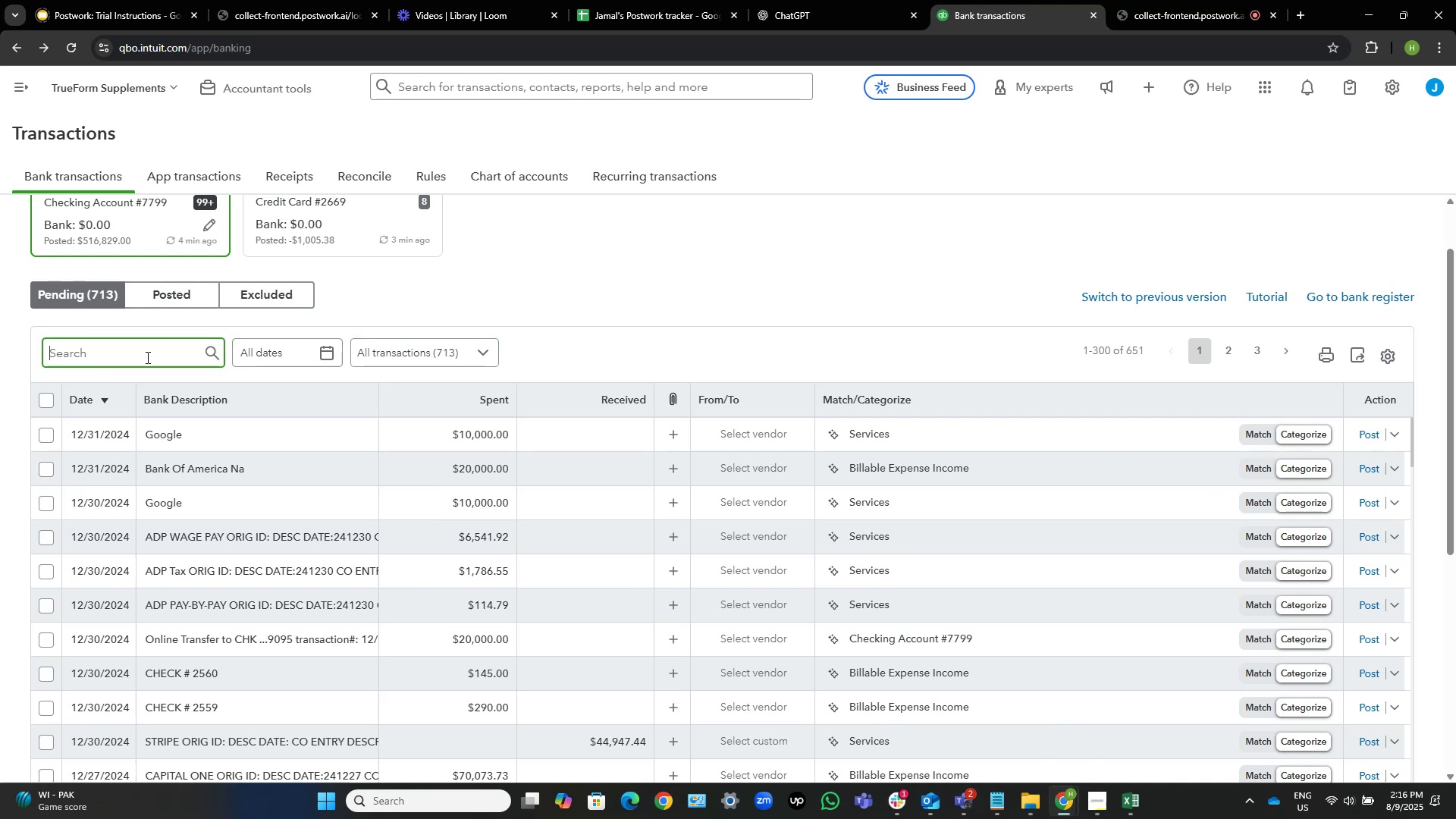 
key(Control+V)
 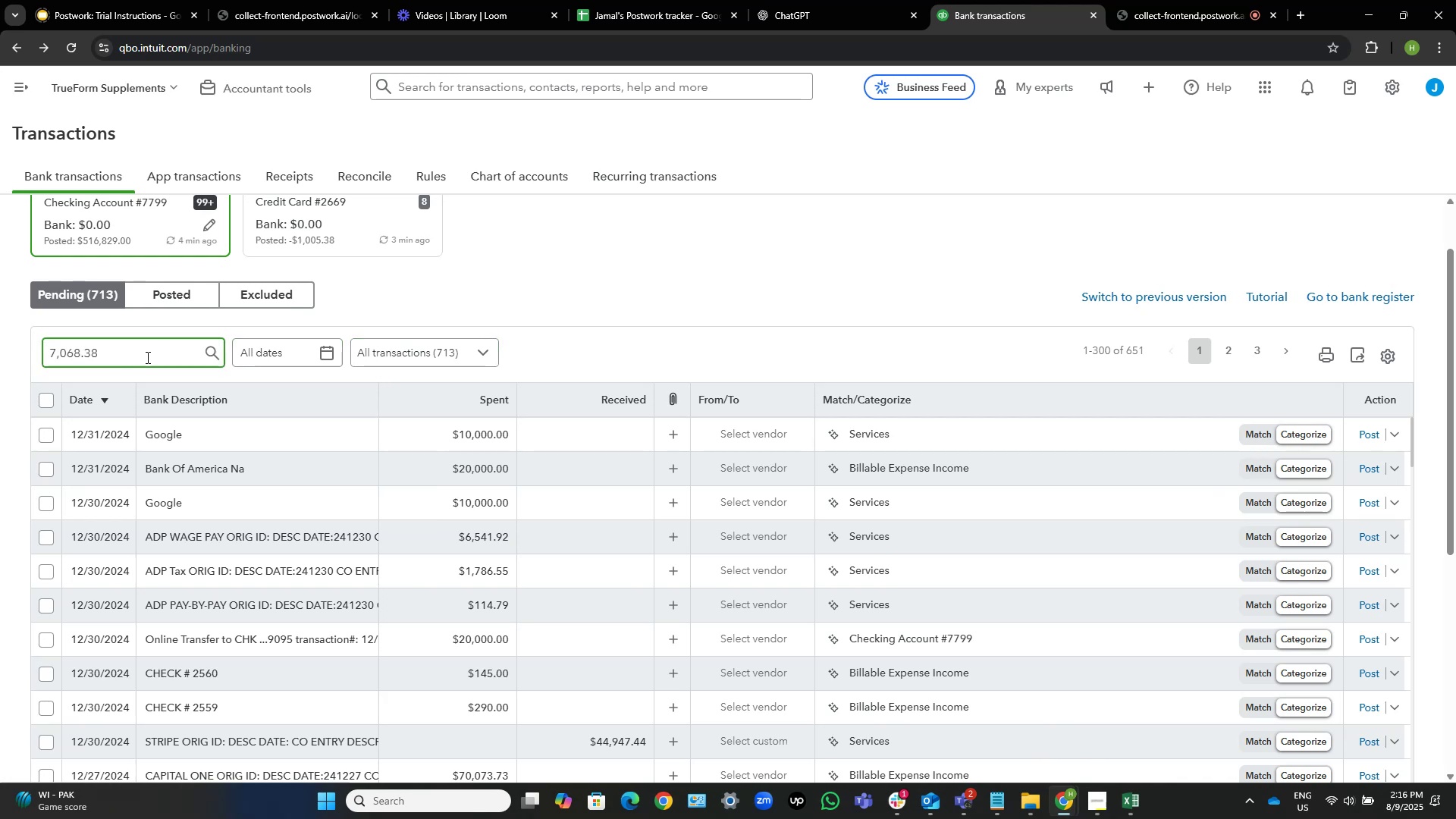 
key(NumpadEnter)
 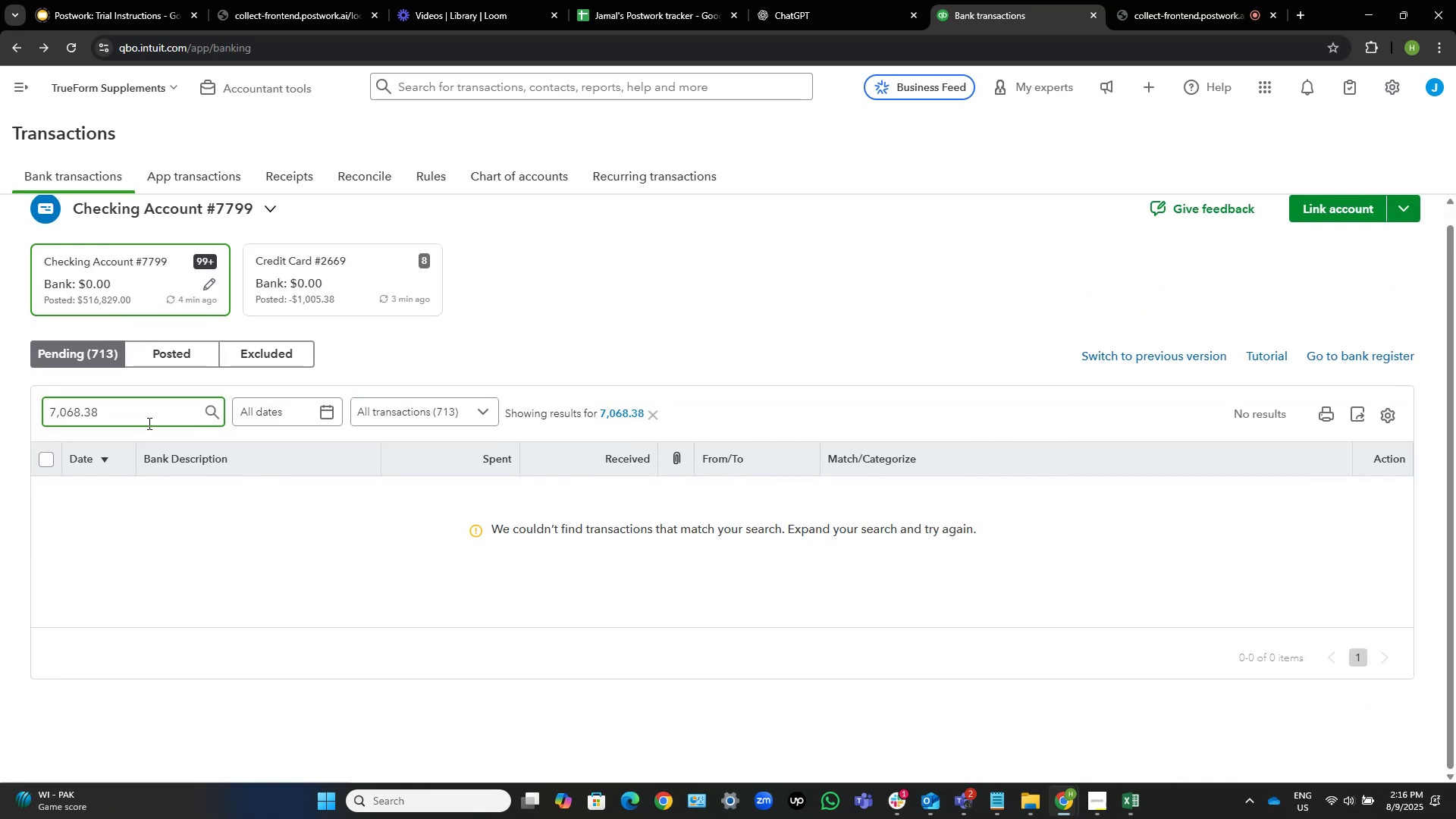 
left_click_drag(start_coordinate=[146, 410], to_coordinate=[0, 407])
 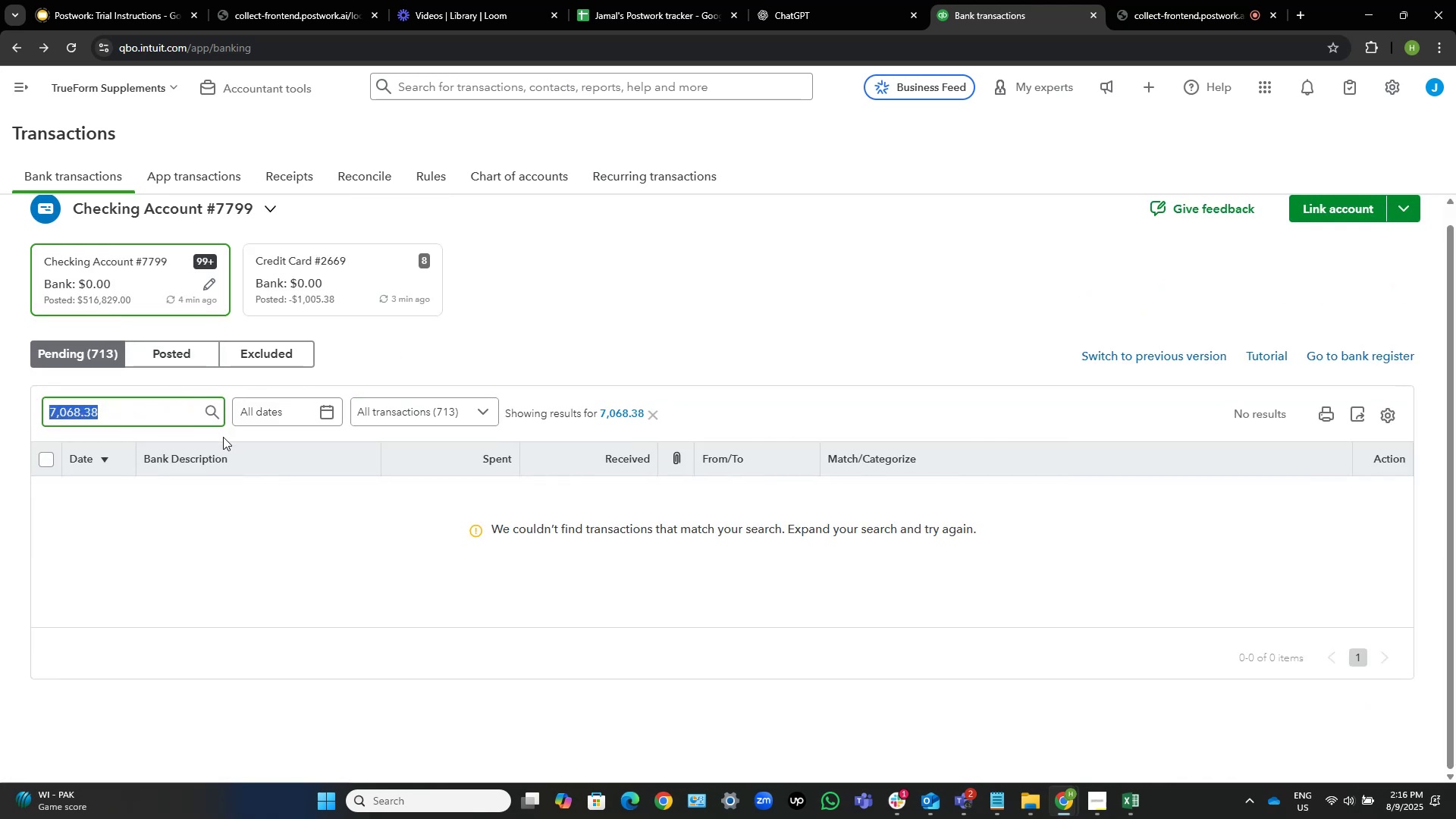 
key(Backspace)
 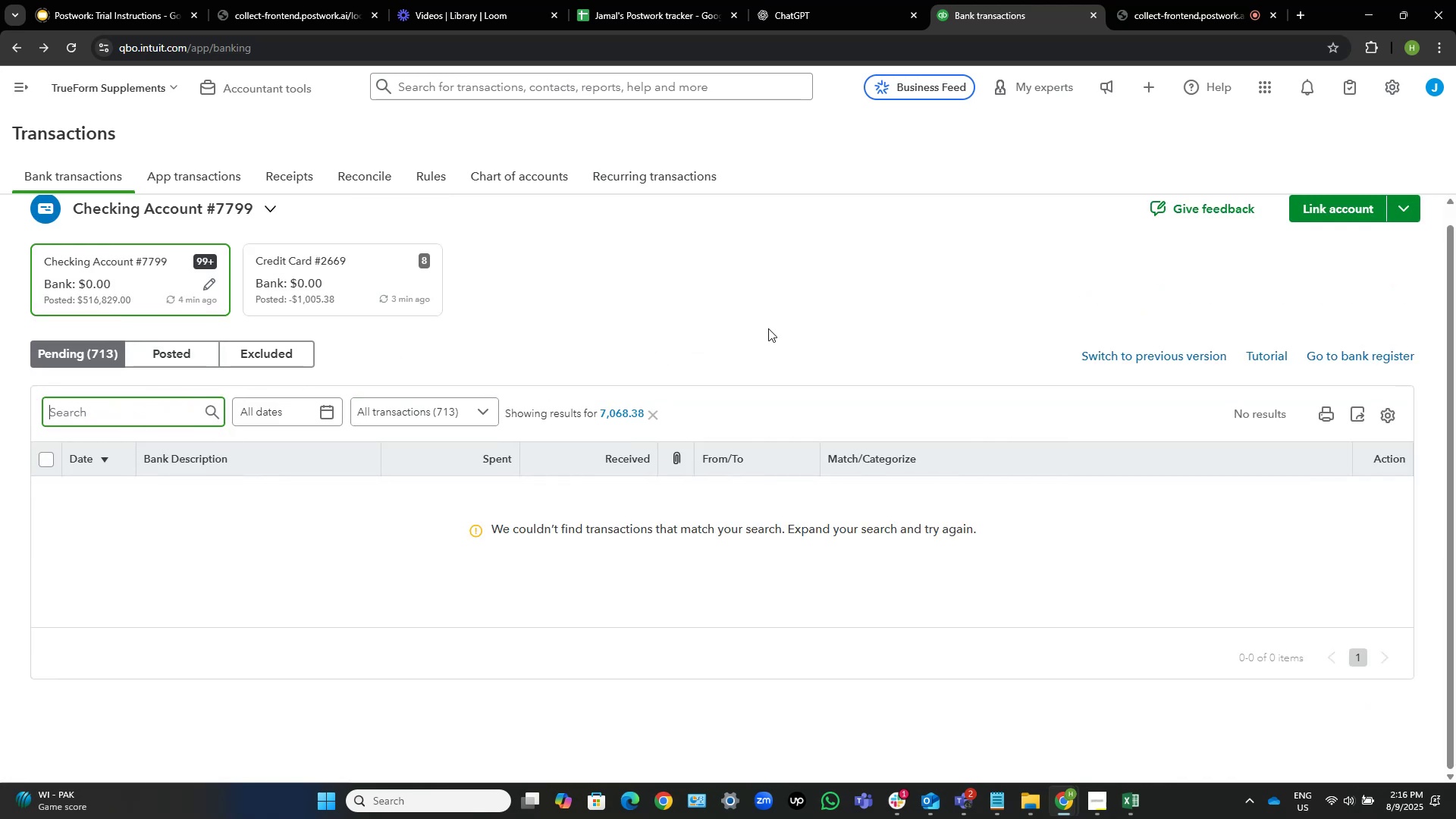 
left_click([758, 327])
 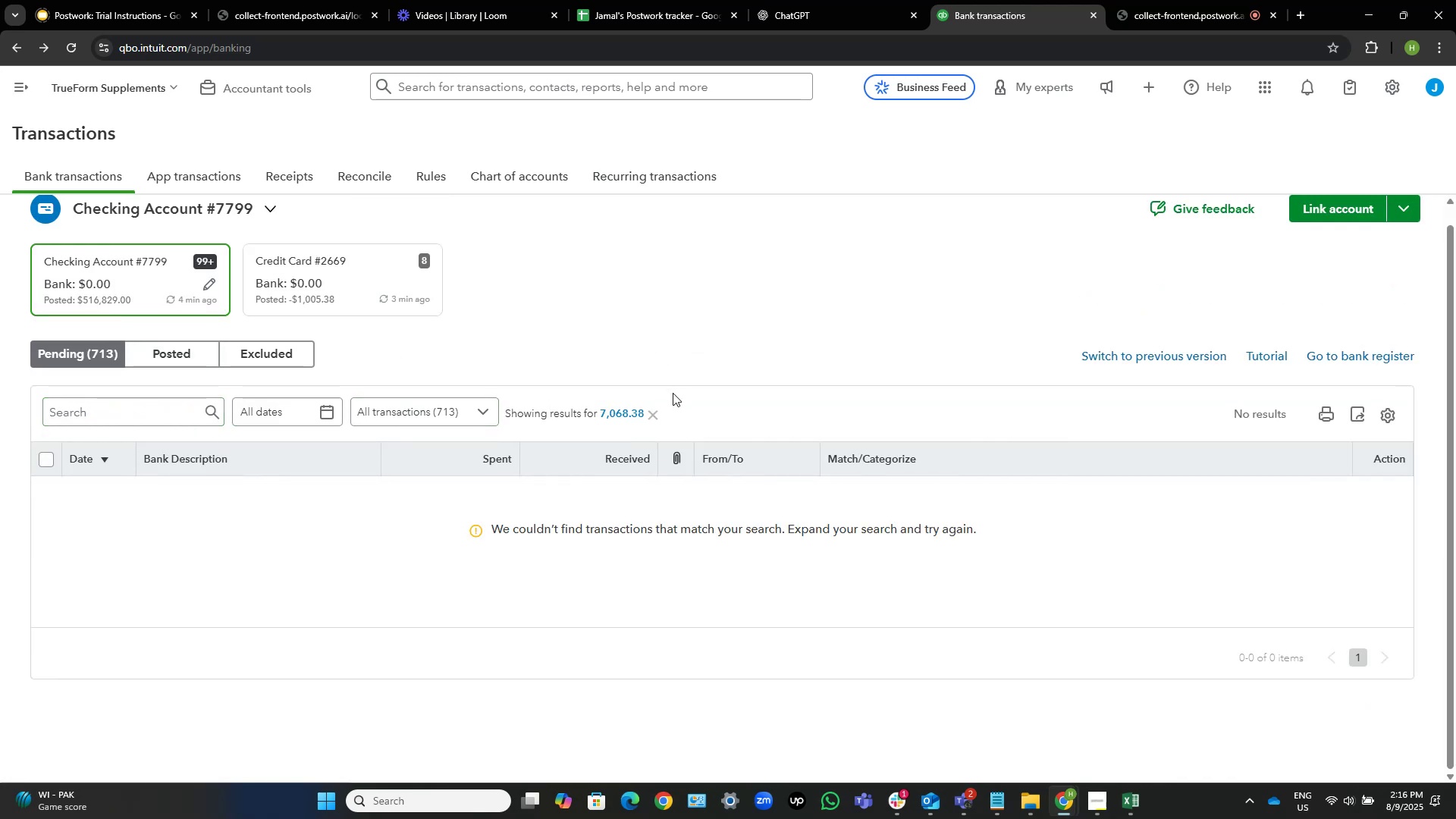 
left_click([649, 412])
 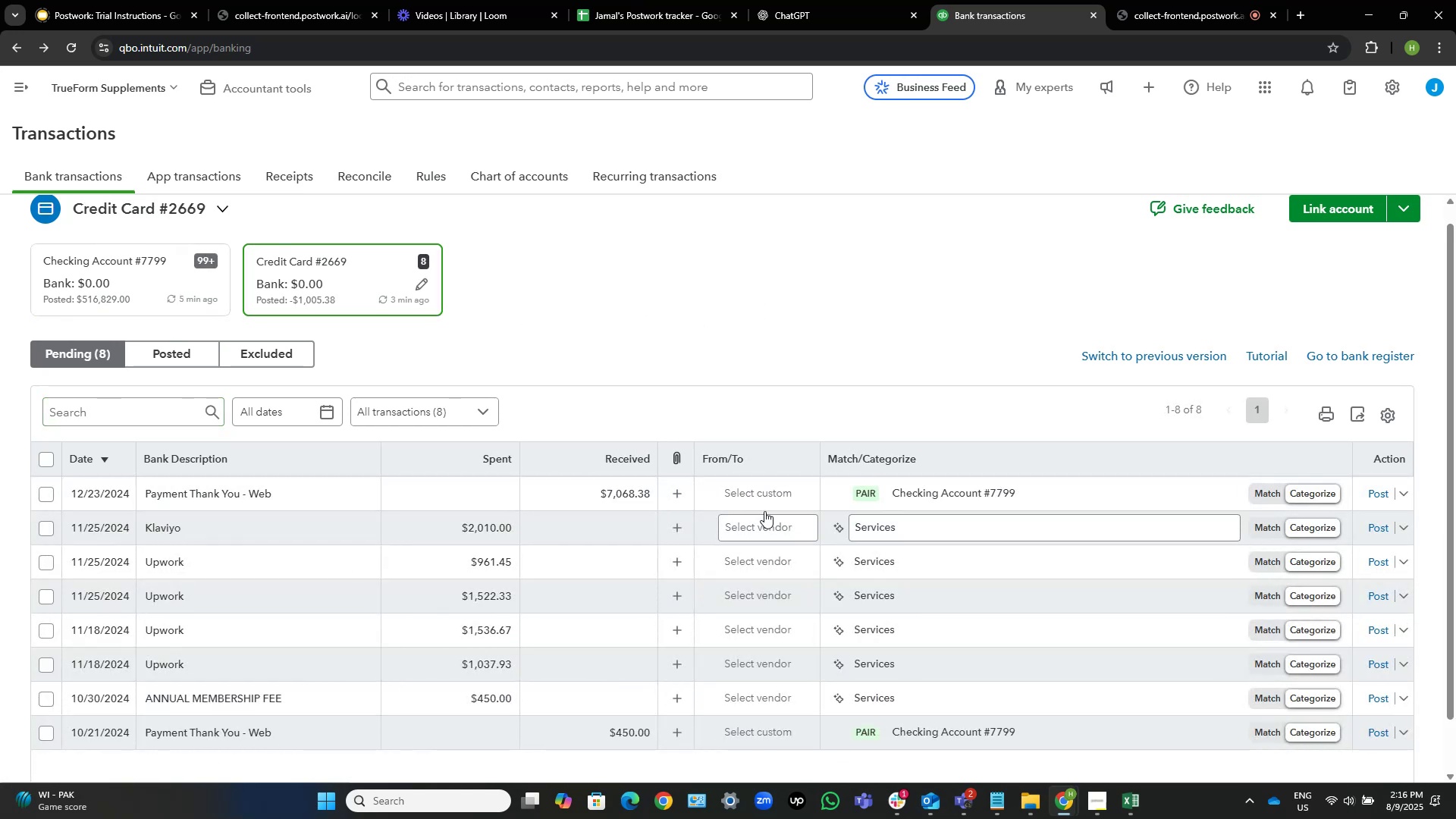 
wait(12.01)
 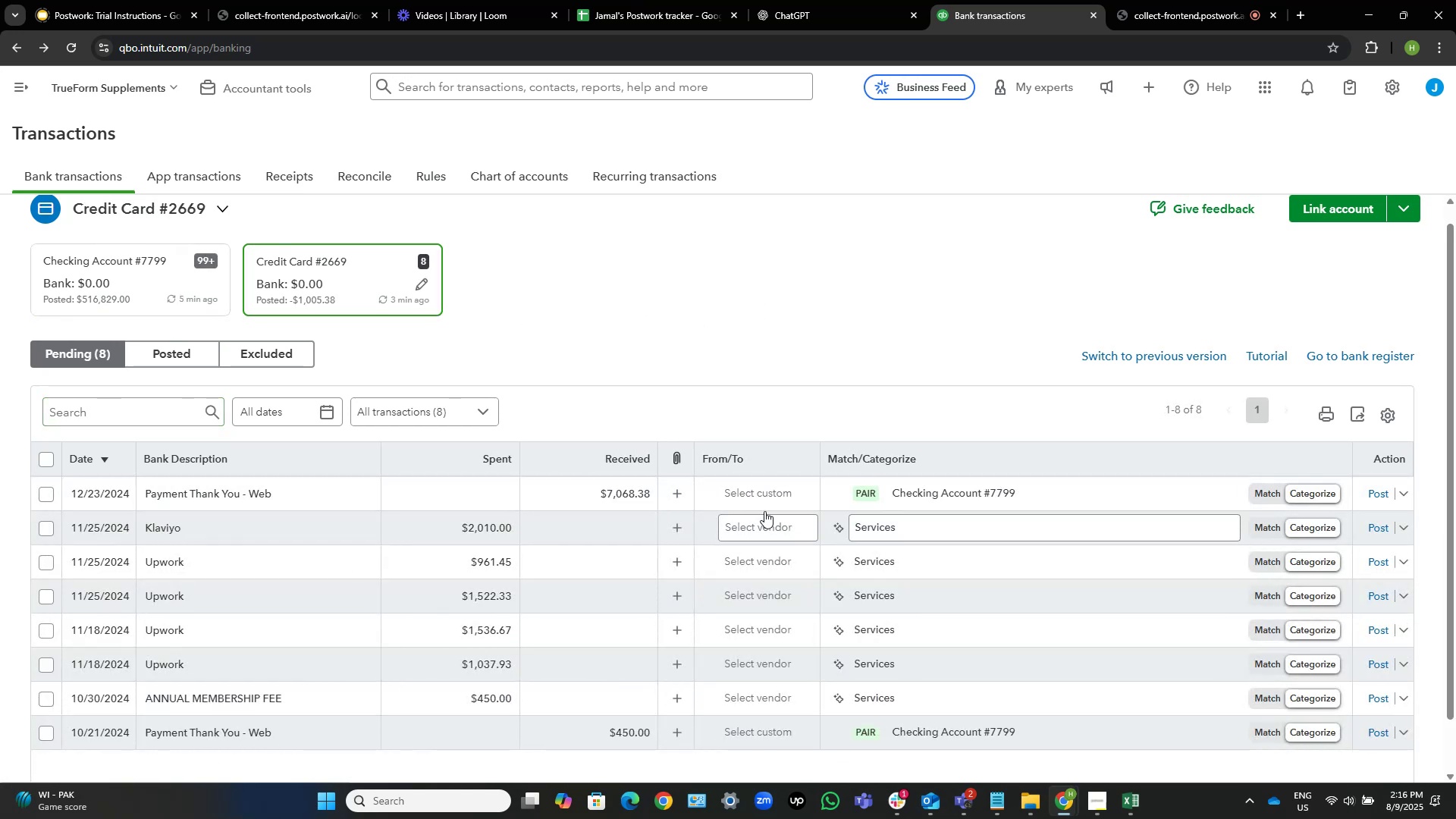 
scroll: coordinate [435, 544], scroll_direction: down, amount: 1.0
 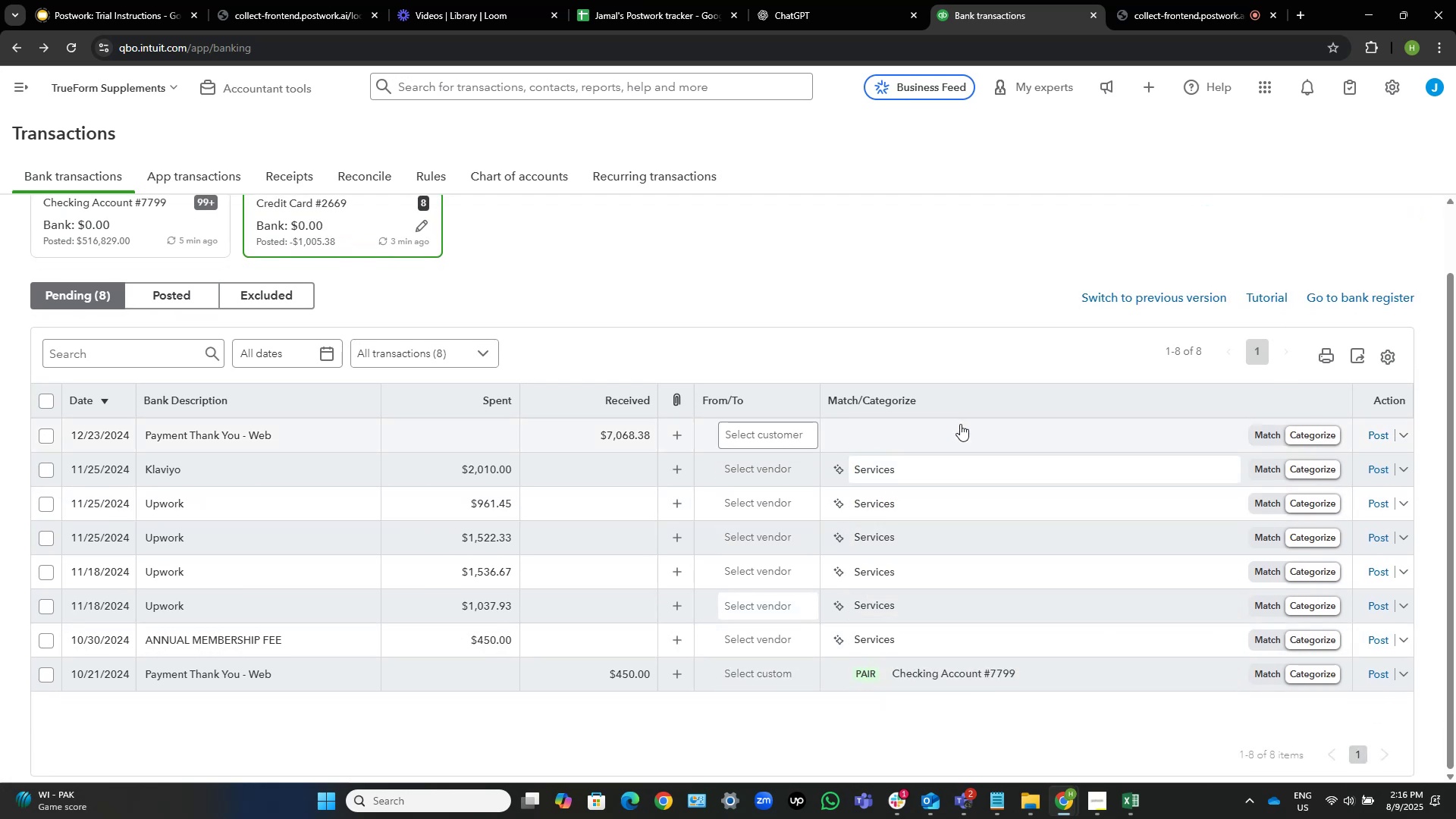 
left_click([968, 435])
 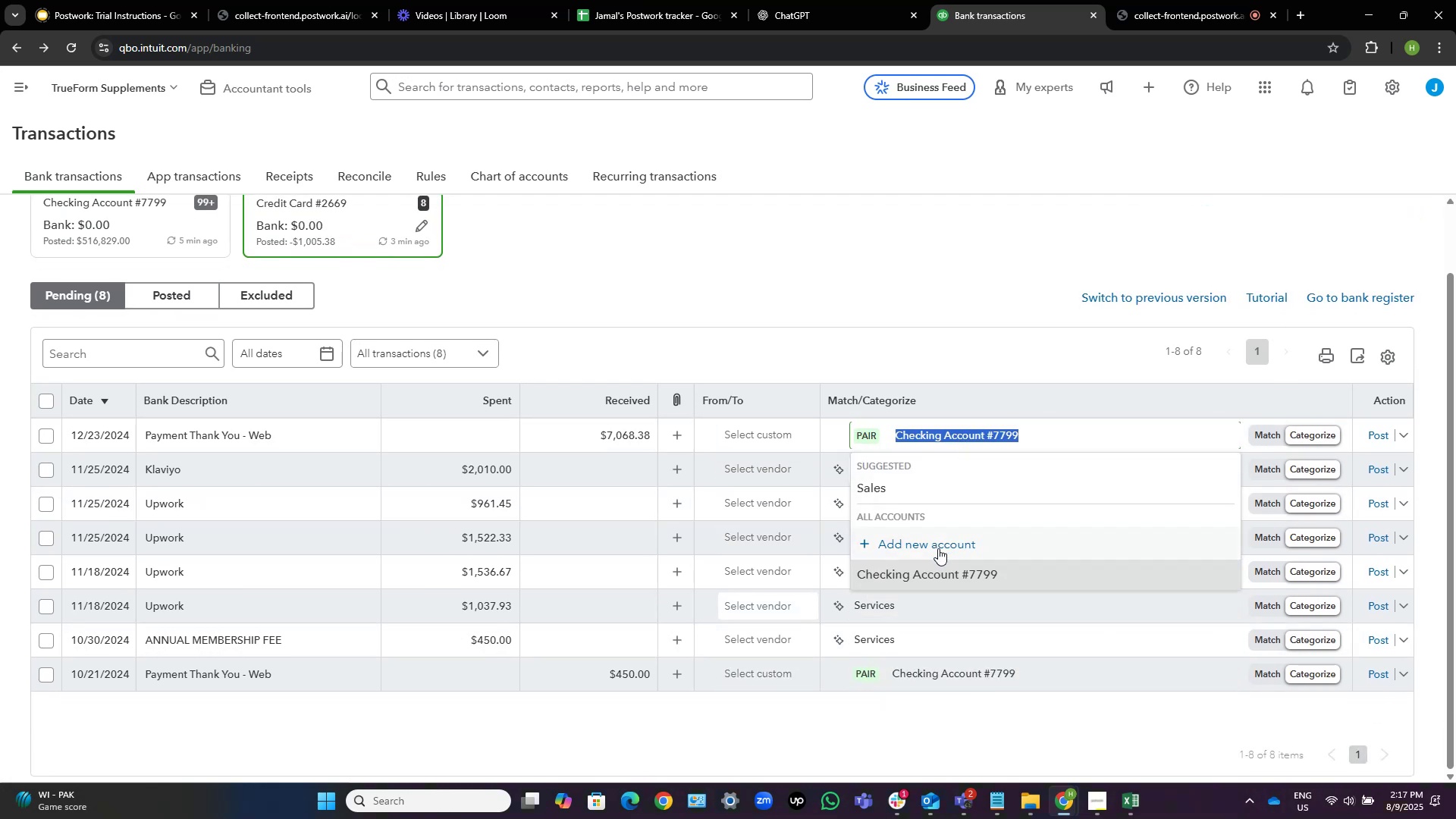 
left_click([943, 545])
 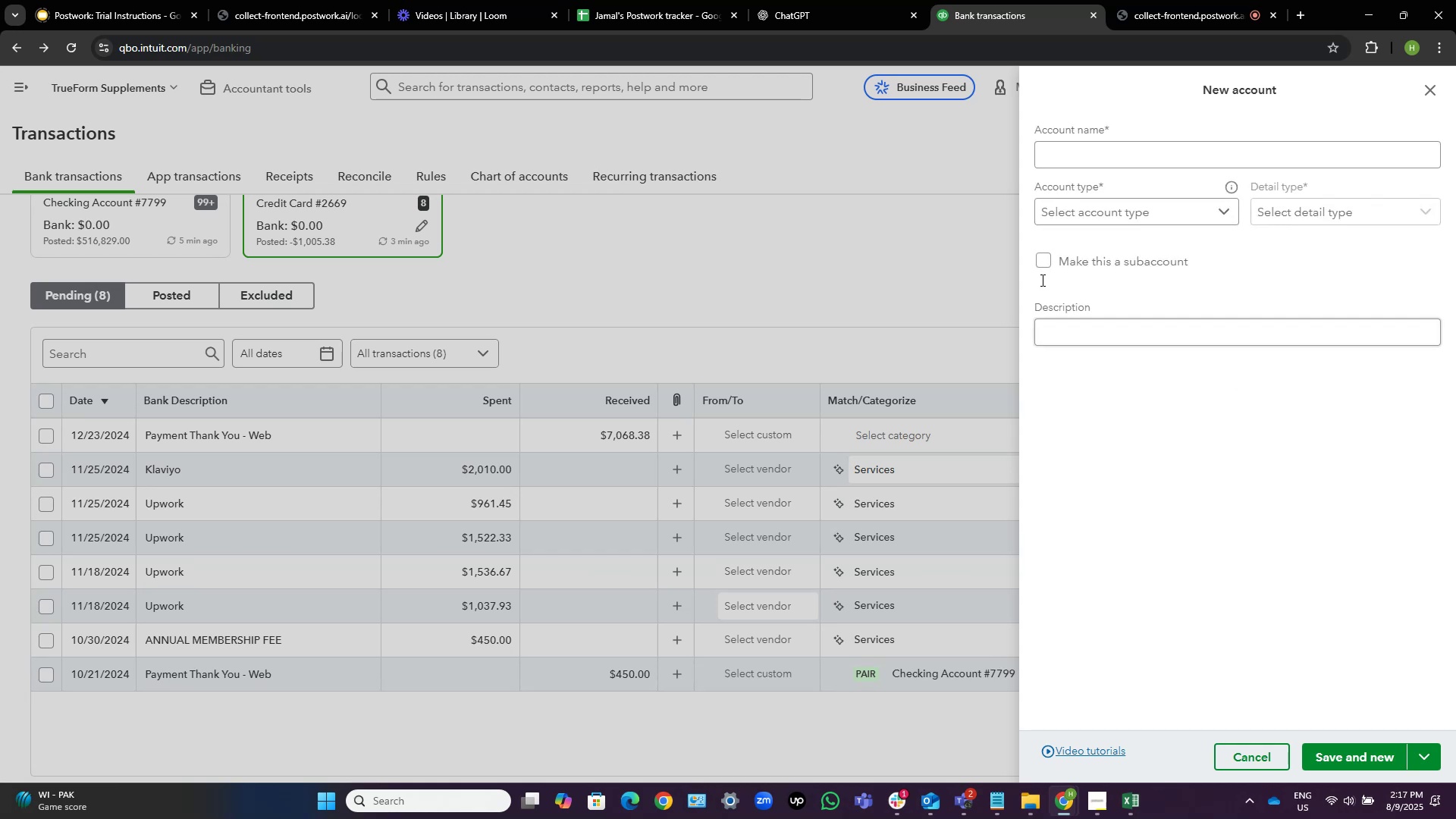 
left_click([1086, 152])
 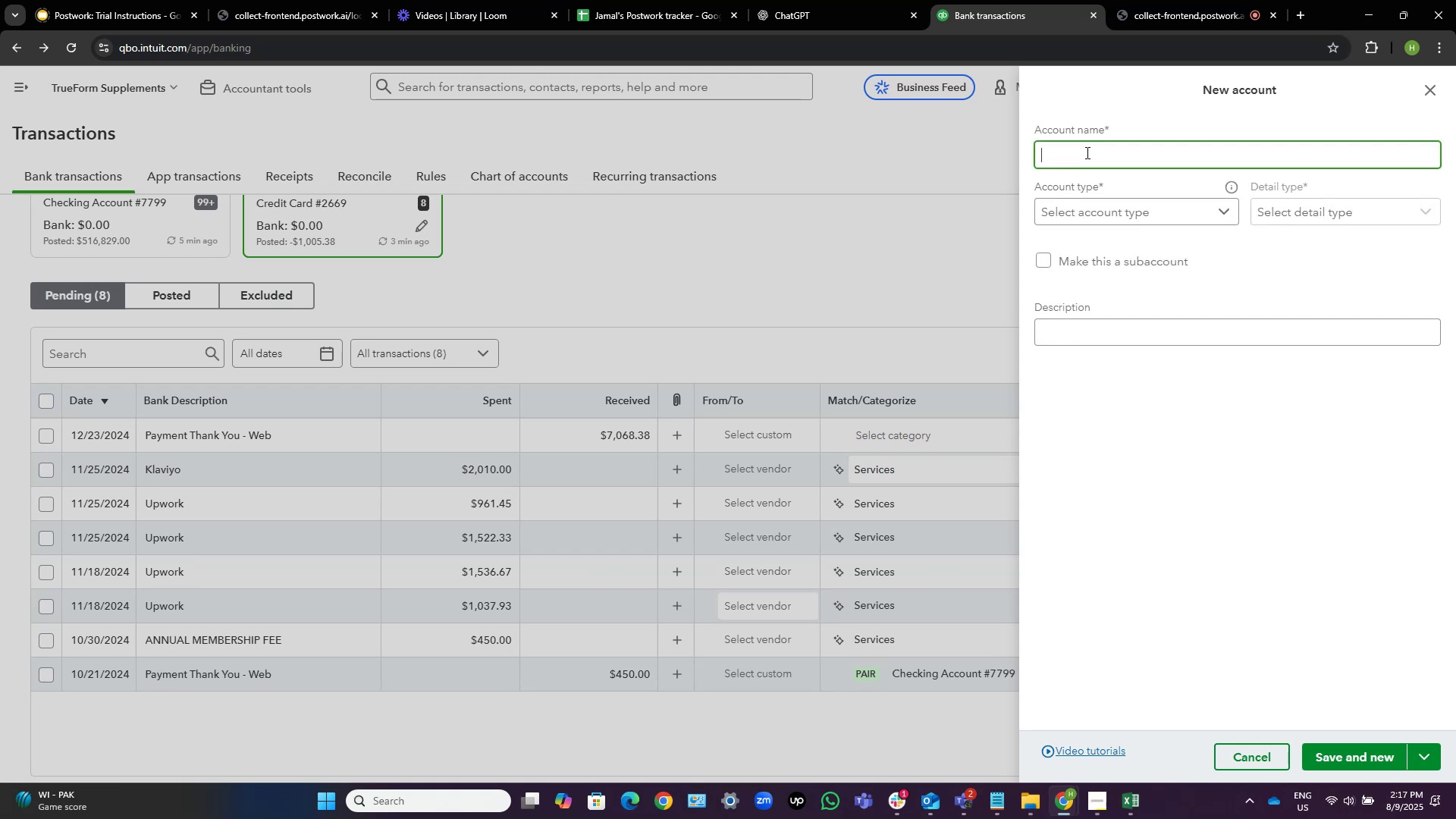 
type(Ask my )
 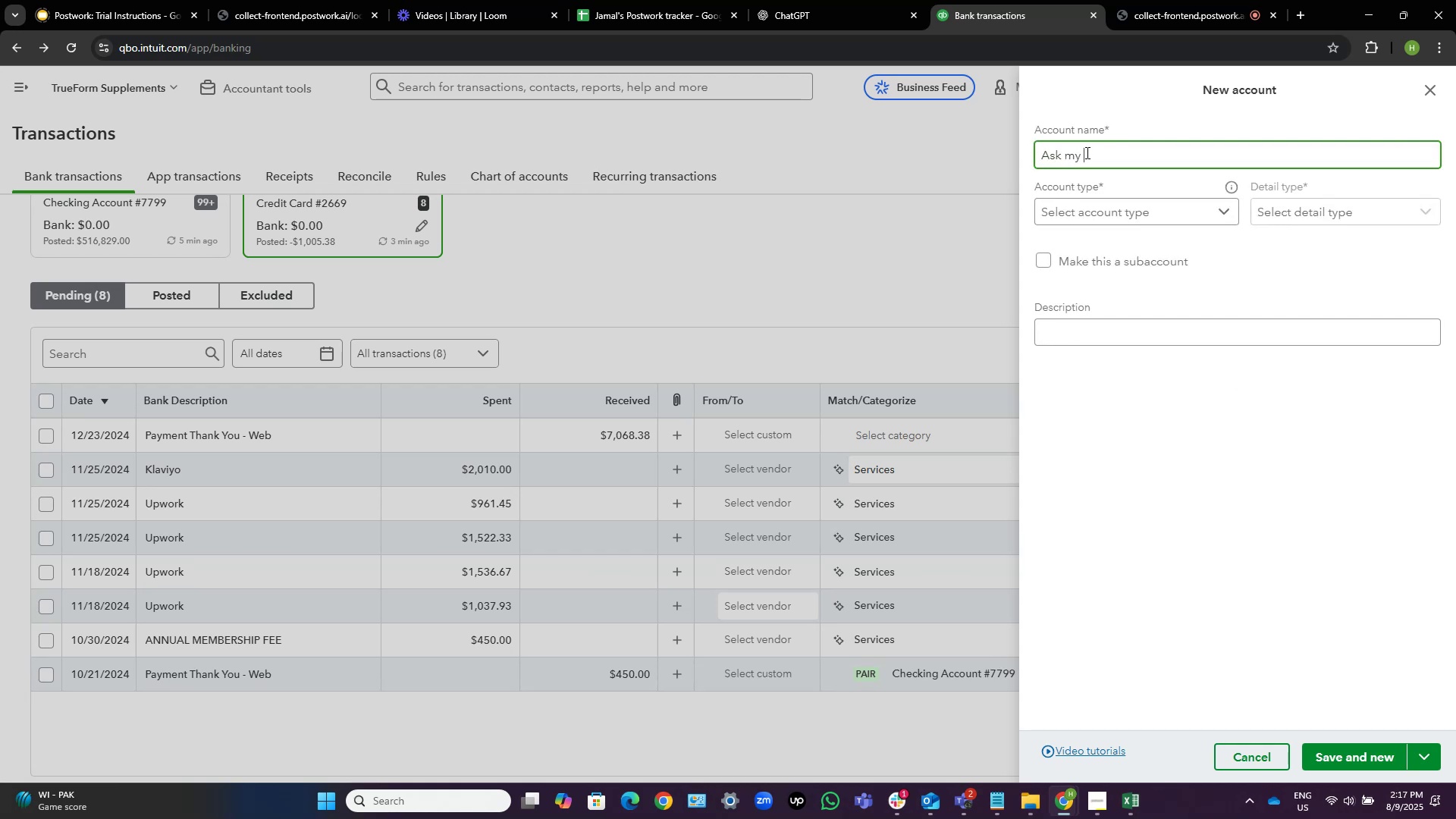 
key(Control+Shift+ShiftLeft)
 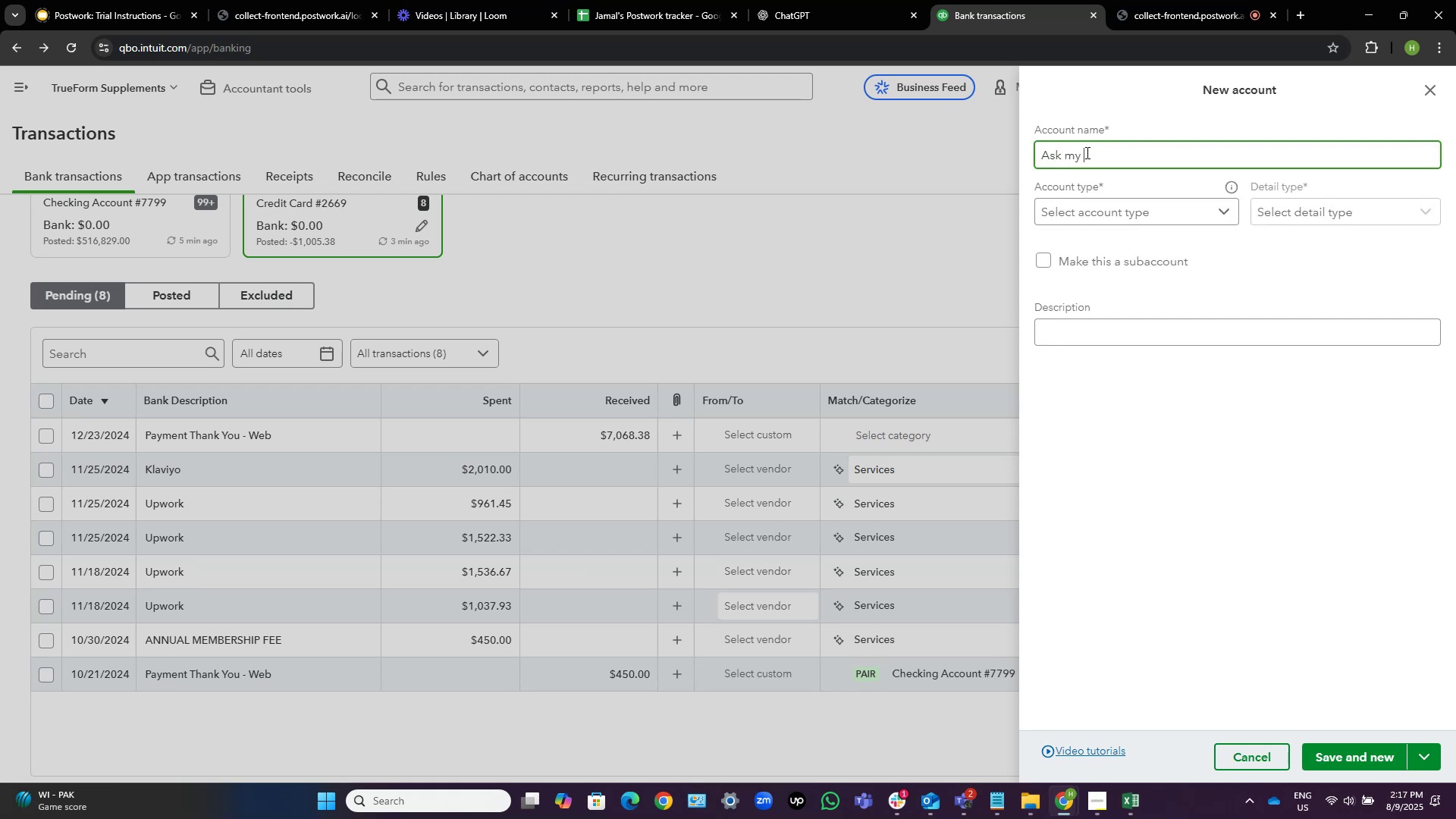 
key(Control+Shift+ArrowLeft)
 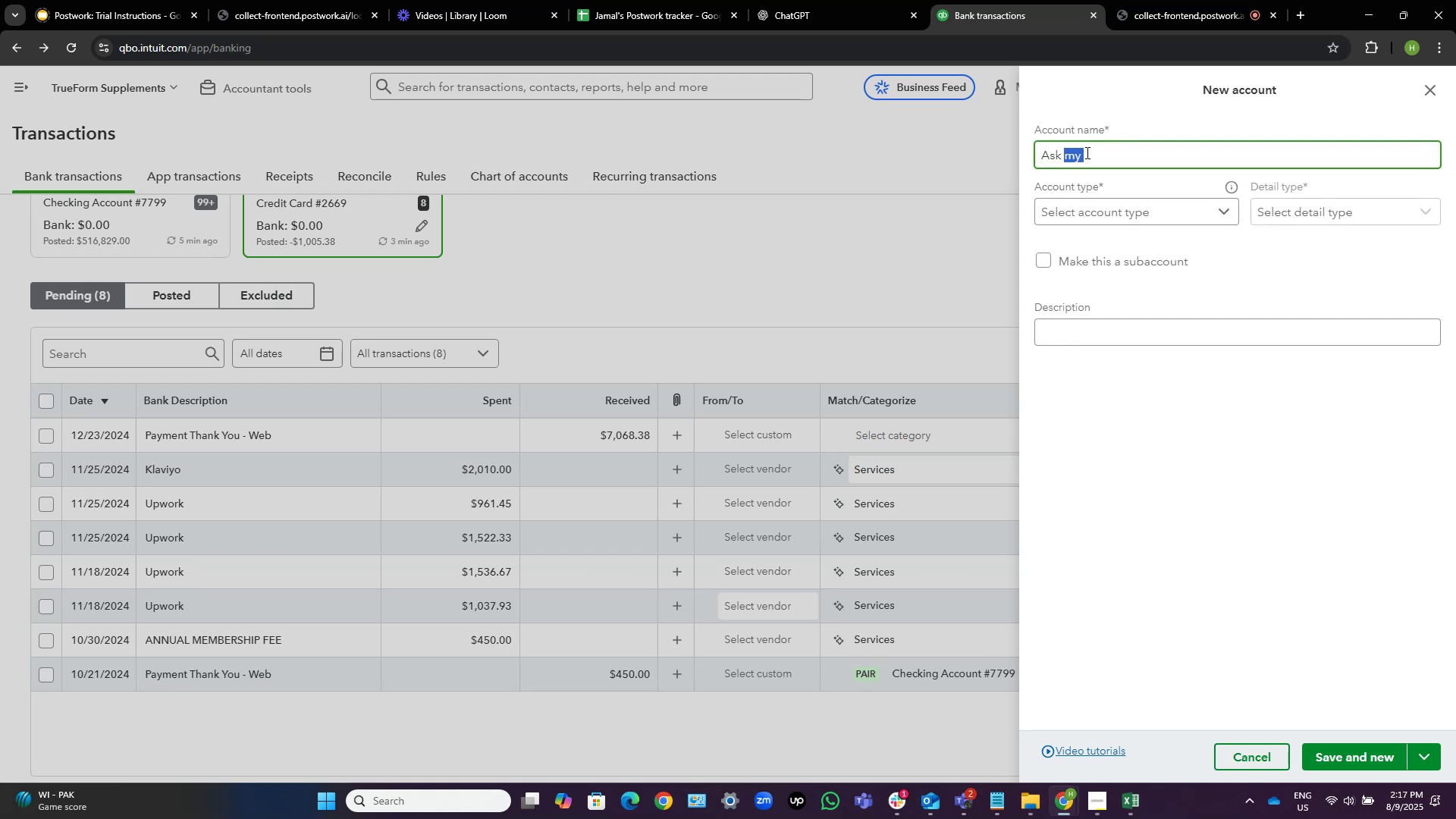 
type(My Accountant)
 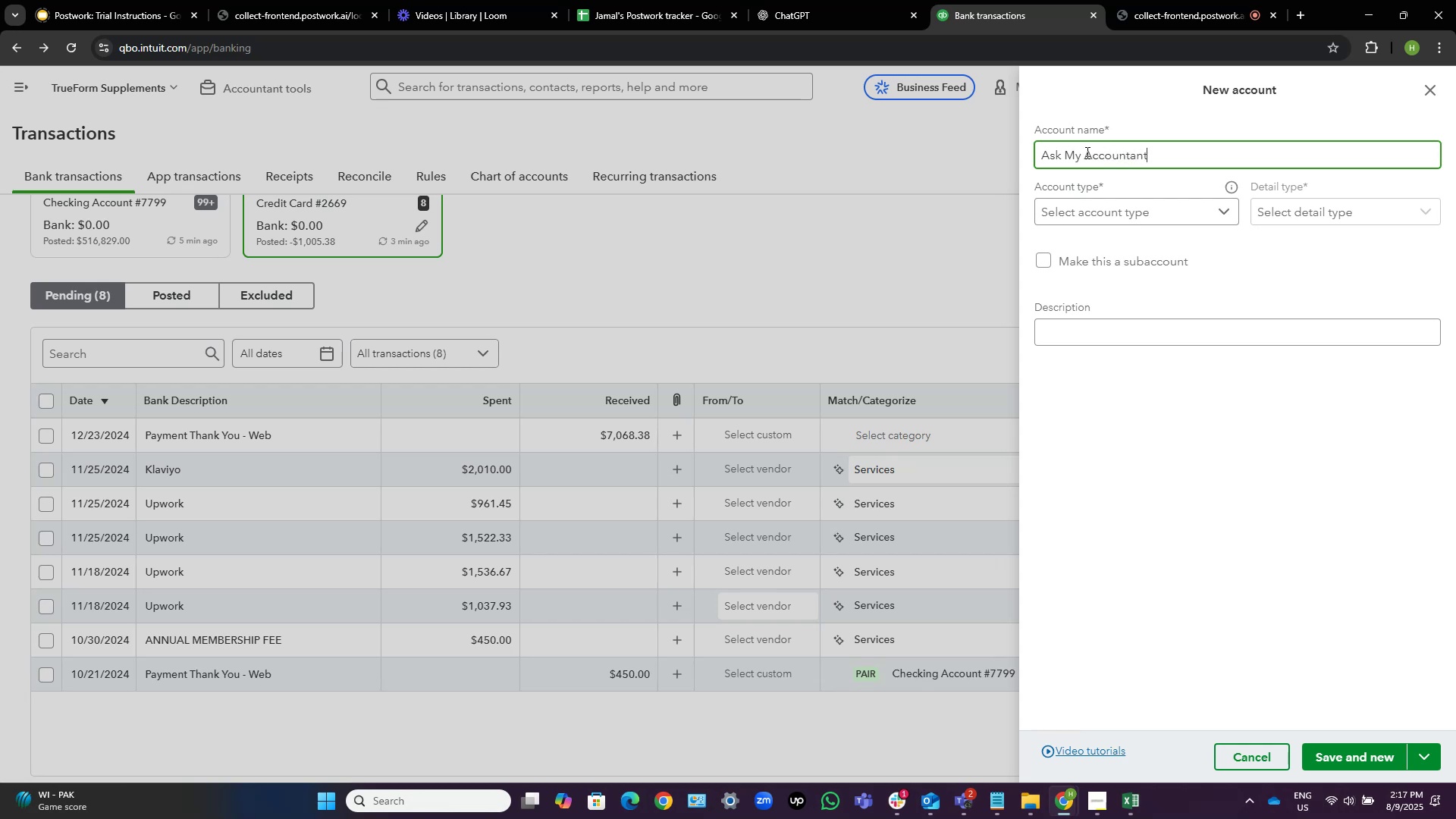 
left_click([1189, 210])
 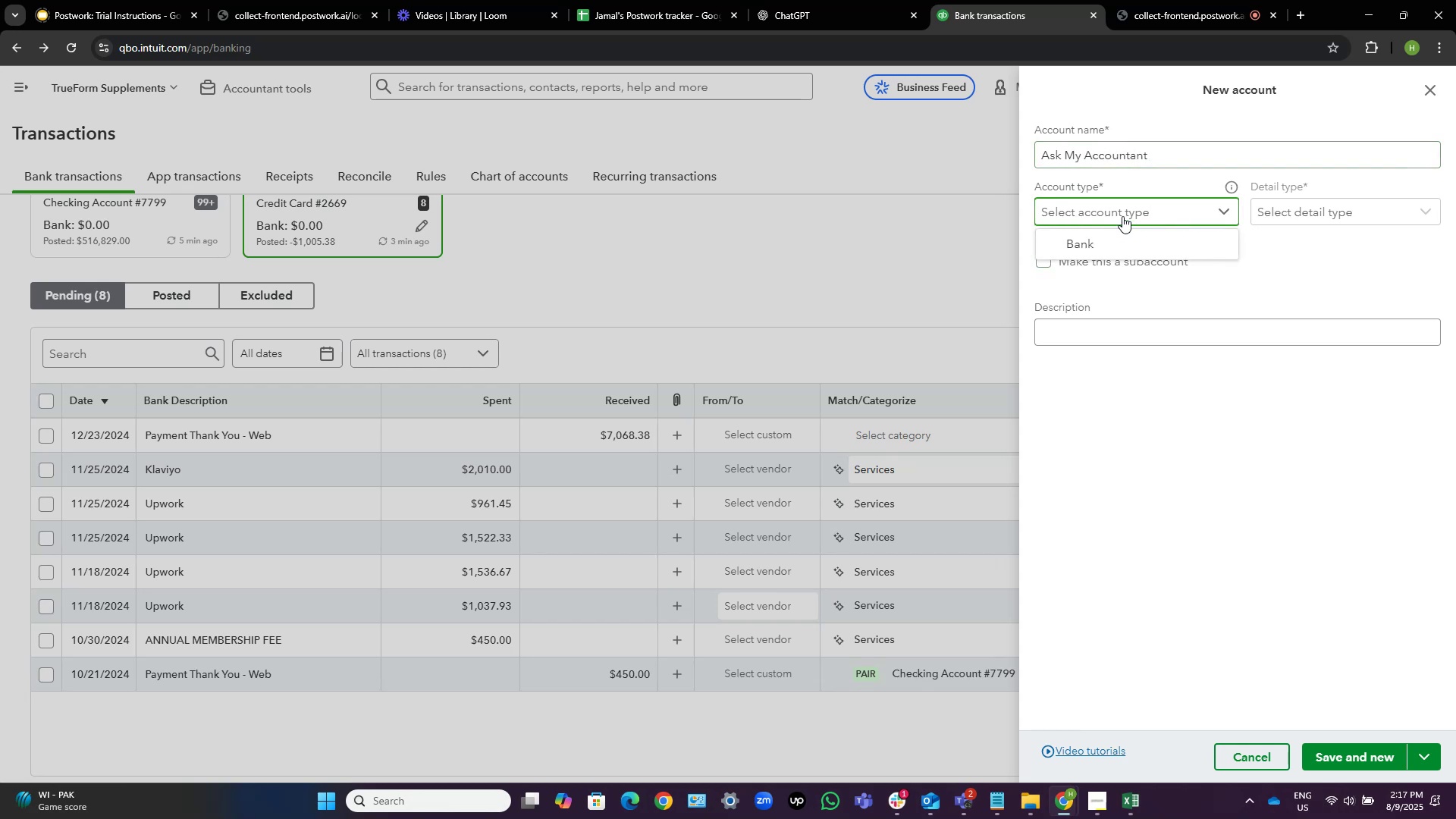 
left_click([1132, 206])
 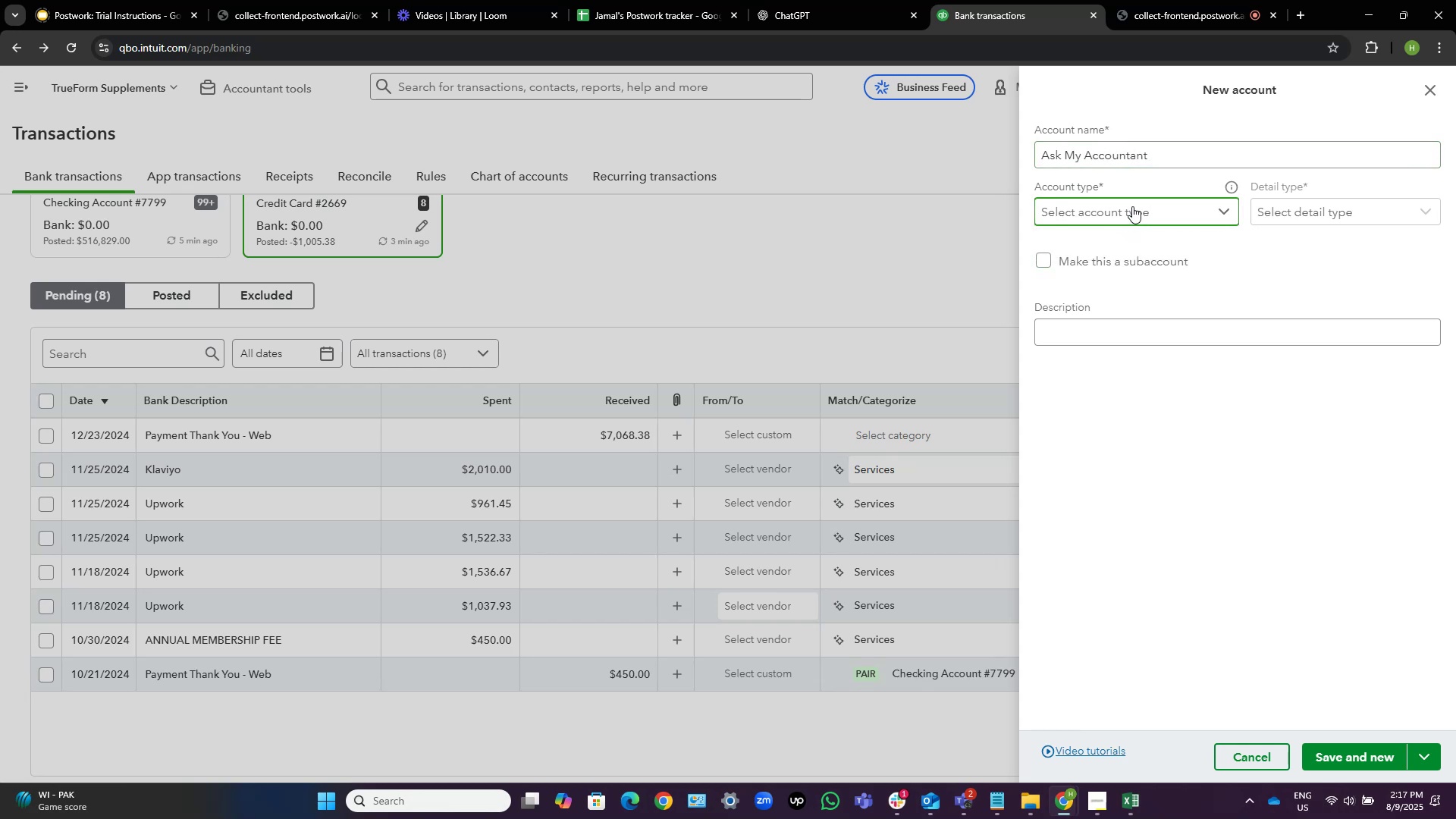 
left_click([1132, 206])
 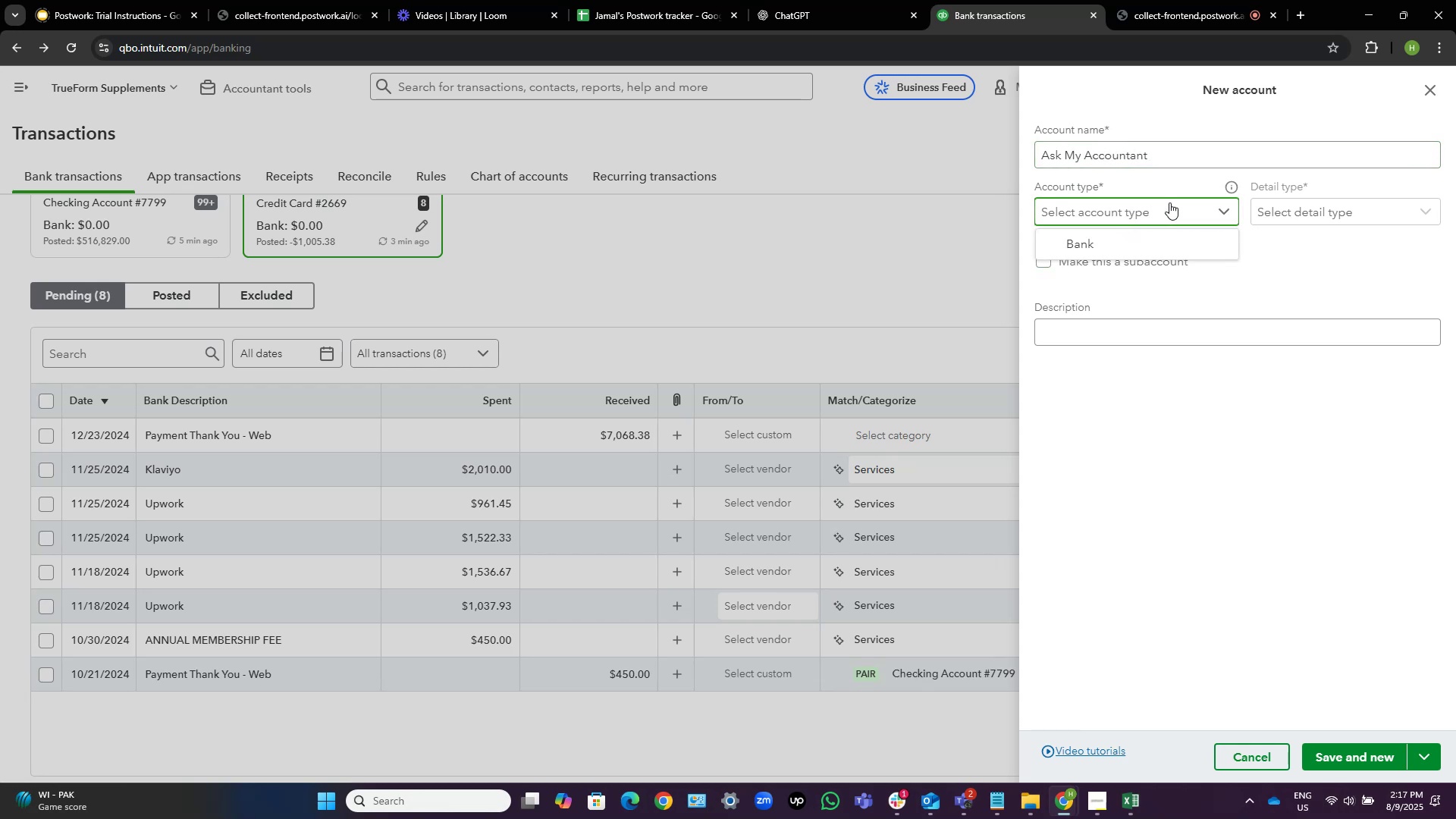 
left_click([1196, 206])
 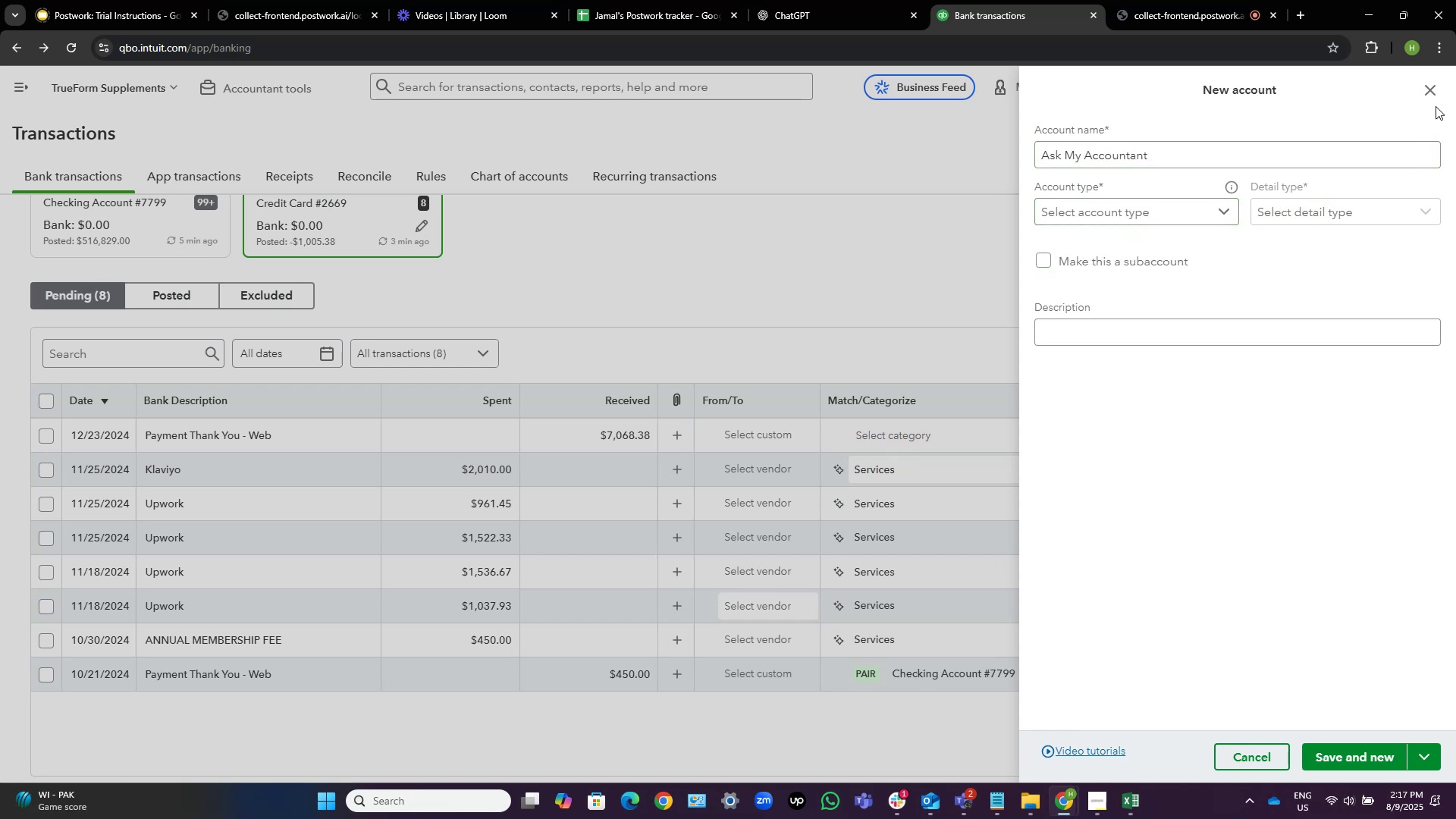 
left_click([1432, 93])
 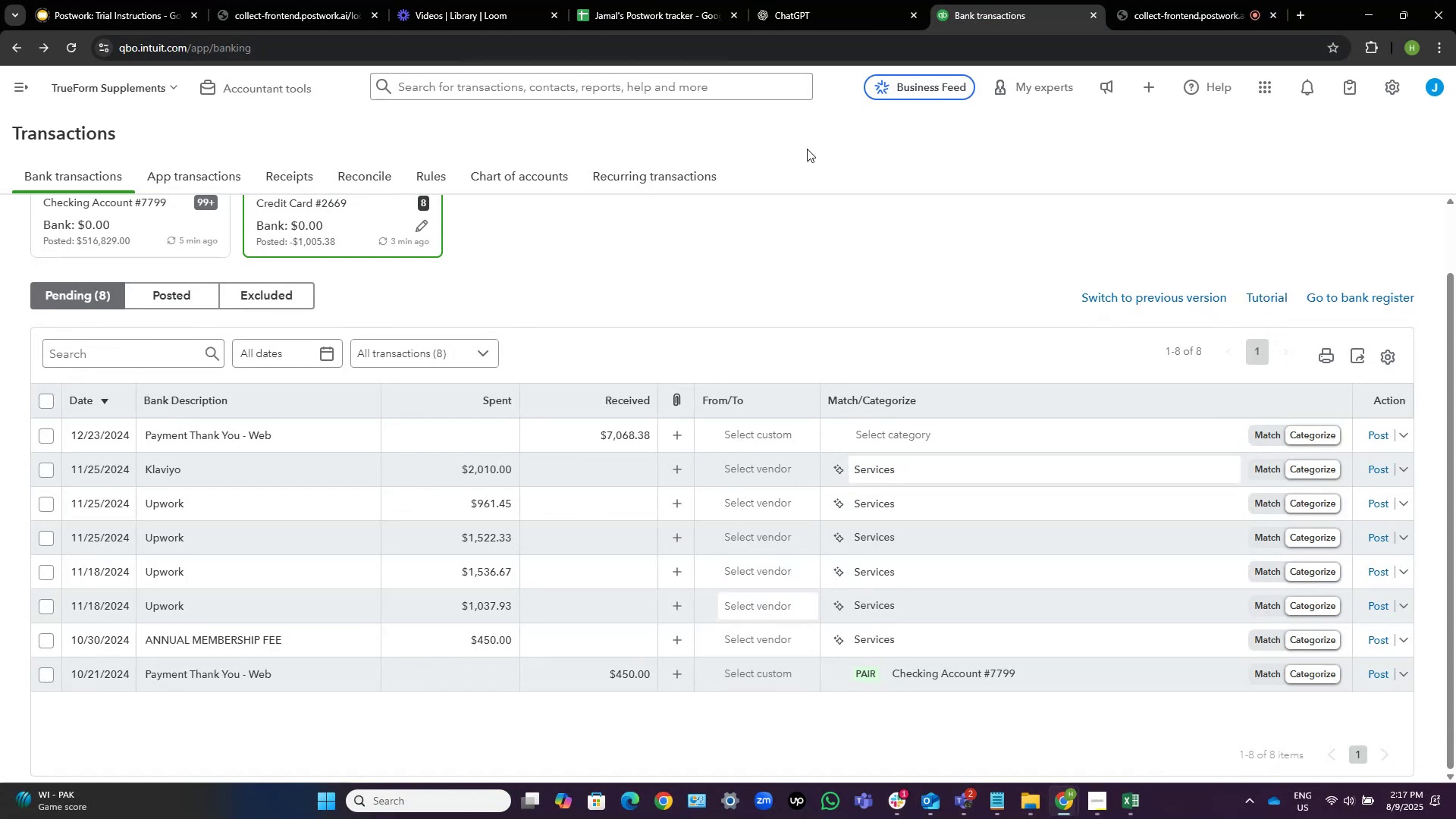 
left_click([266, 90])
 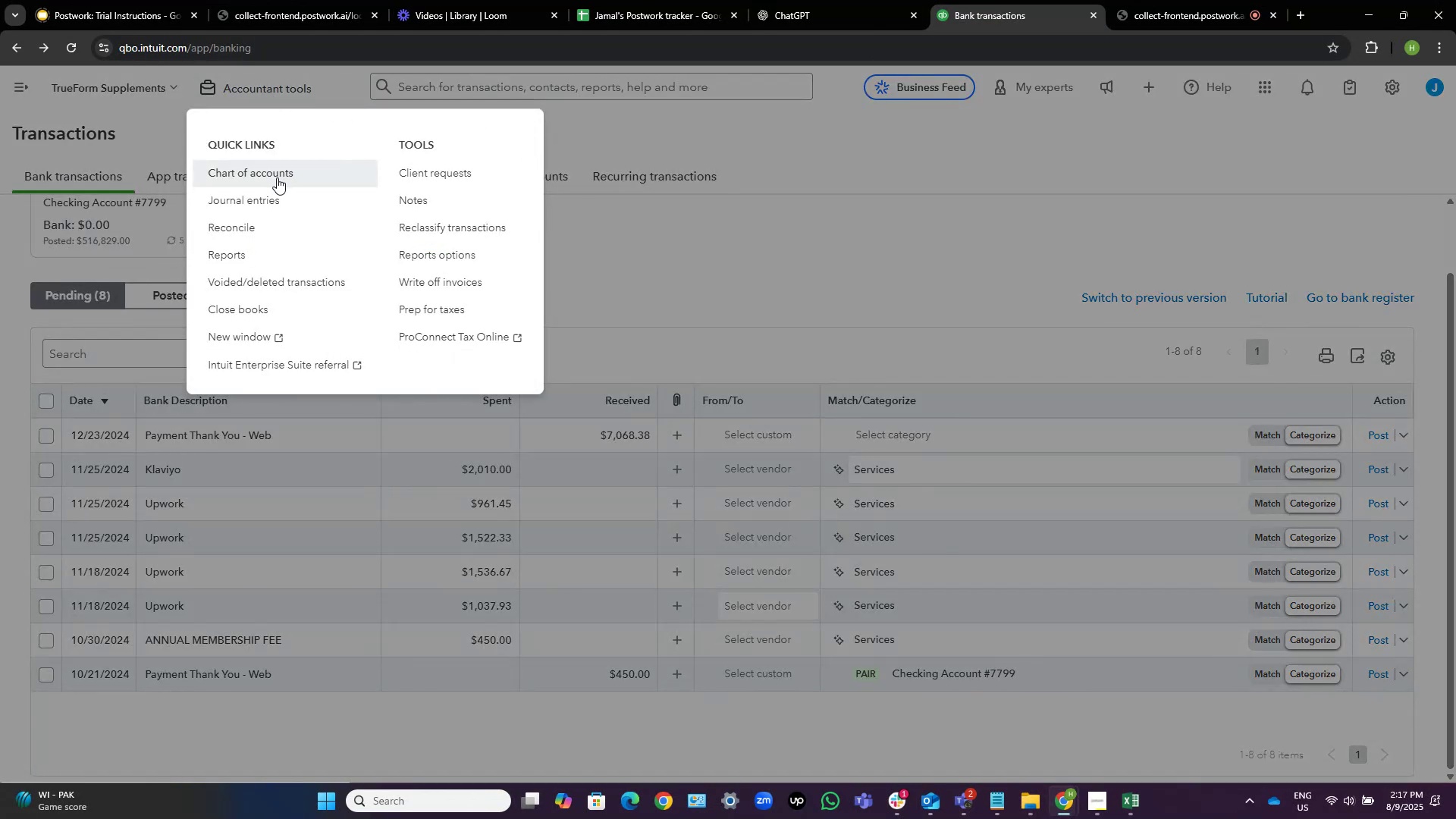 
right_click([272, 174])
 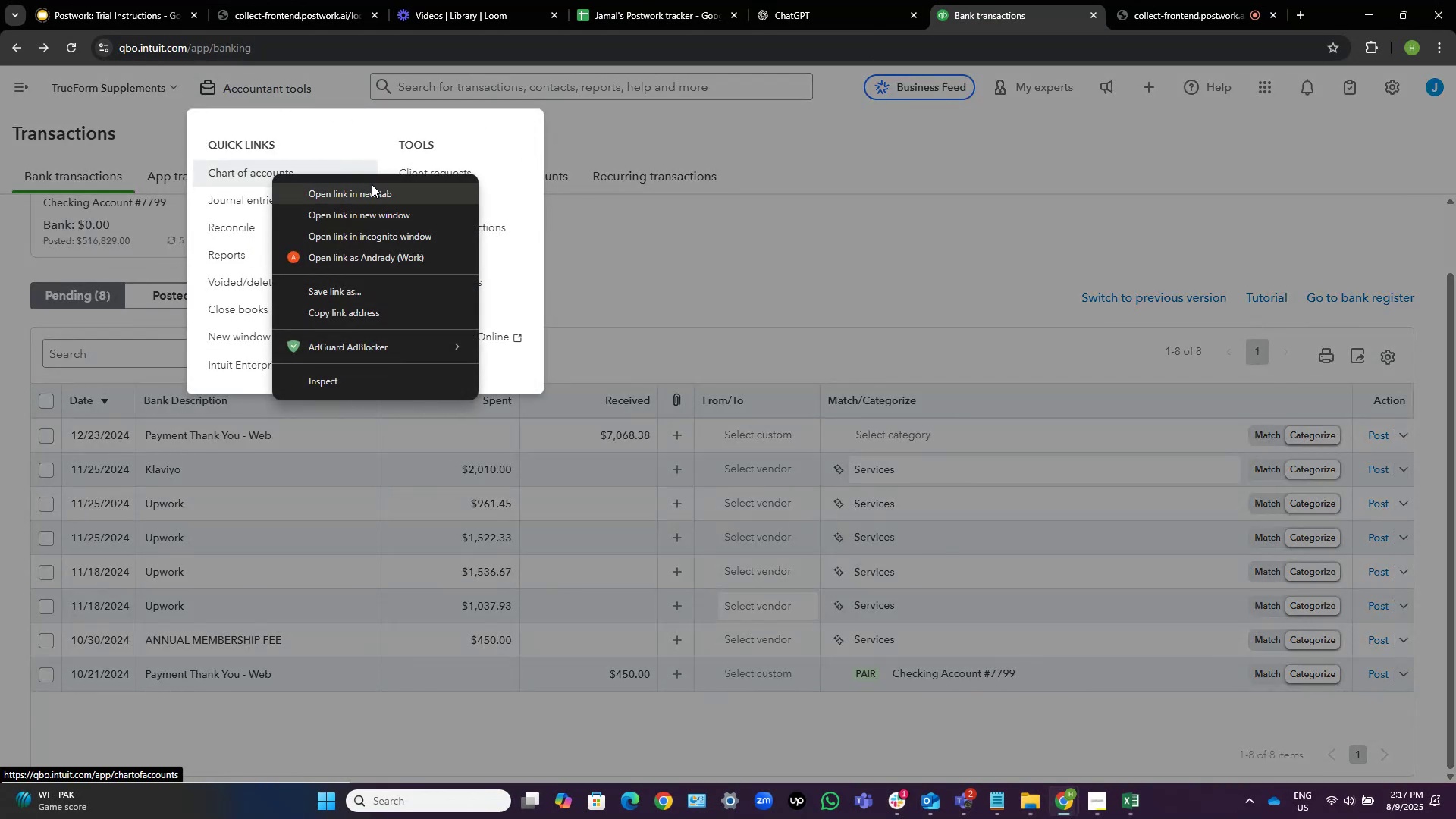 
left_click([371, 187])
 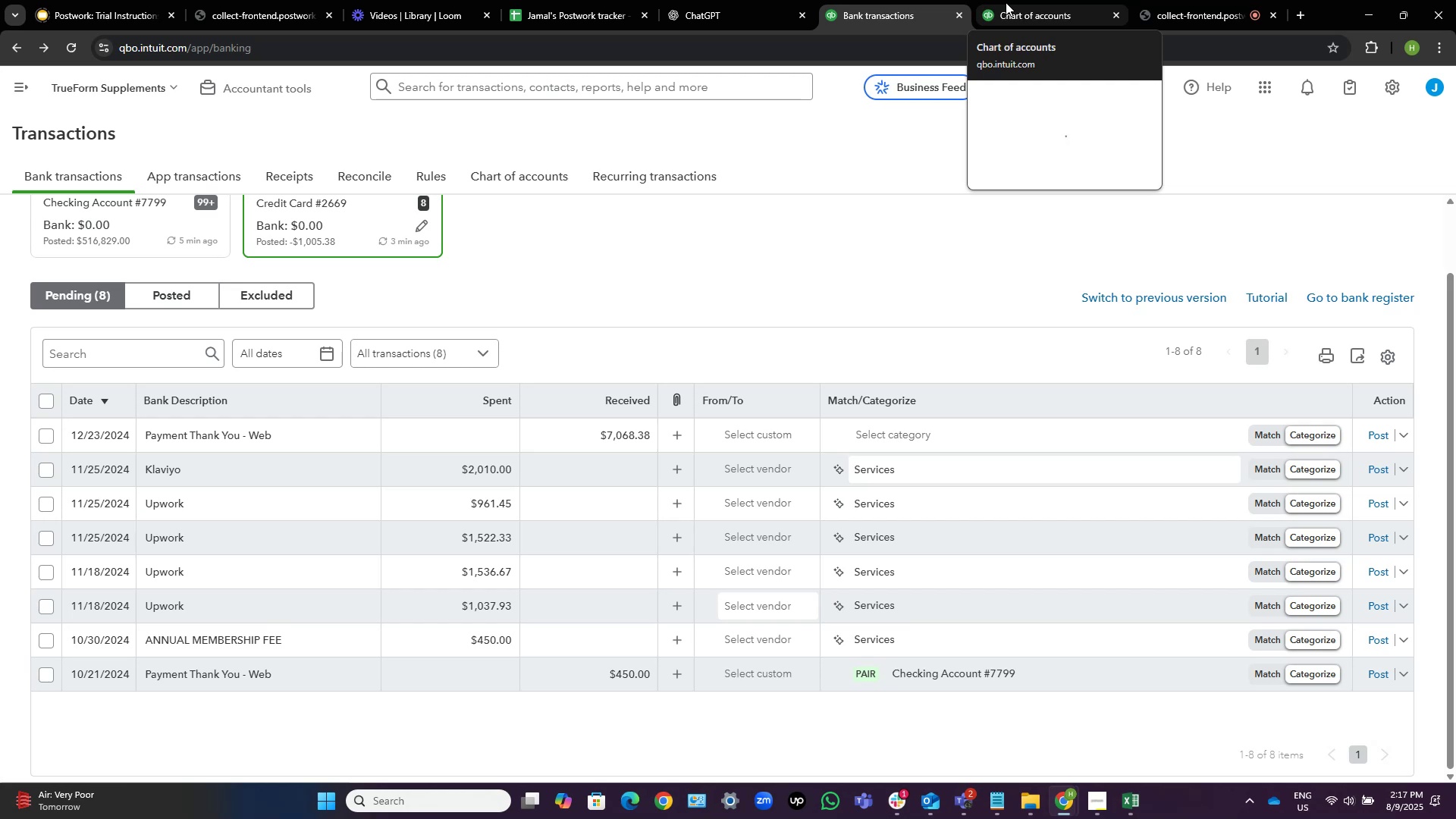 
wait(19.86)
 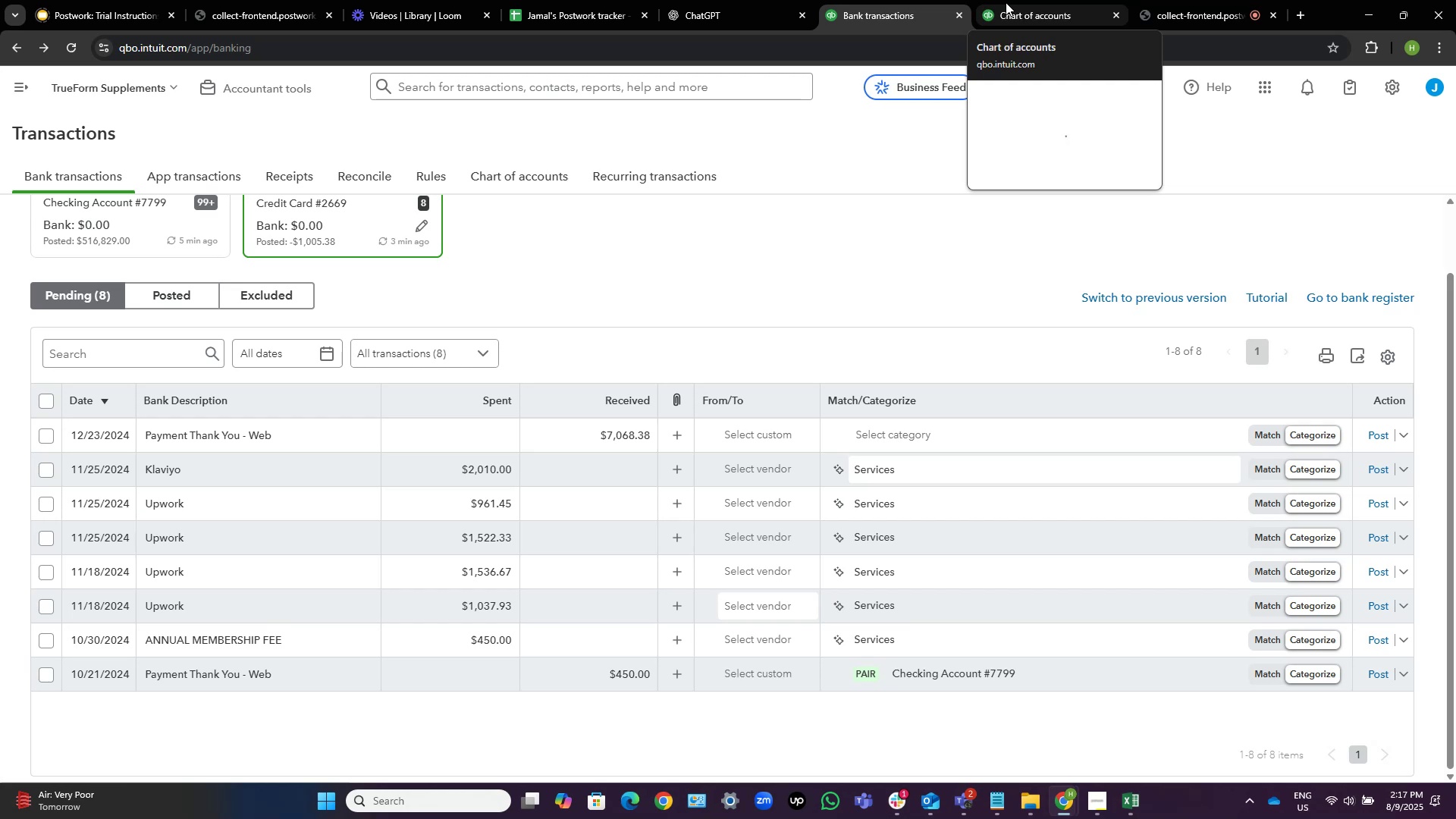 
left_click([1055, 0])
 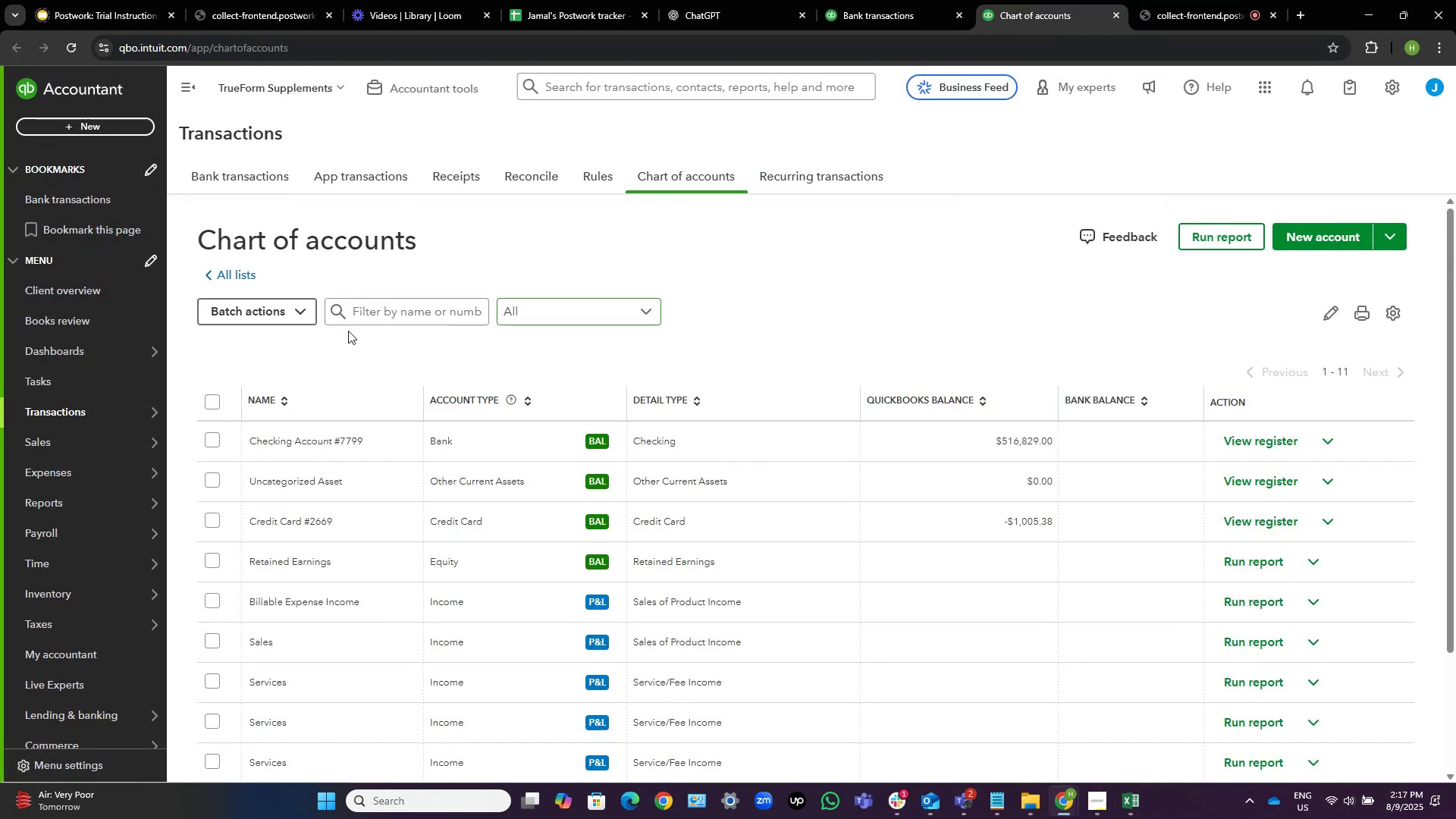 
left_click([406, 313])
 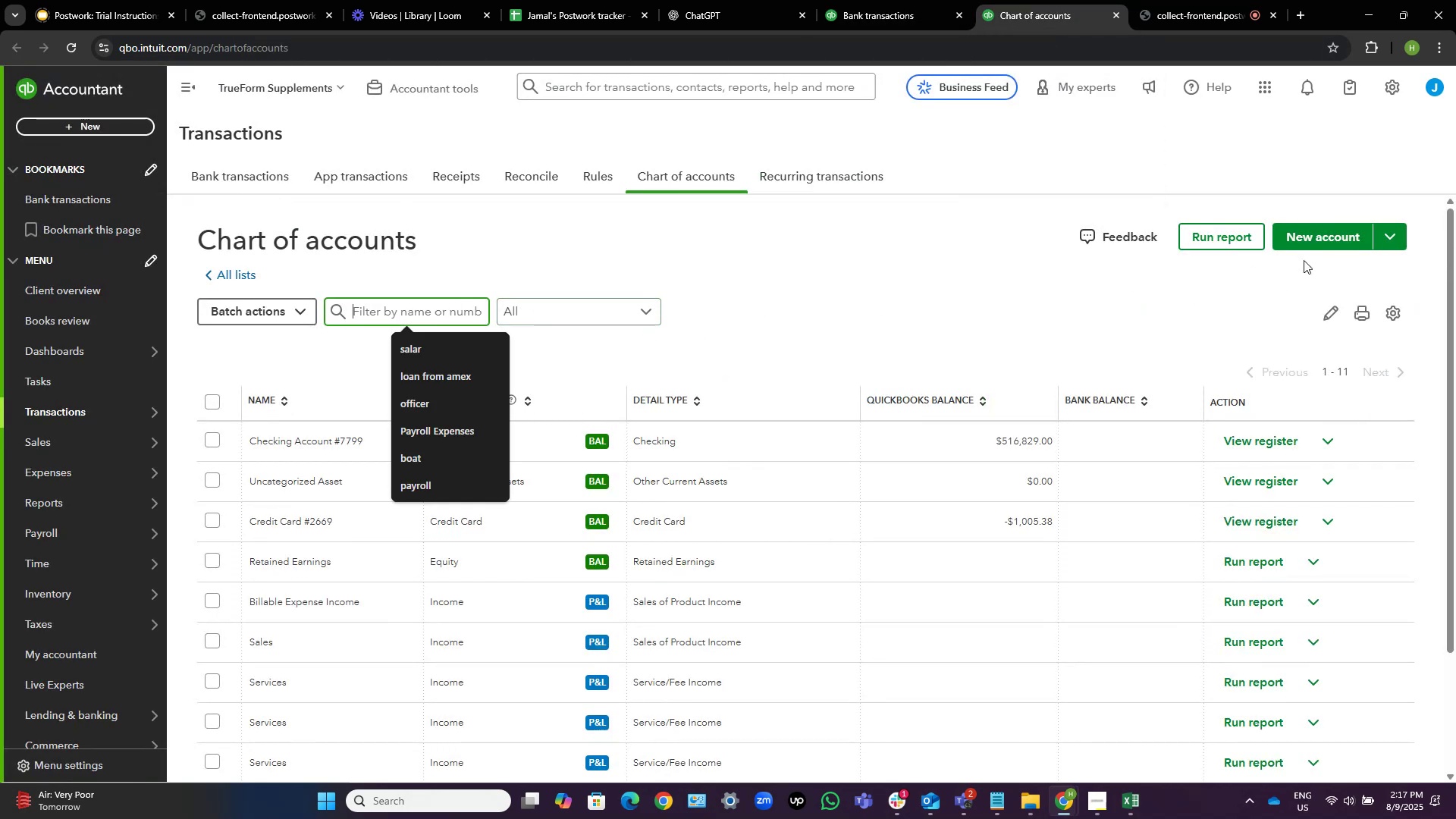 
left_click([1332, 227])
 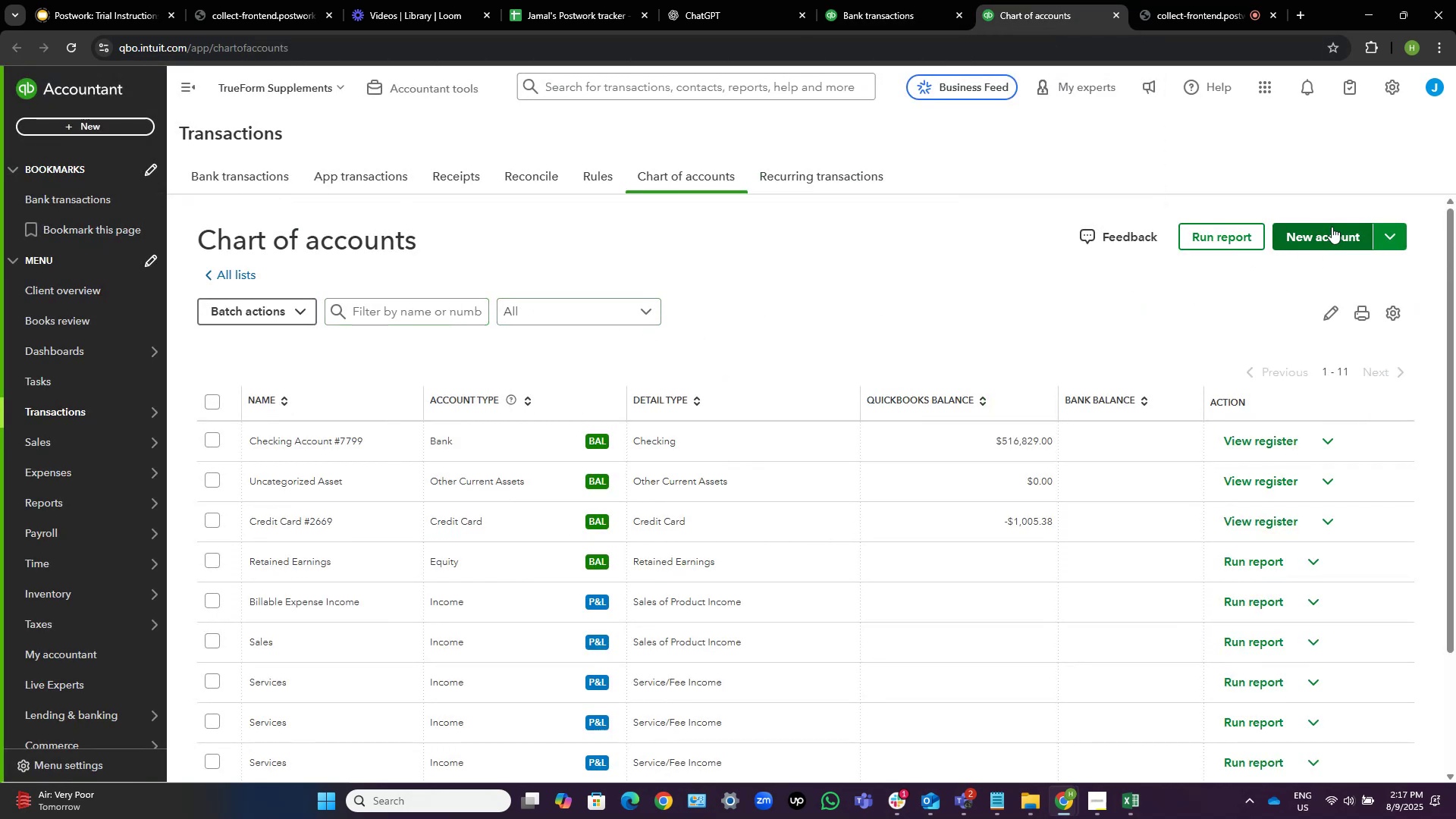 
mouse_move([1309, 232])
 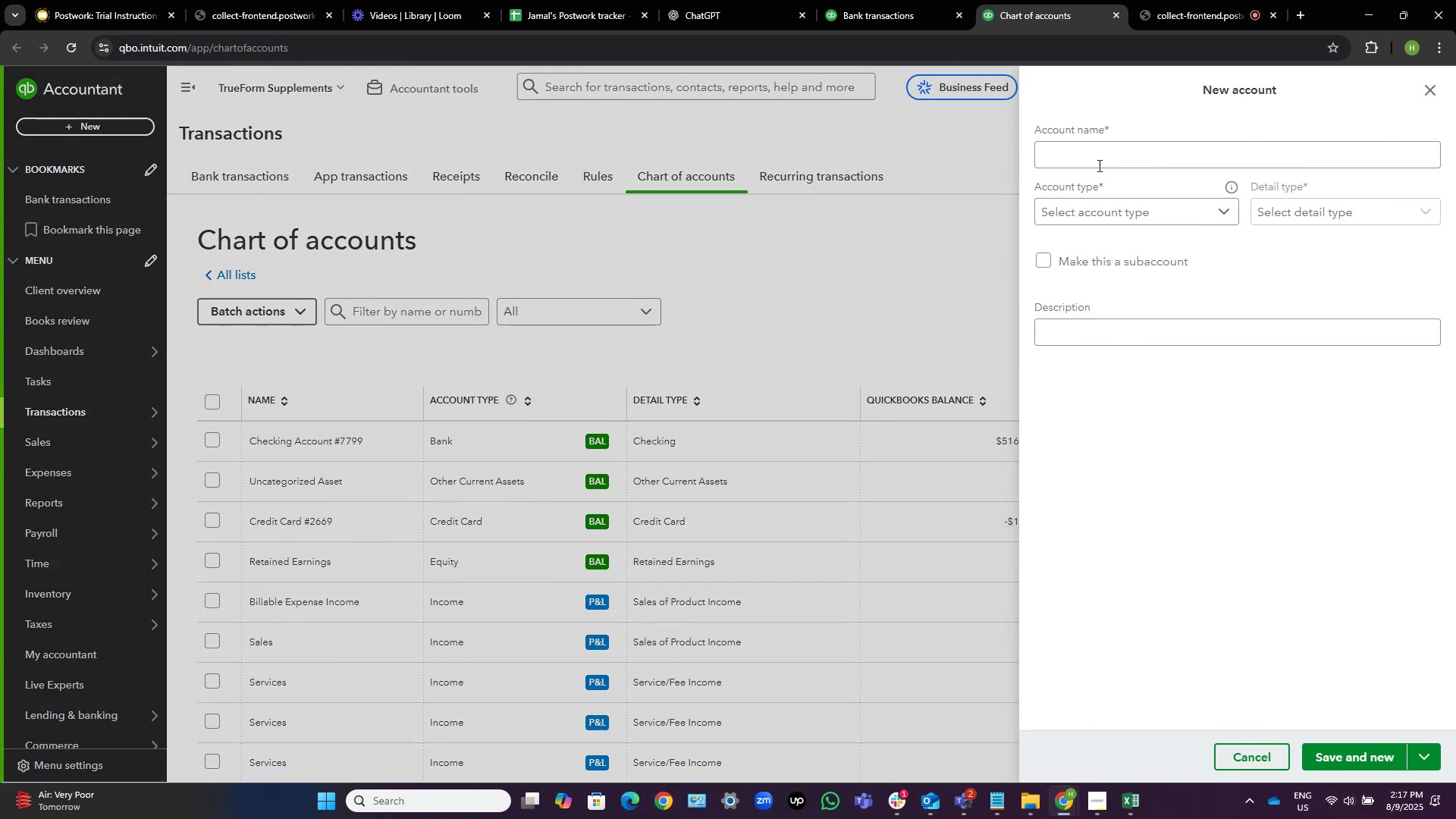 
left_click([1099, 152])
 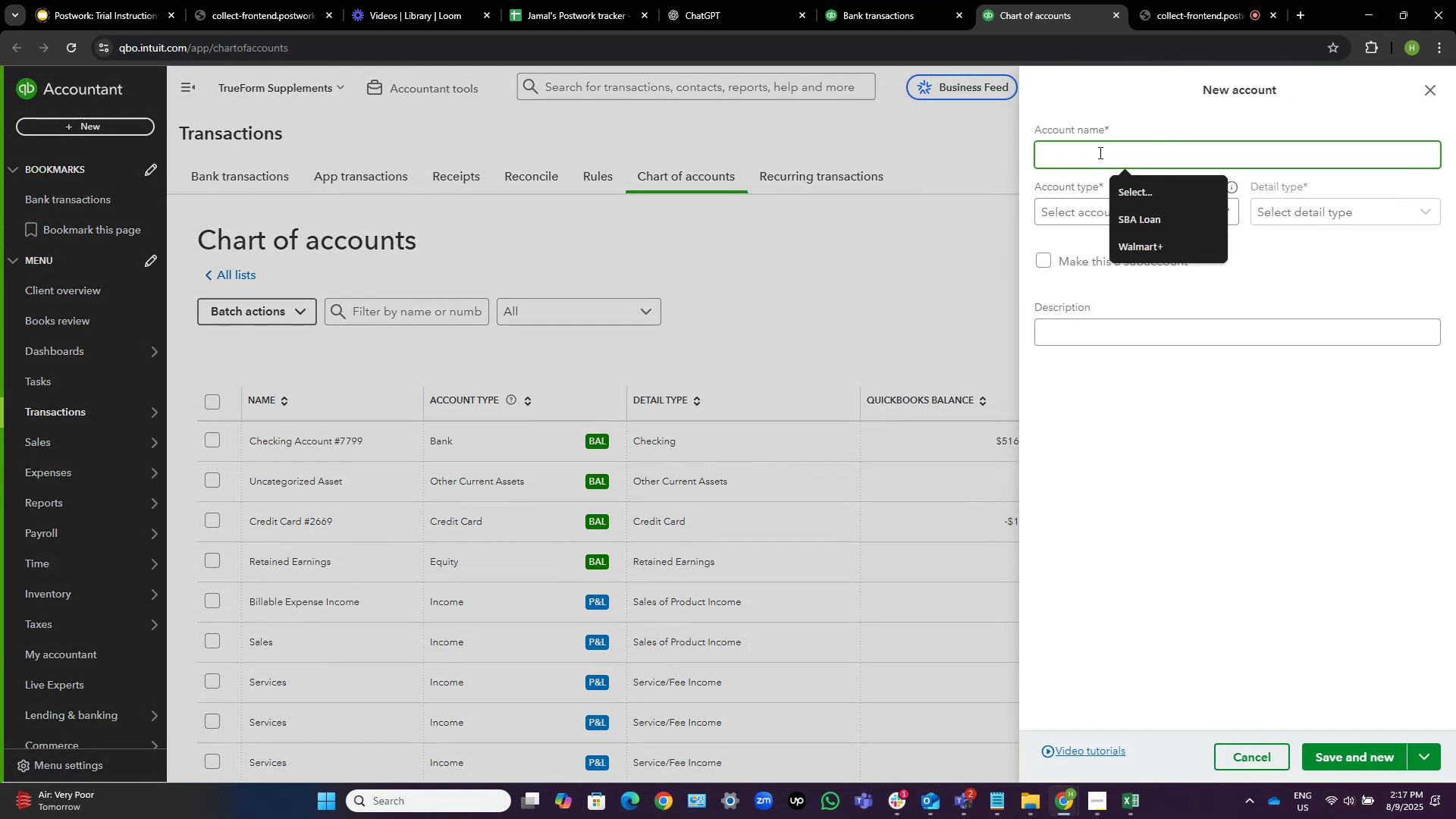 
type(Ask My Accountant)
 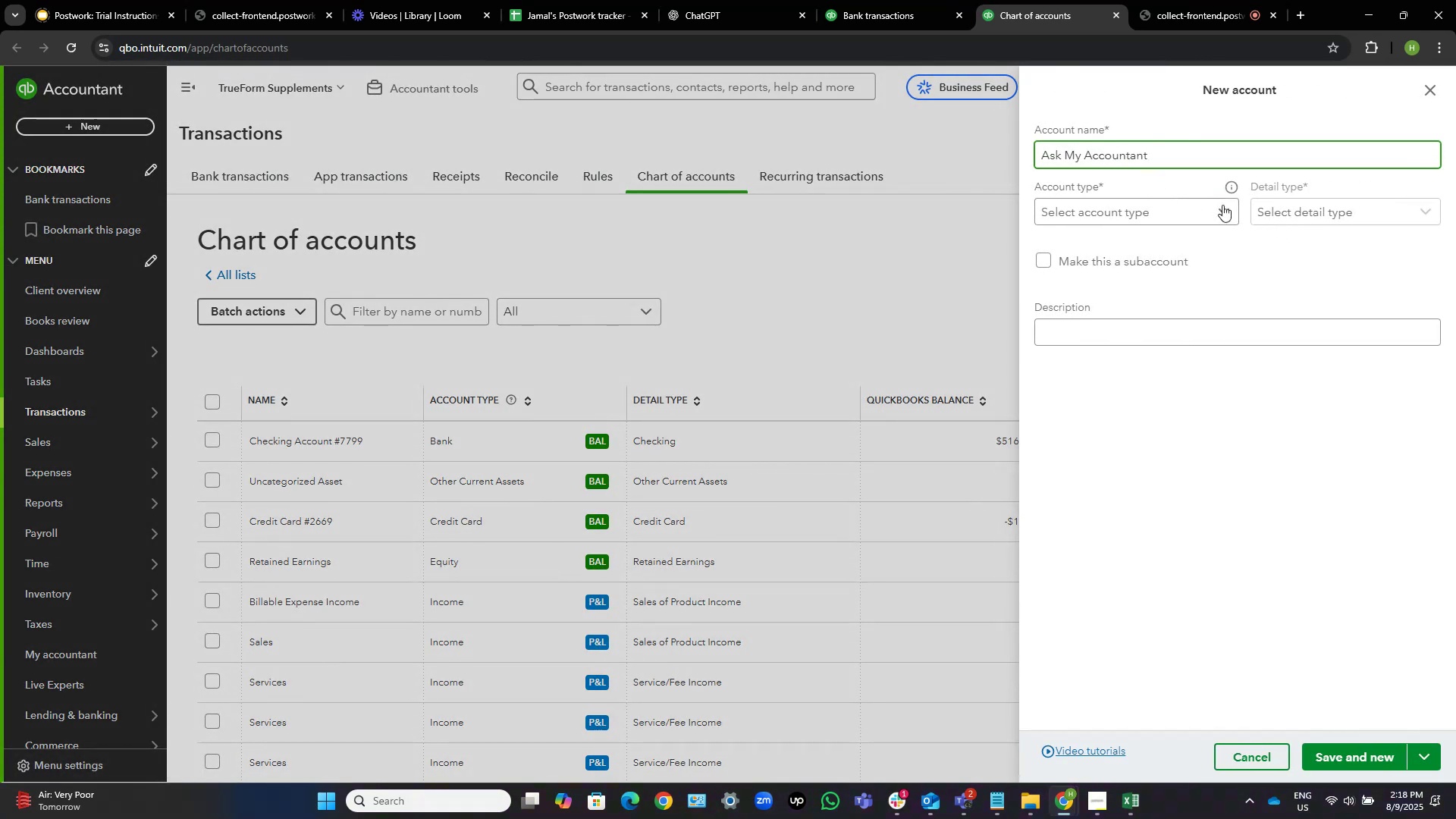 
left_click([1216, 214])
 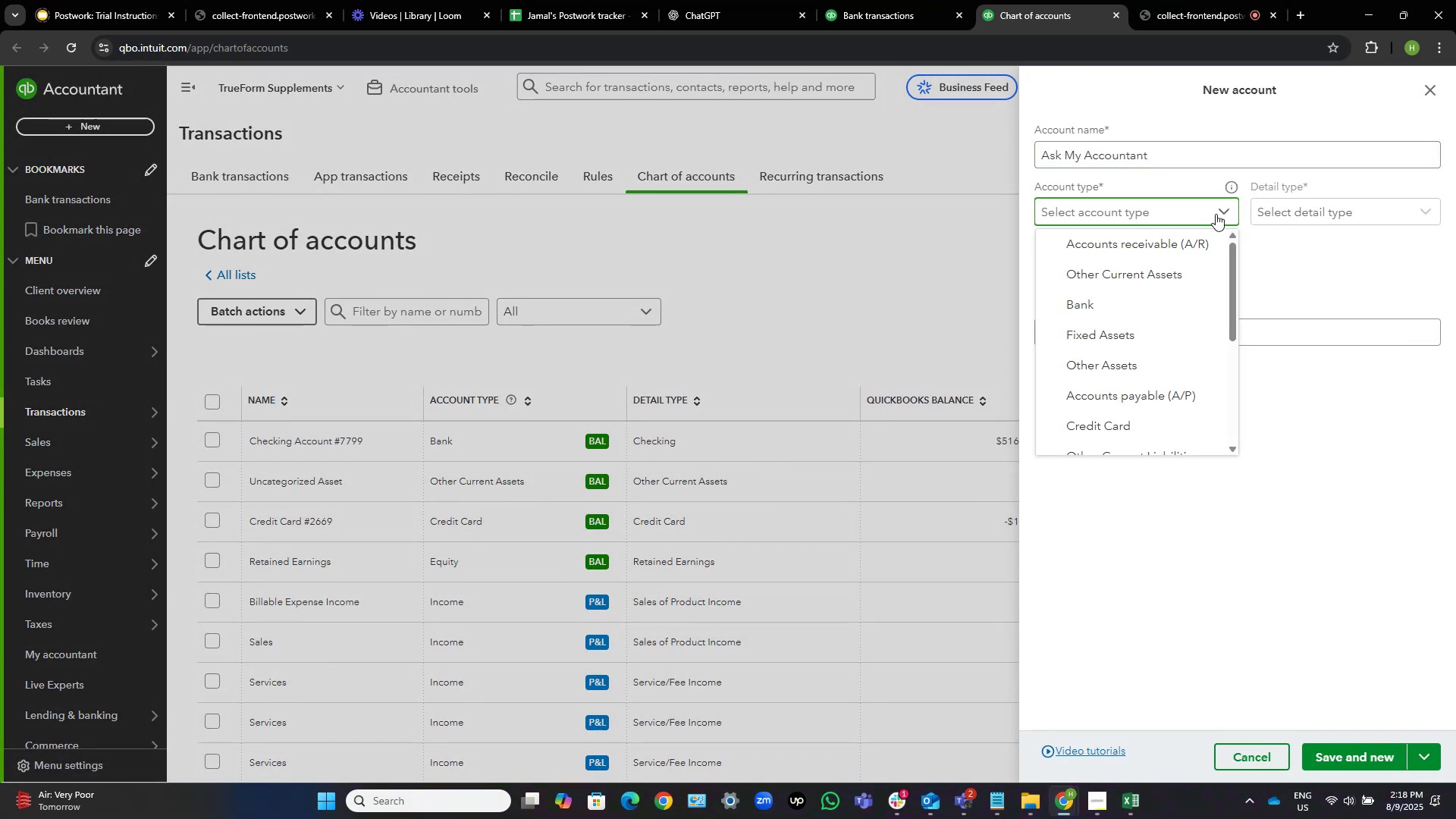 
scroll: coordinate [1135, 321], scroll_direction: down, amount: 5.0
 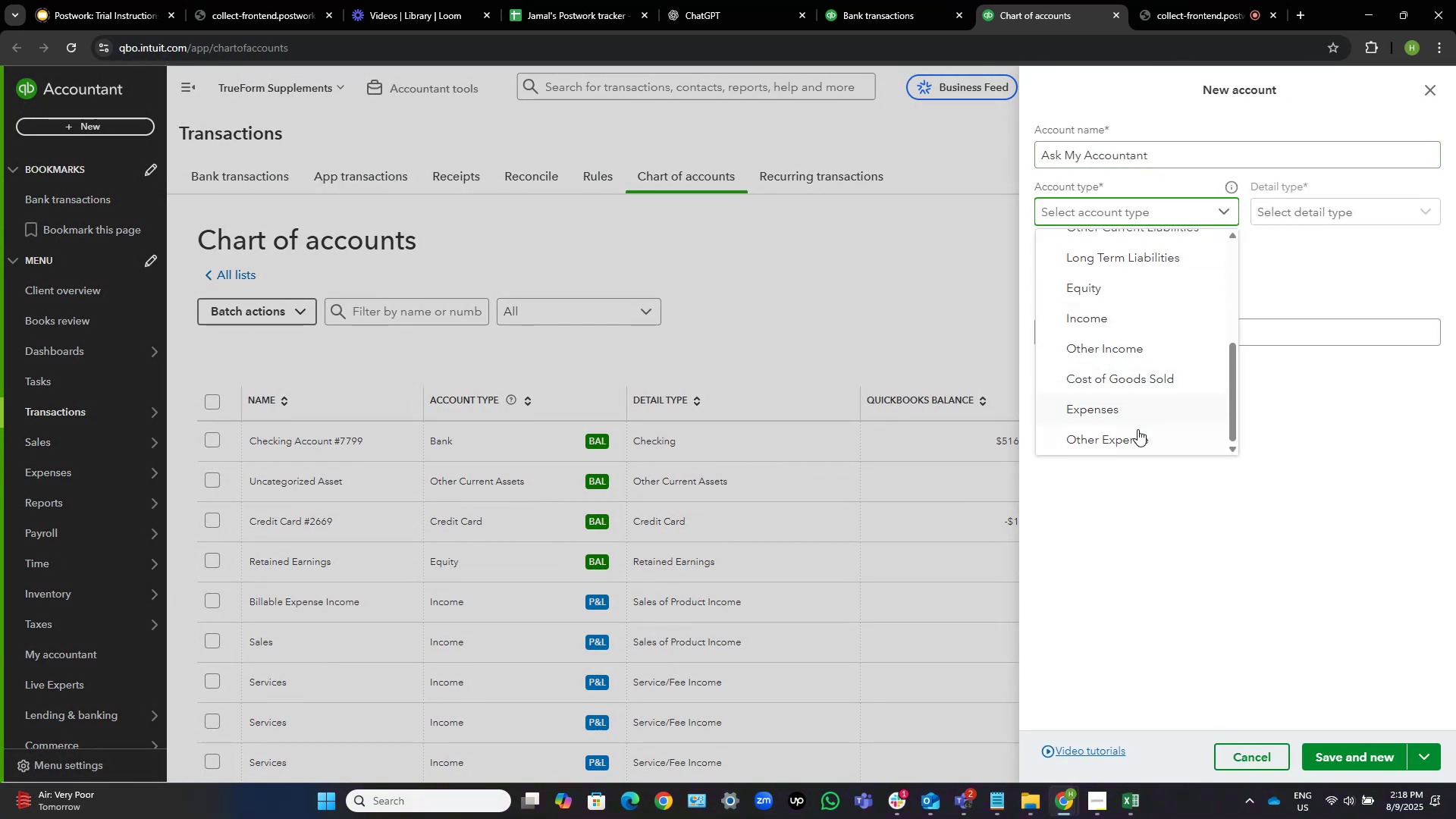 
left_click([1131, 408])
 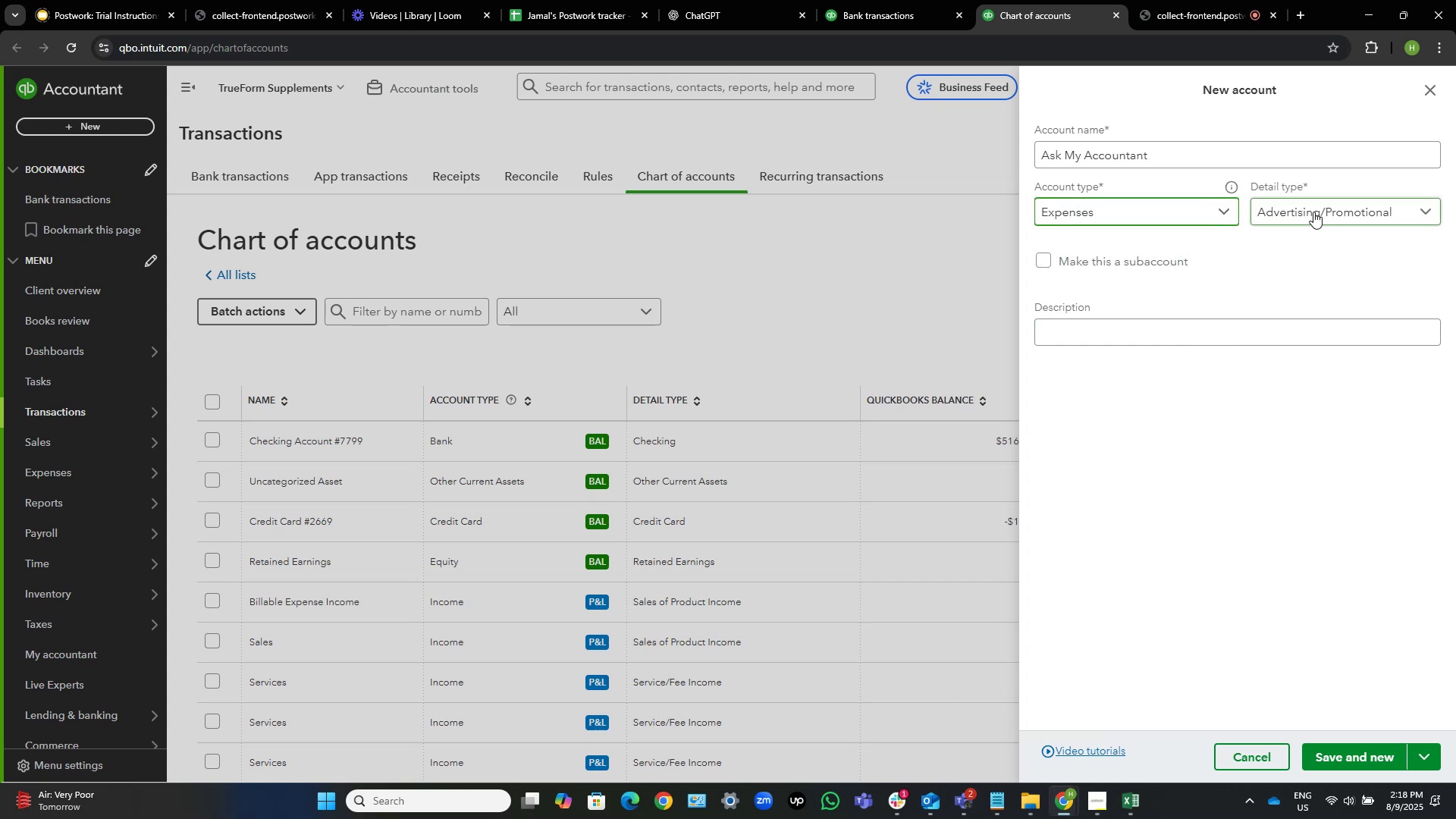 
left_click([1313, 212])
 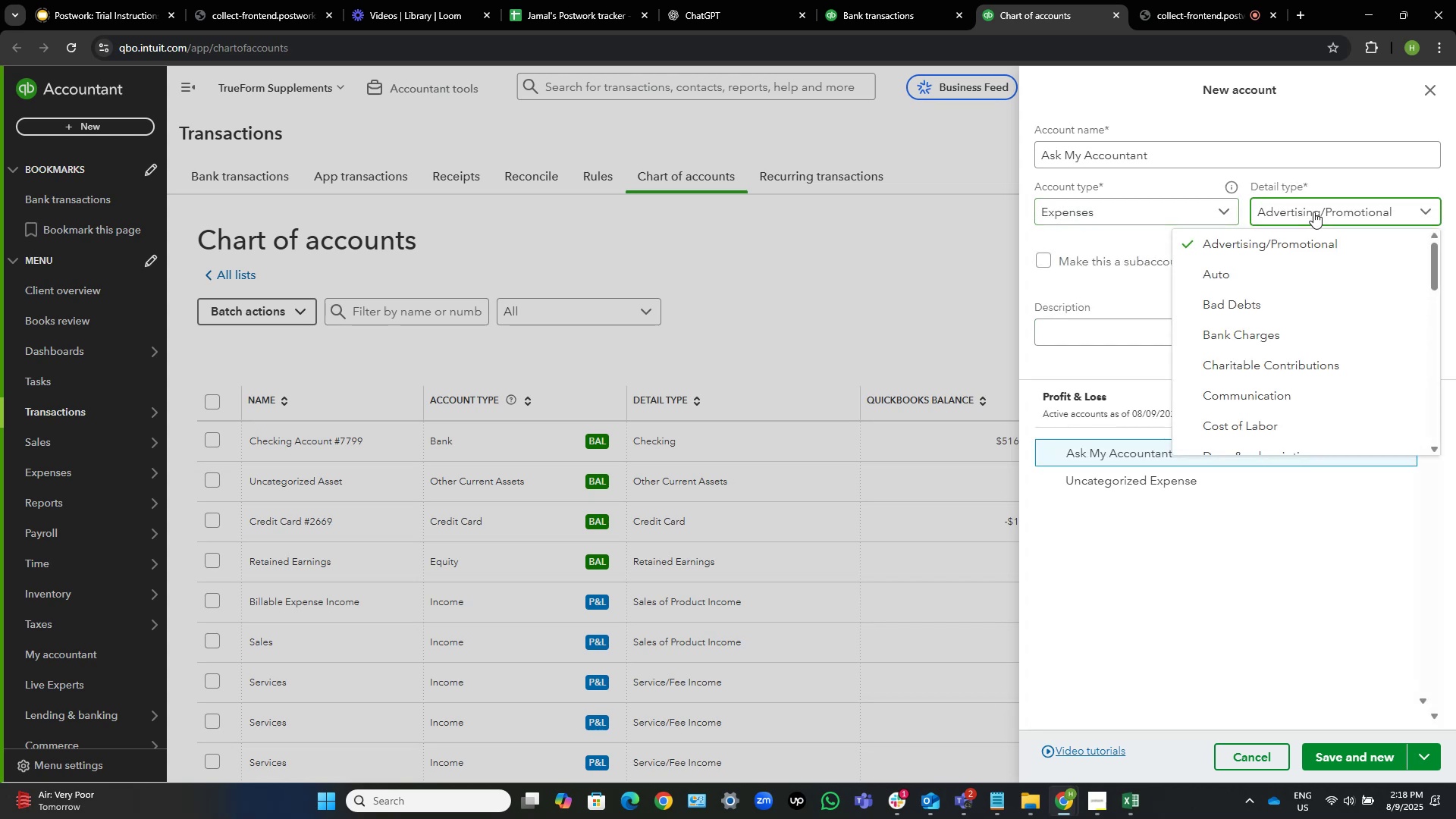 
scroll: coordinate [1316, 250], scroll_direction: down, amount: 9.0
 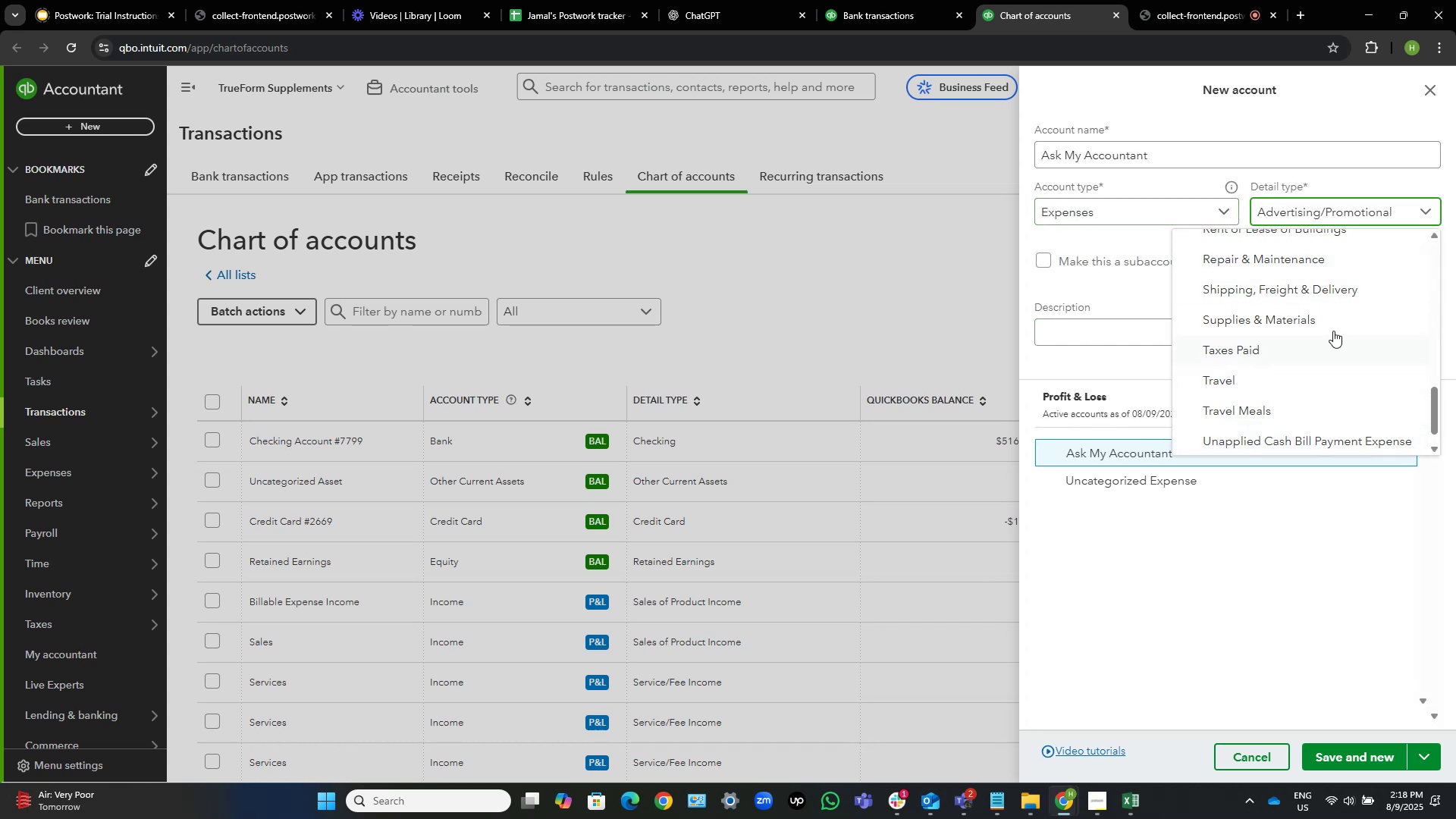 
scroll: coordinate [1336, 300], scroll_direction: up, amount: 4.0
 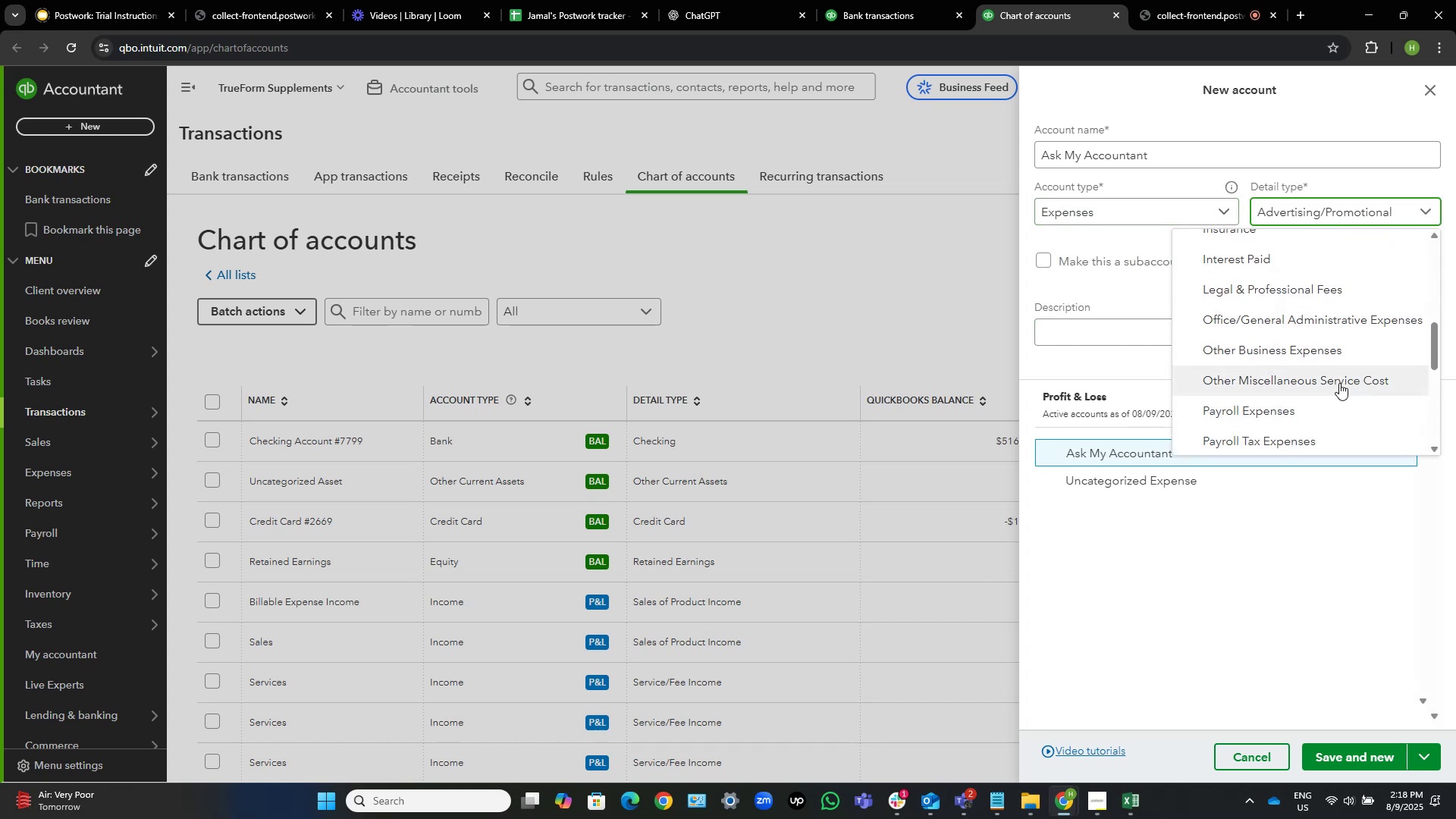 
left_click([1339, 383])
 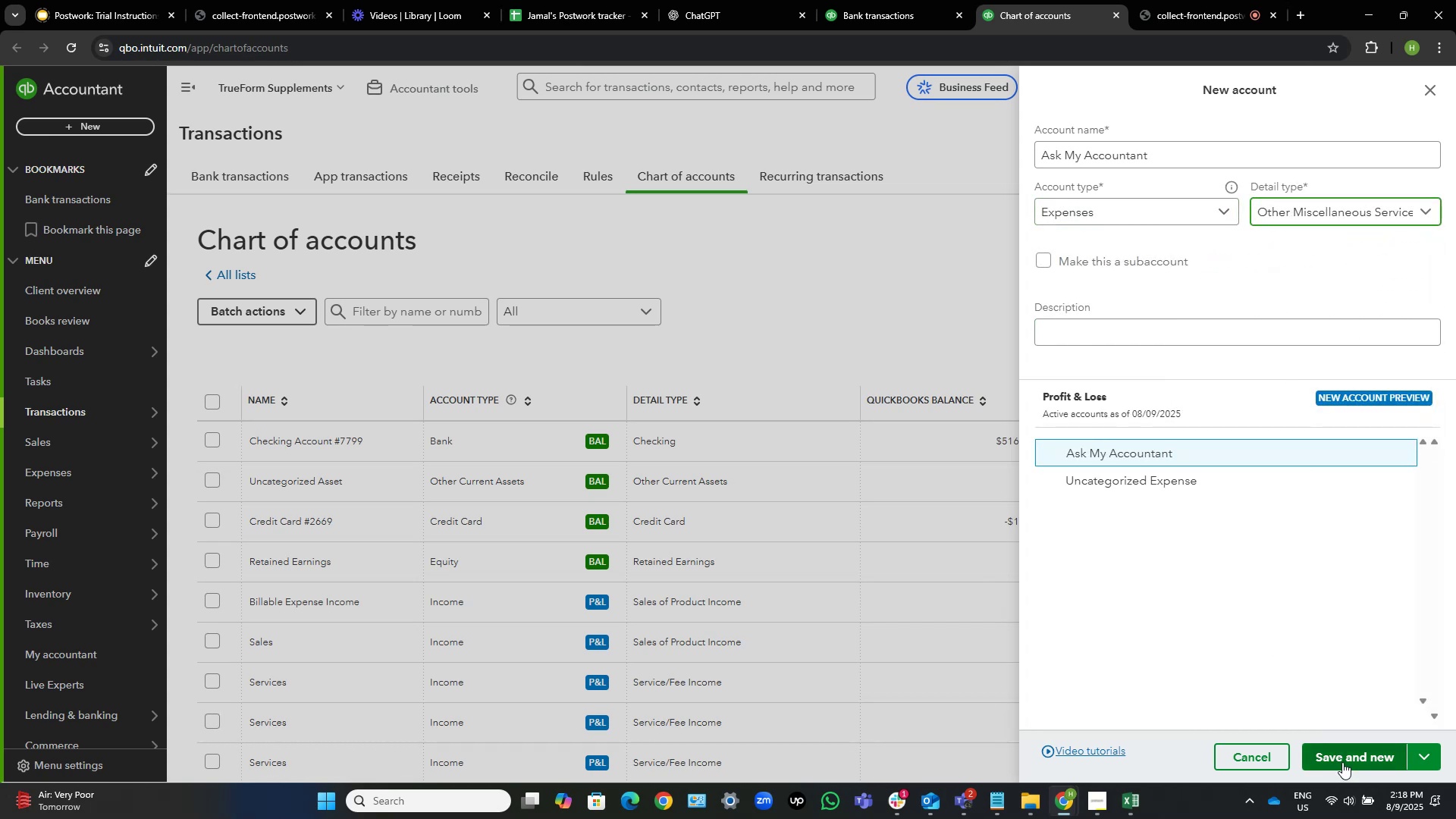 
left_click([1363, 760])
 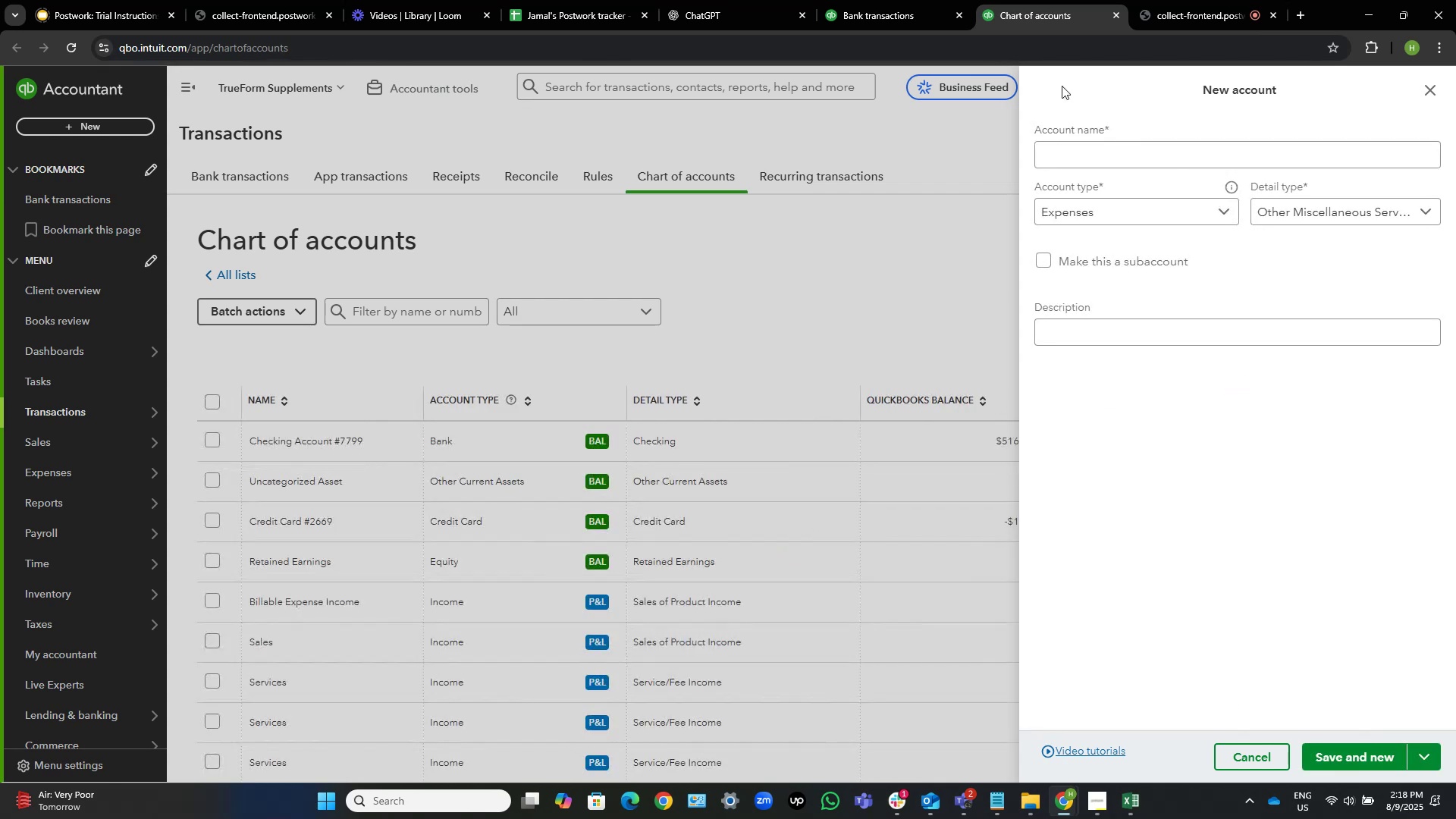 
left_click([912, 0])
 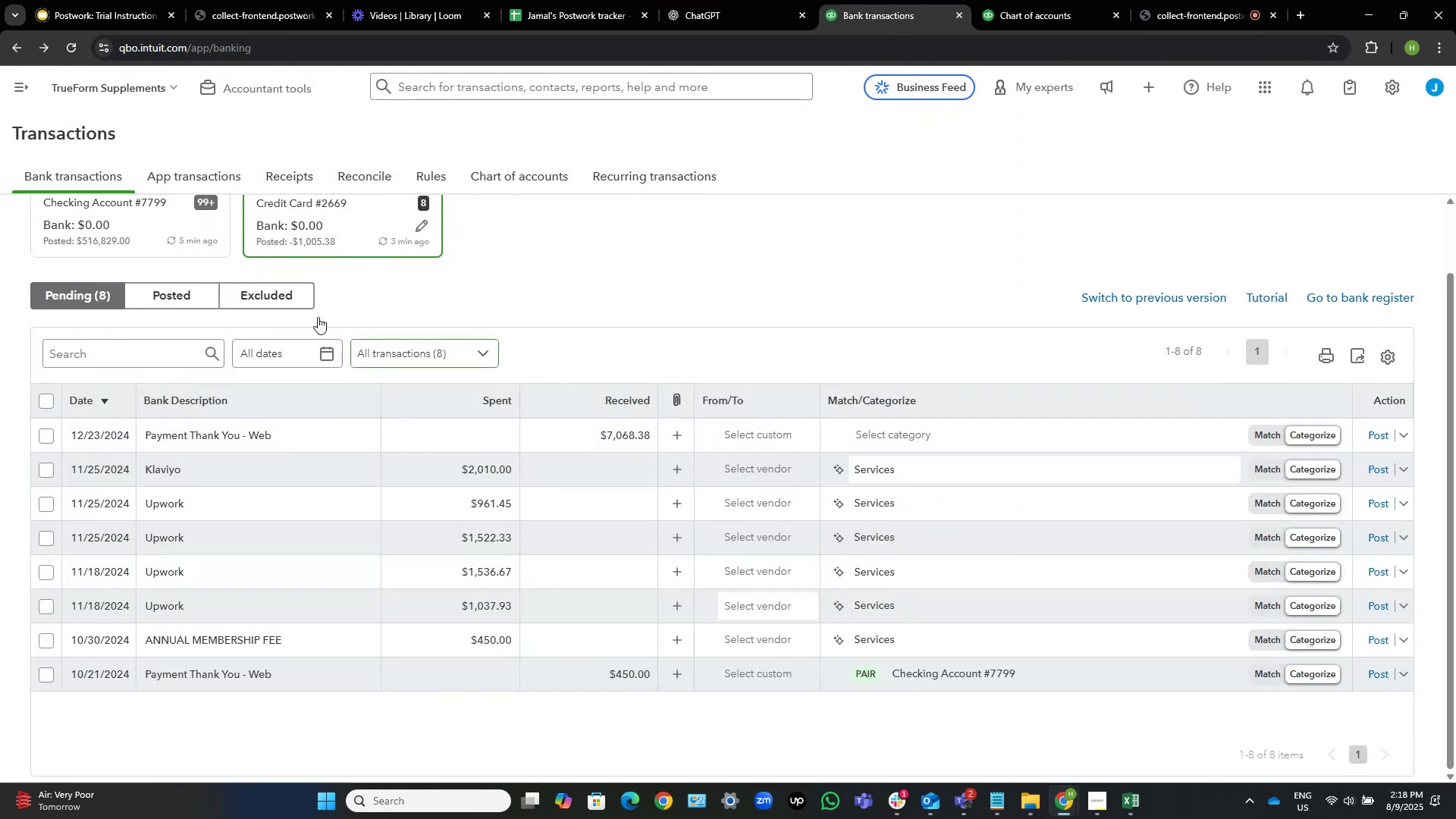 
left_click([111, 208])
 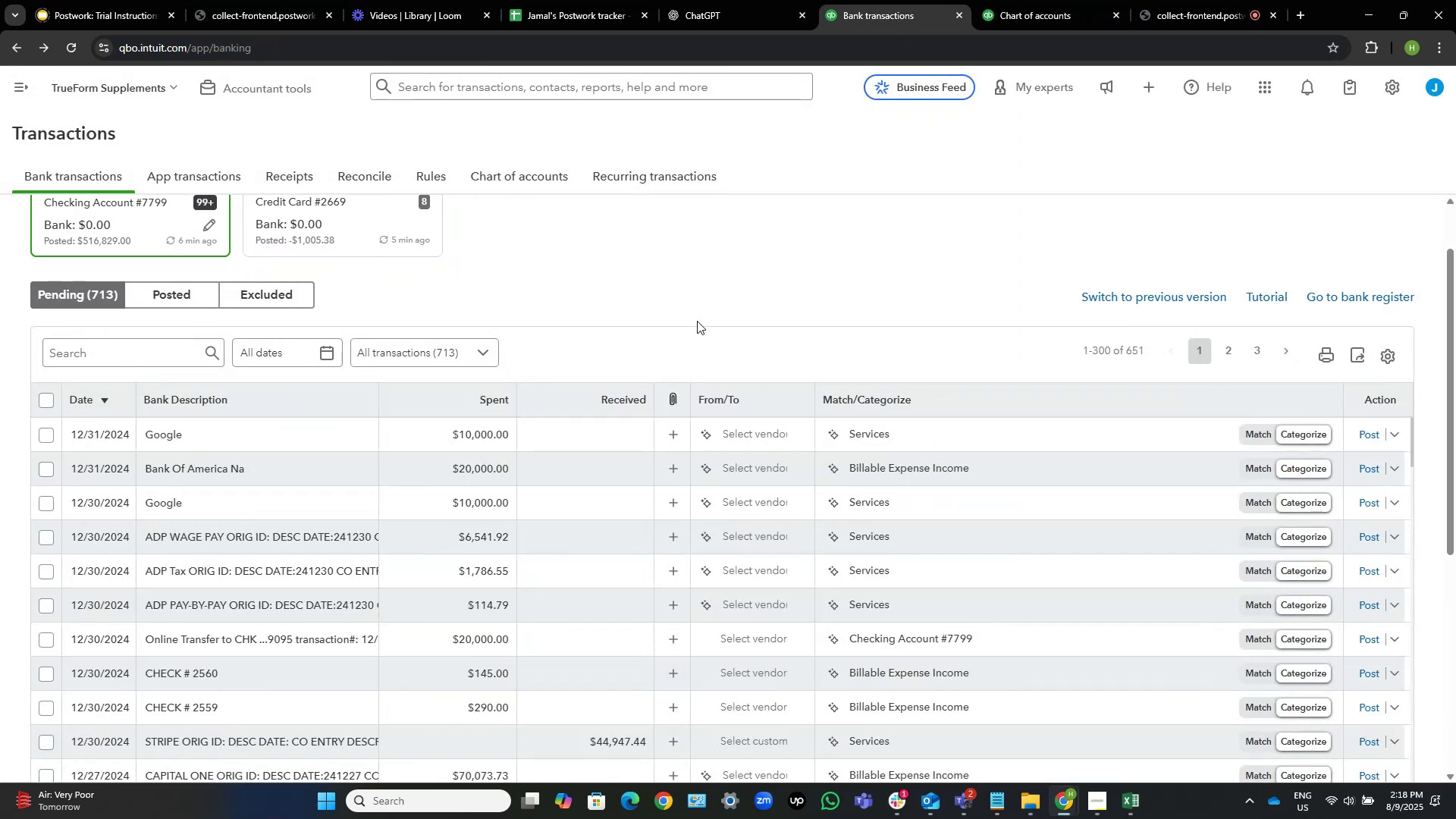 
wait(5.32)
 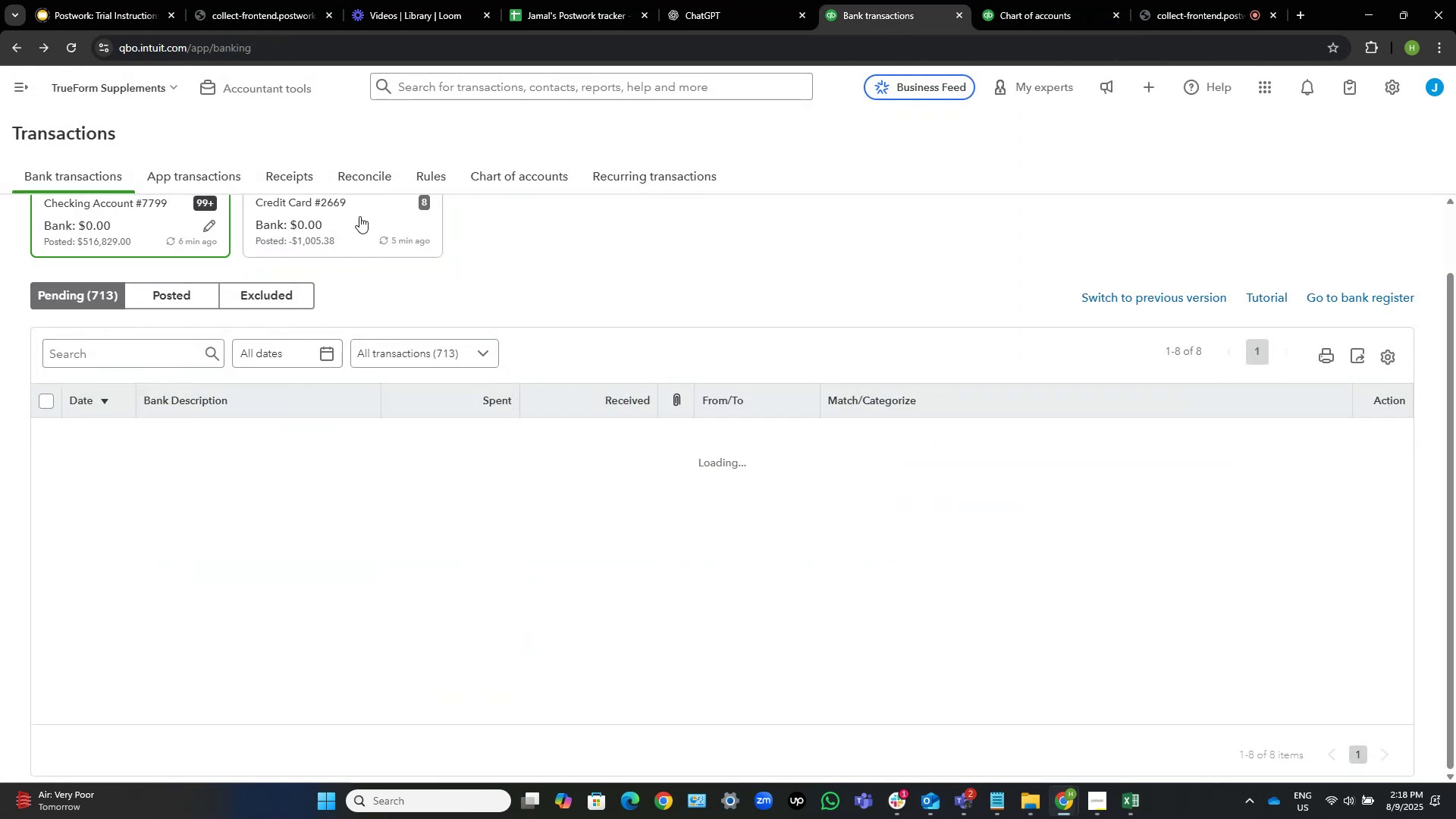 
left_click([757, 430])
 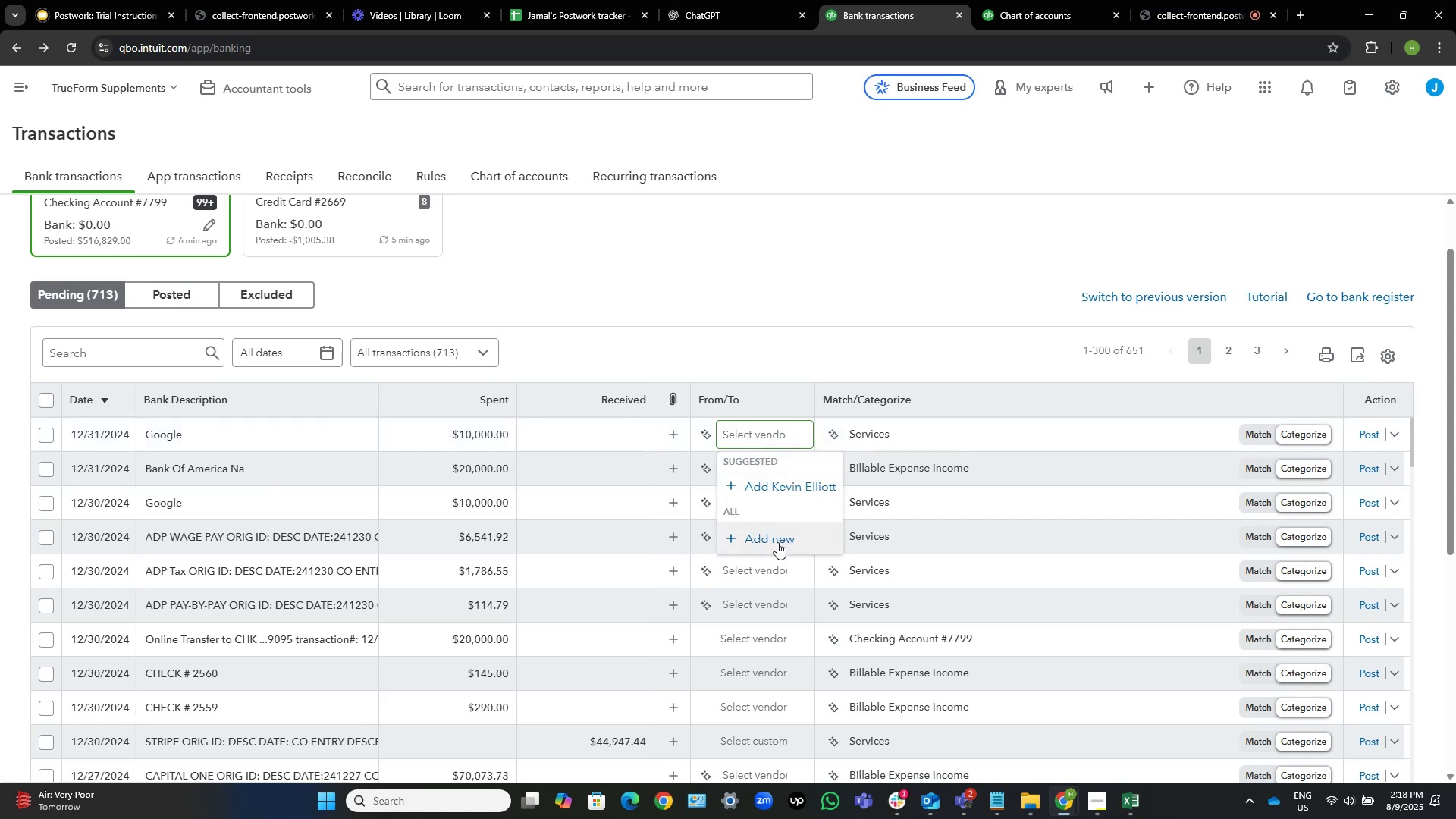 
wait(7.22)
 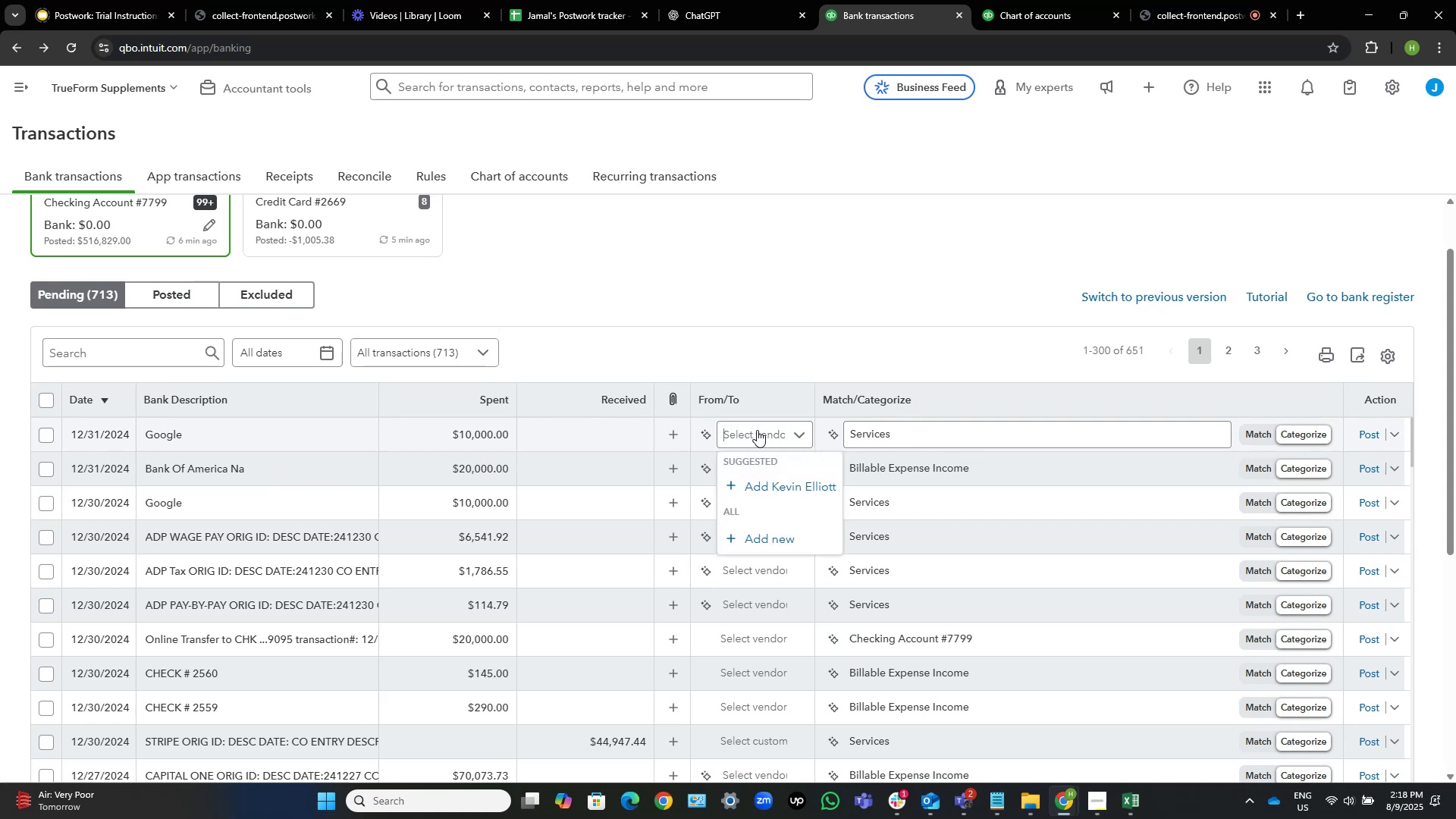 
left_click([777, 542])
 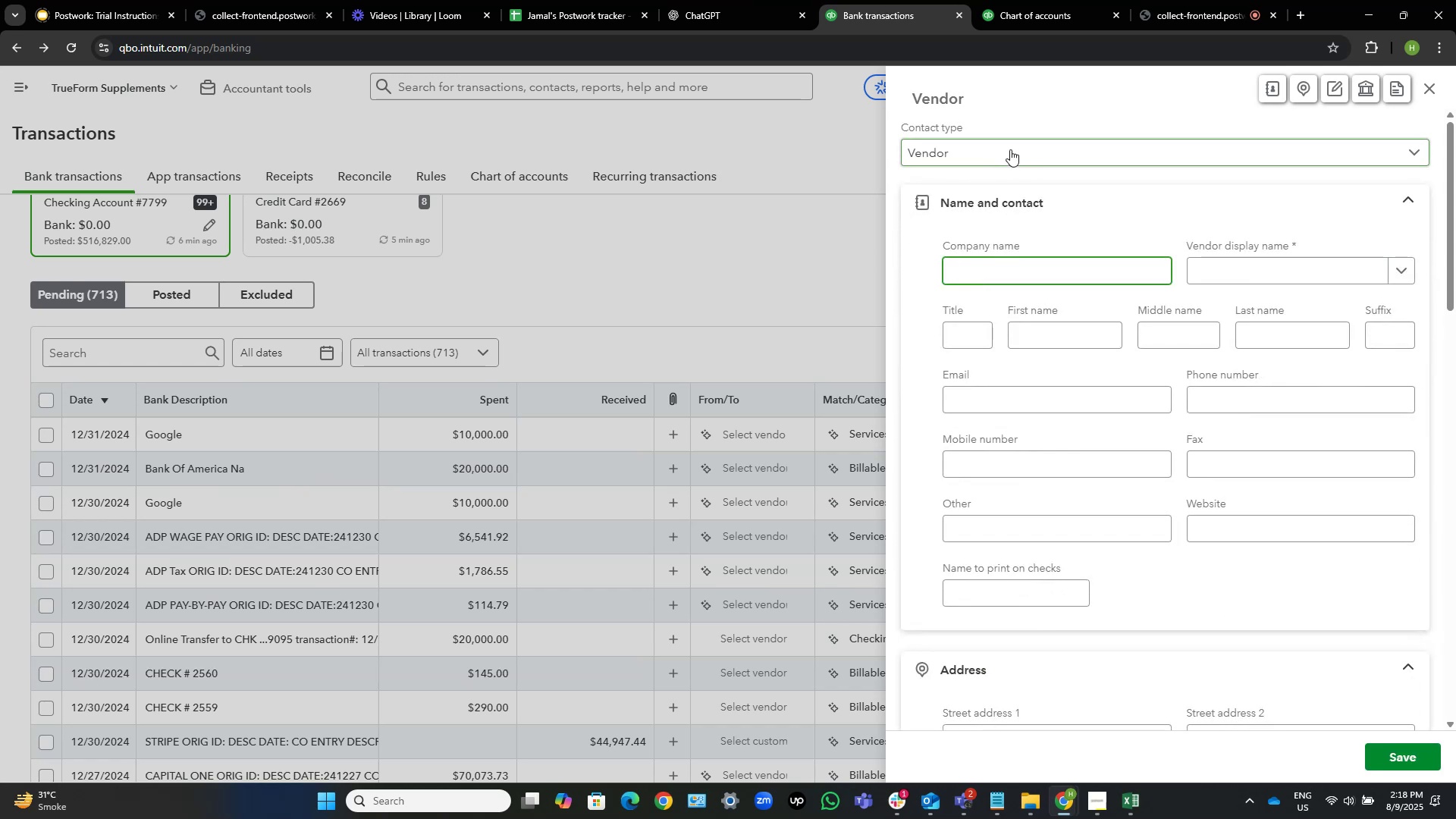 
left_click([1022, 143])
 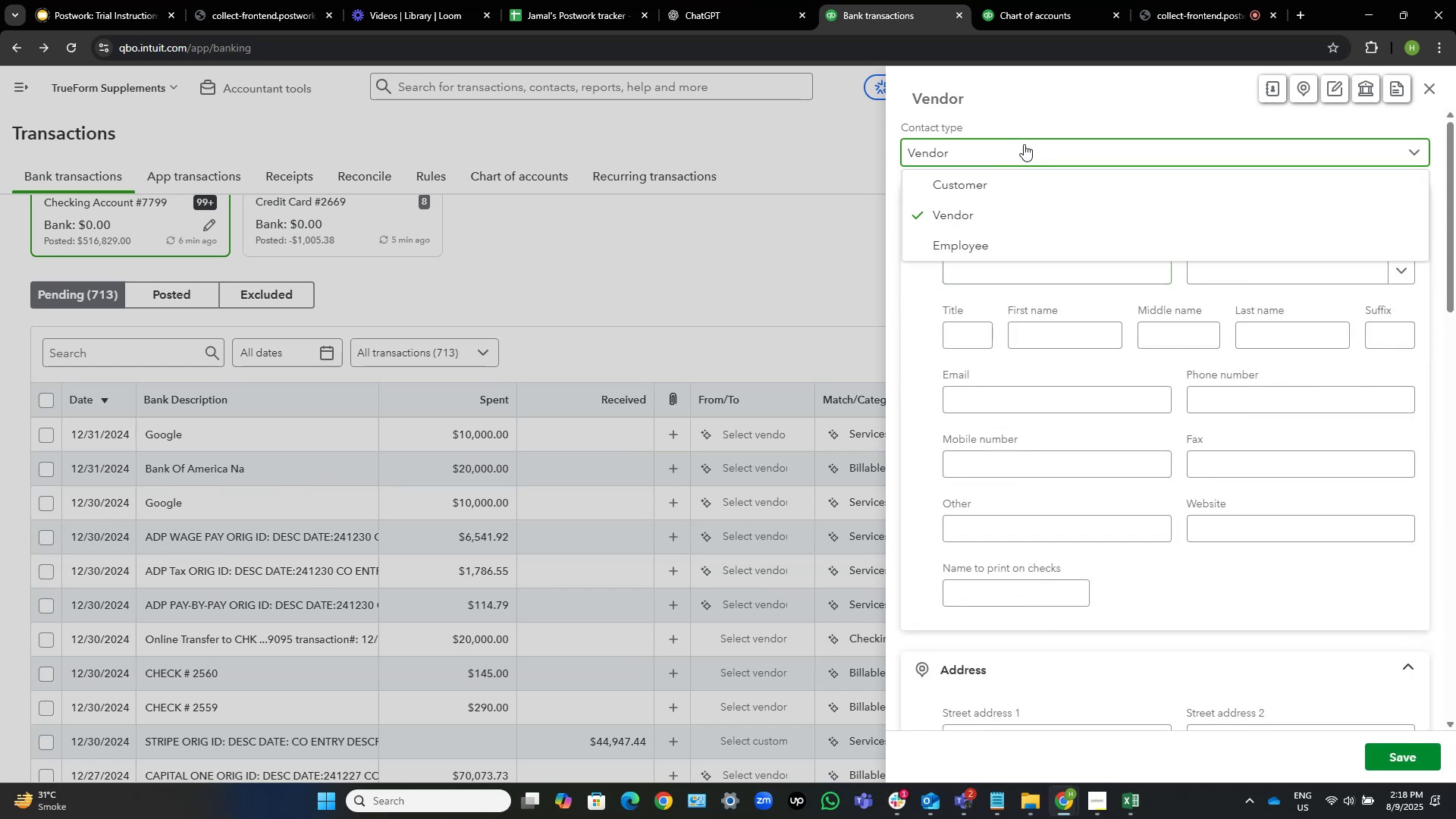 
left_click([1024, 144])
 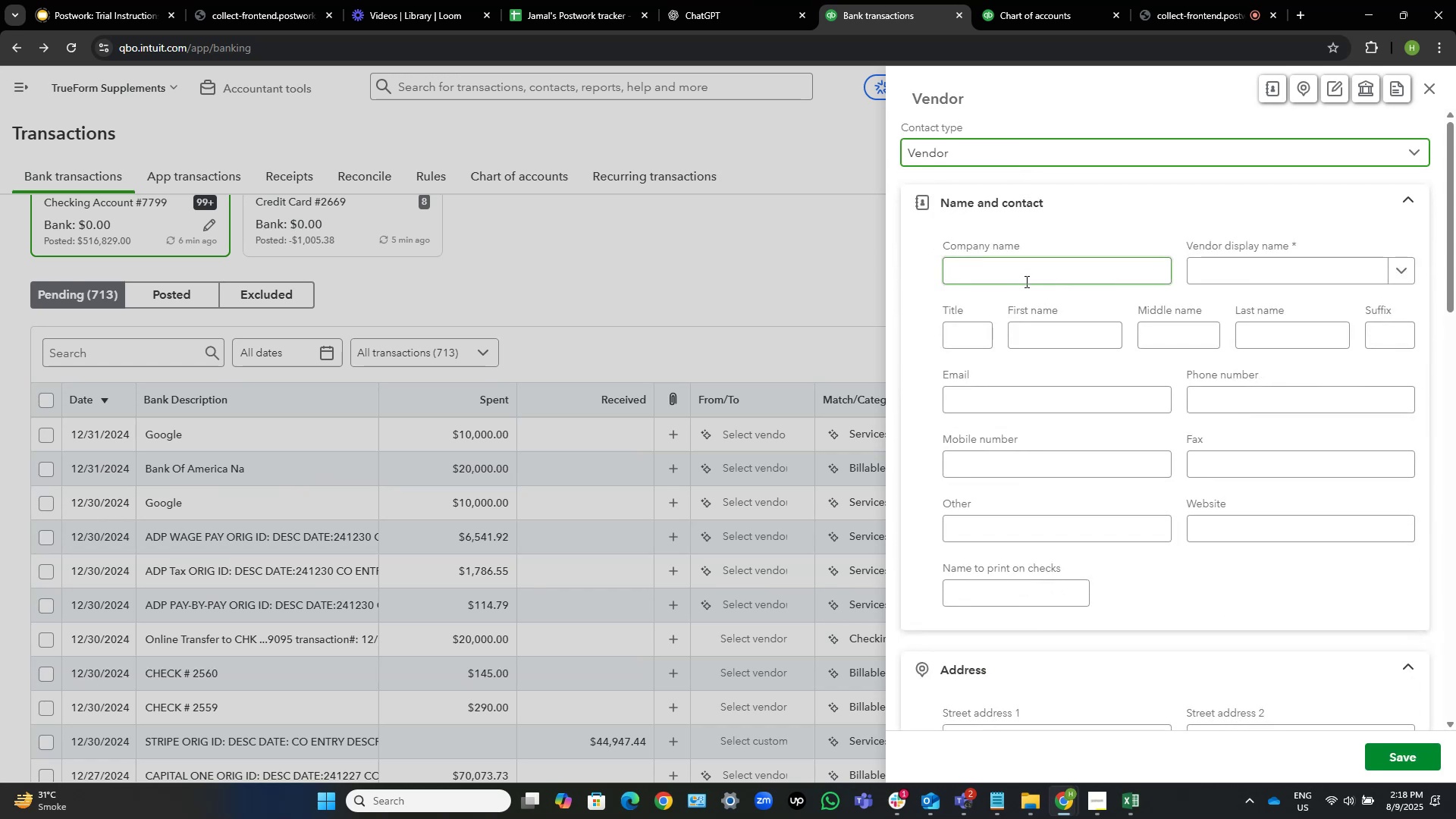 
left_click([1030, 276])
 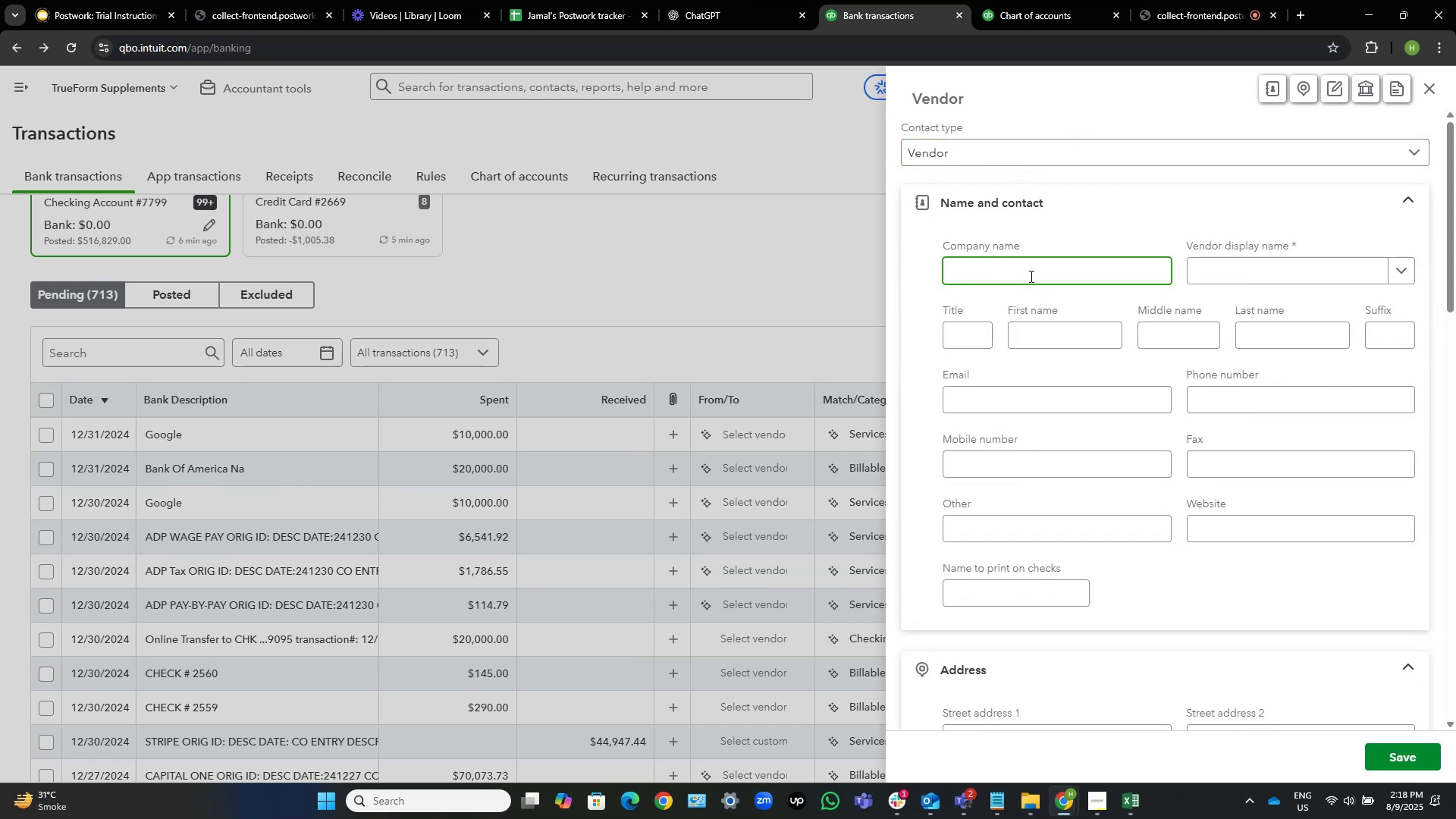 
type(Google)
 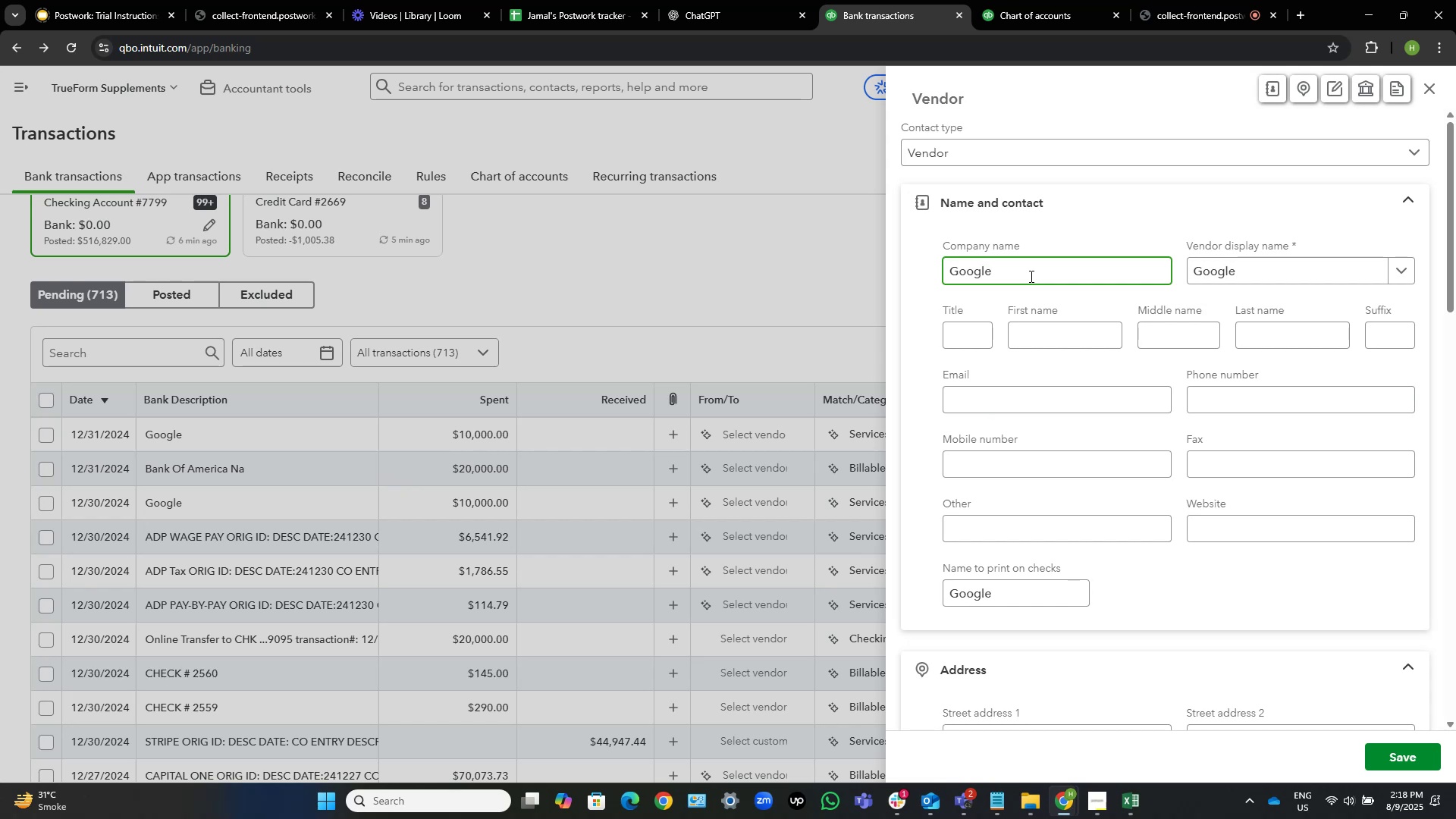 
scroll: coordinate [1044, 511], scroll_direction: down, amount: 14.0
 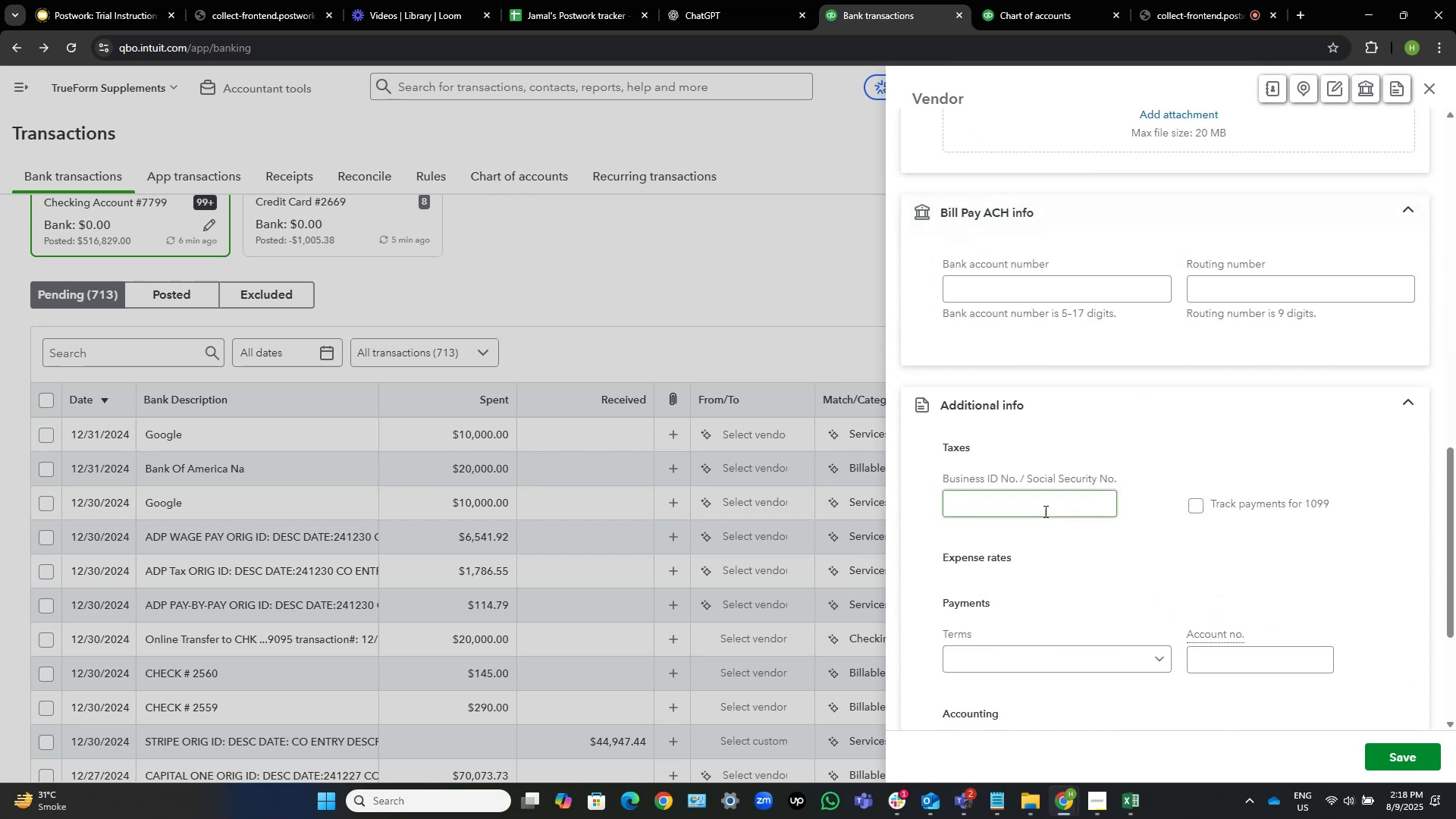 
scroll: coordinate [1047, 507], scroll_direction: down, amount: 5.0
 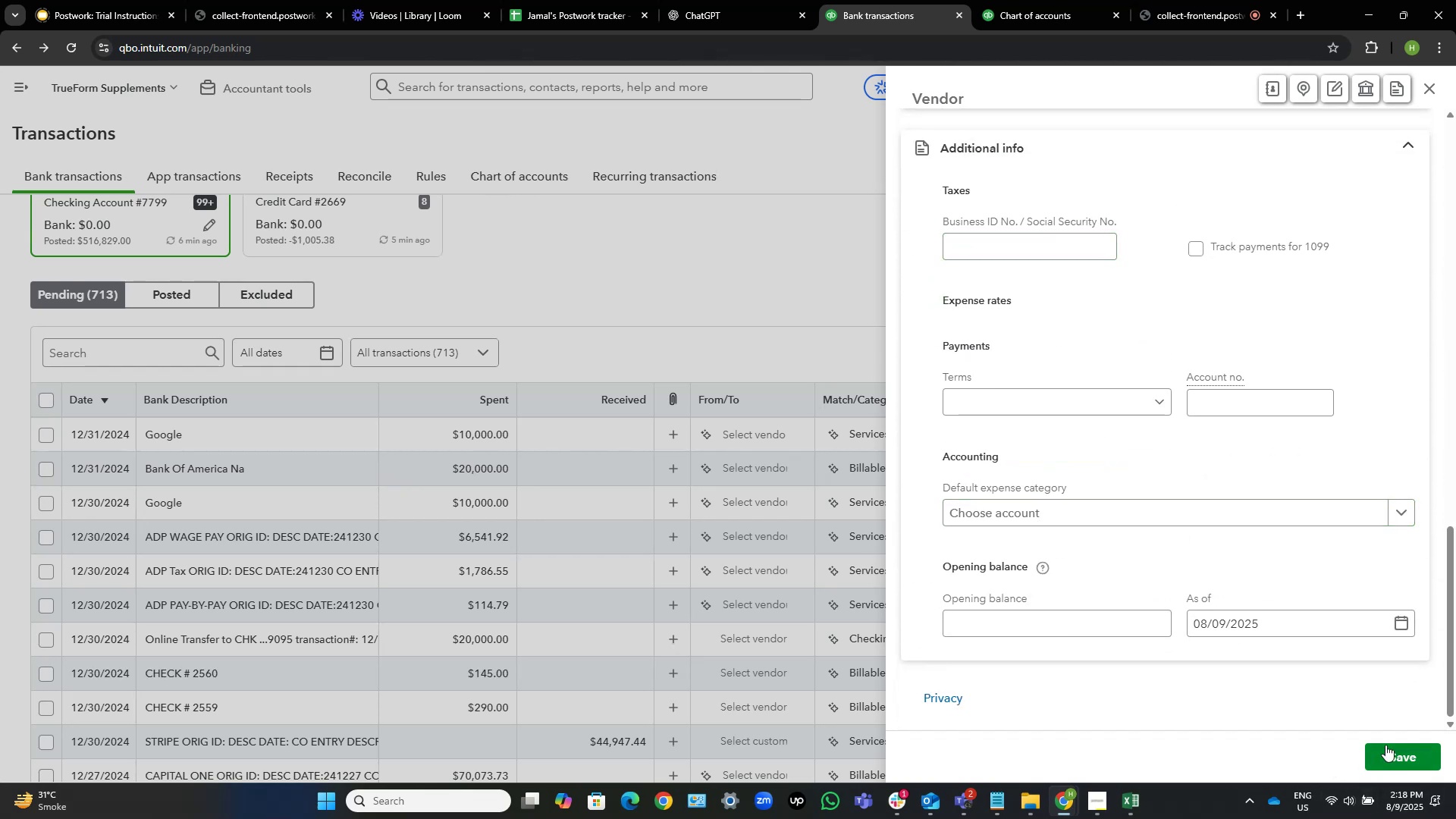 
left_click([1404, 755])
 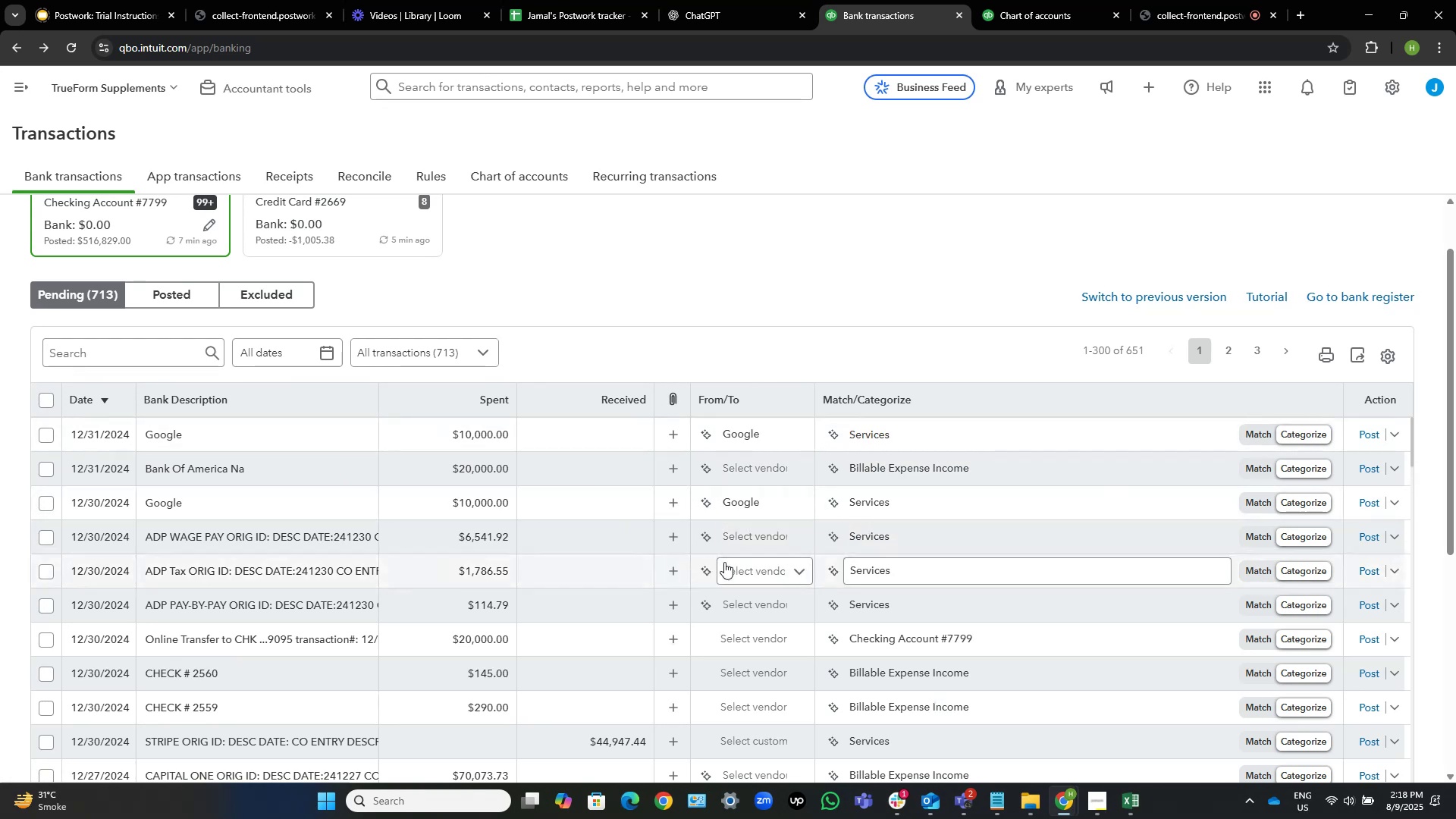 
wait(7.48)
 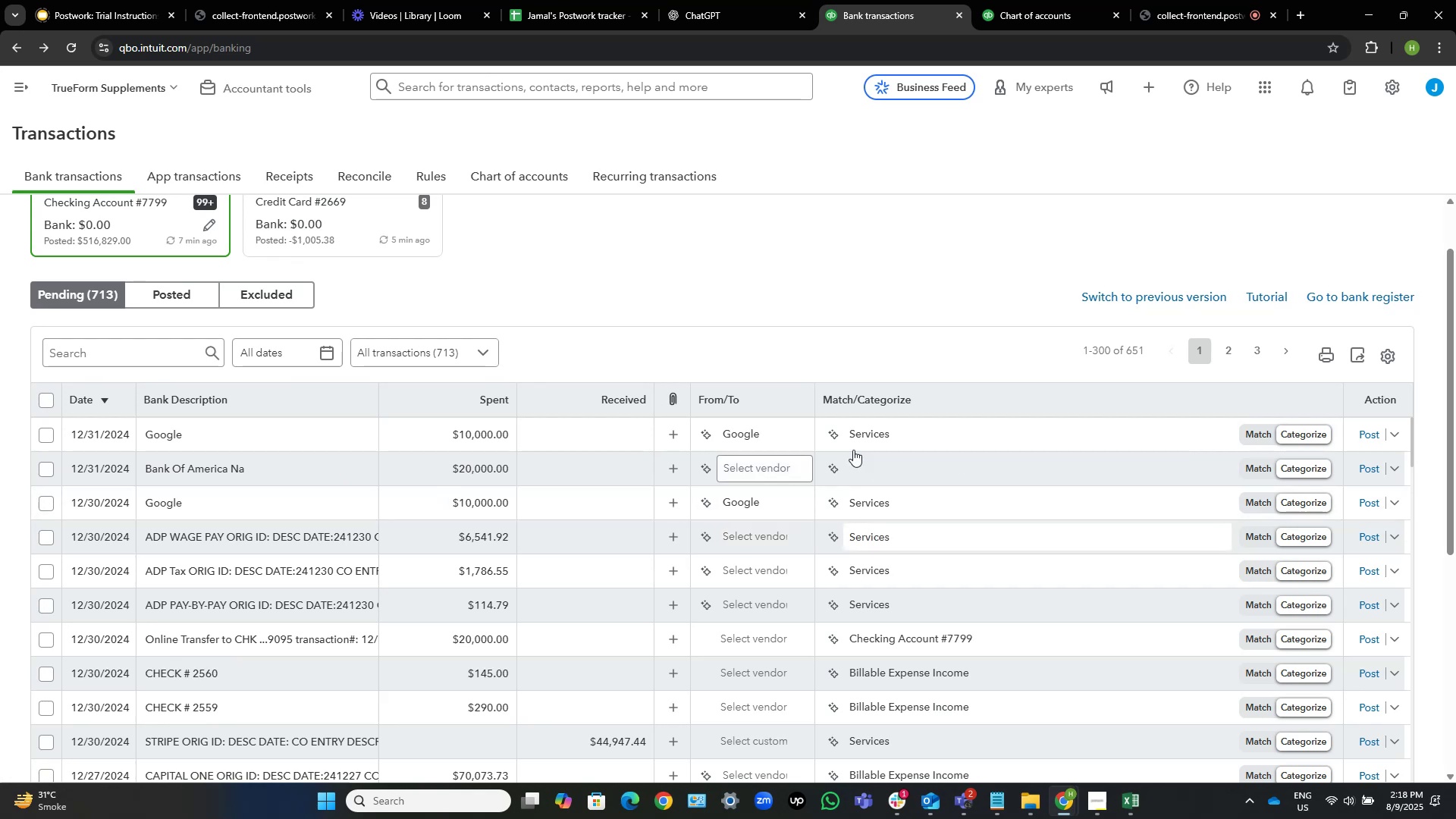 
left_click([751, 572])
 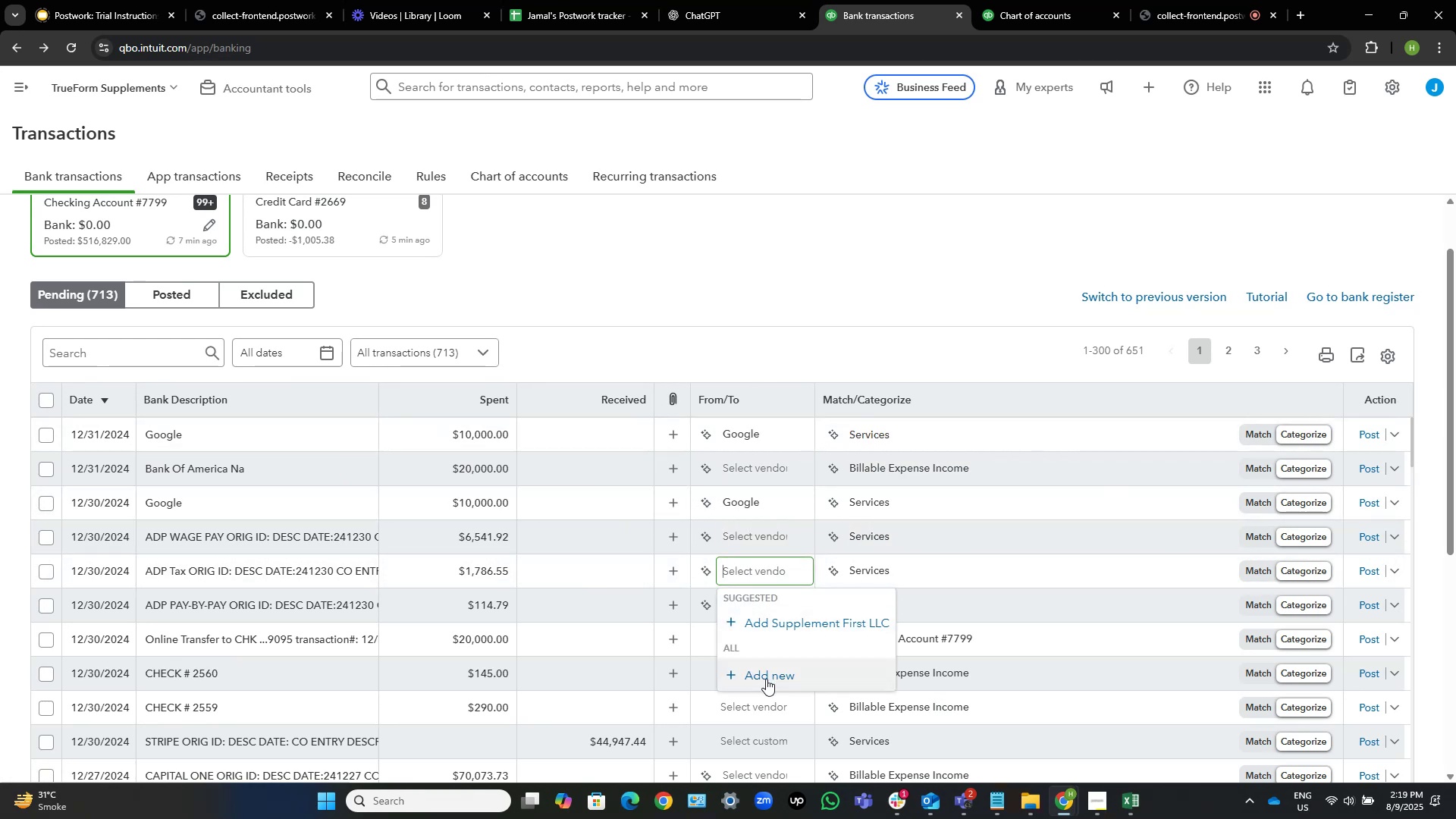 
left_click([771, 676])
 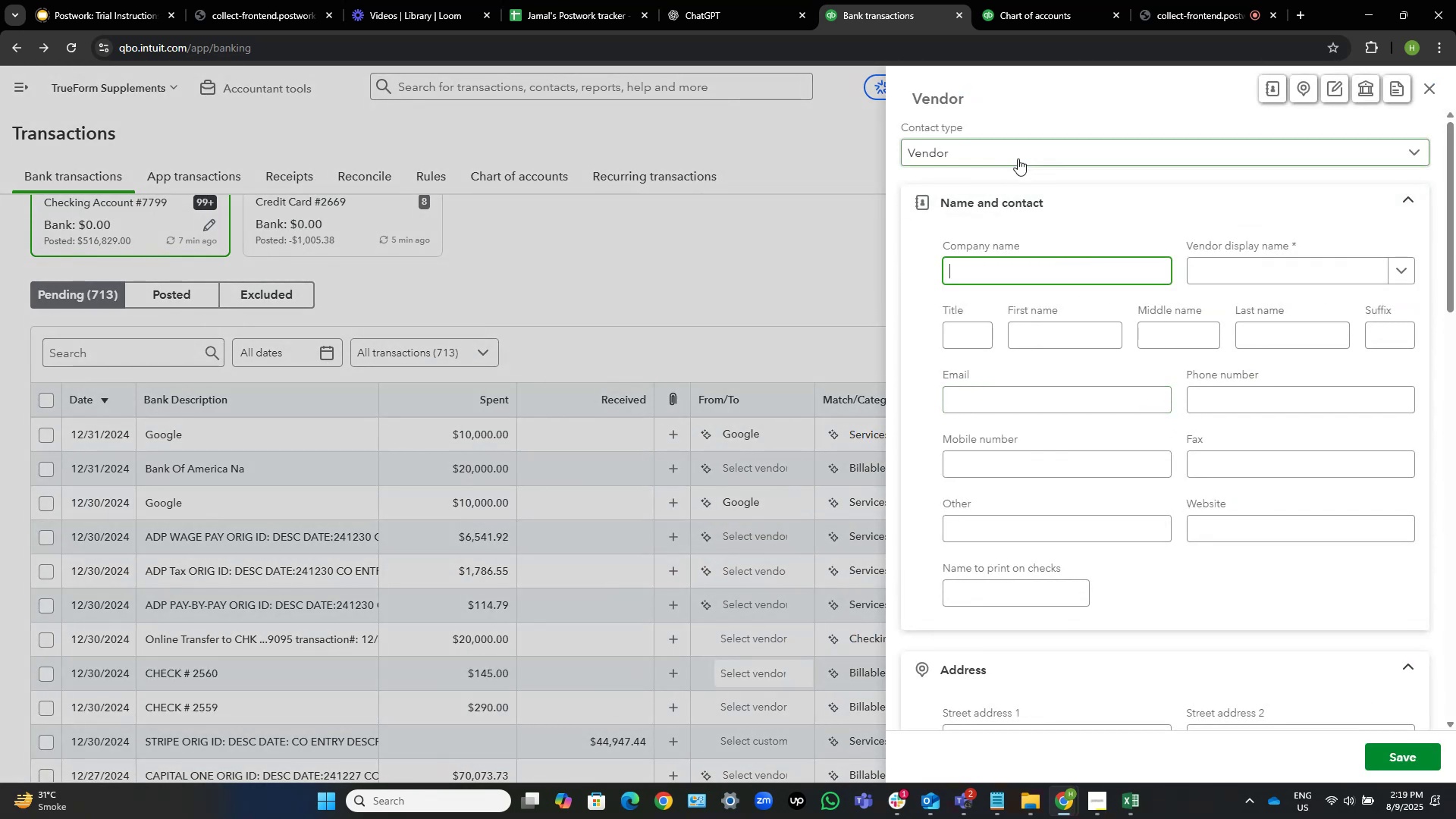 
left_click([1018, 275])
 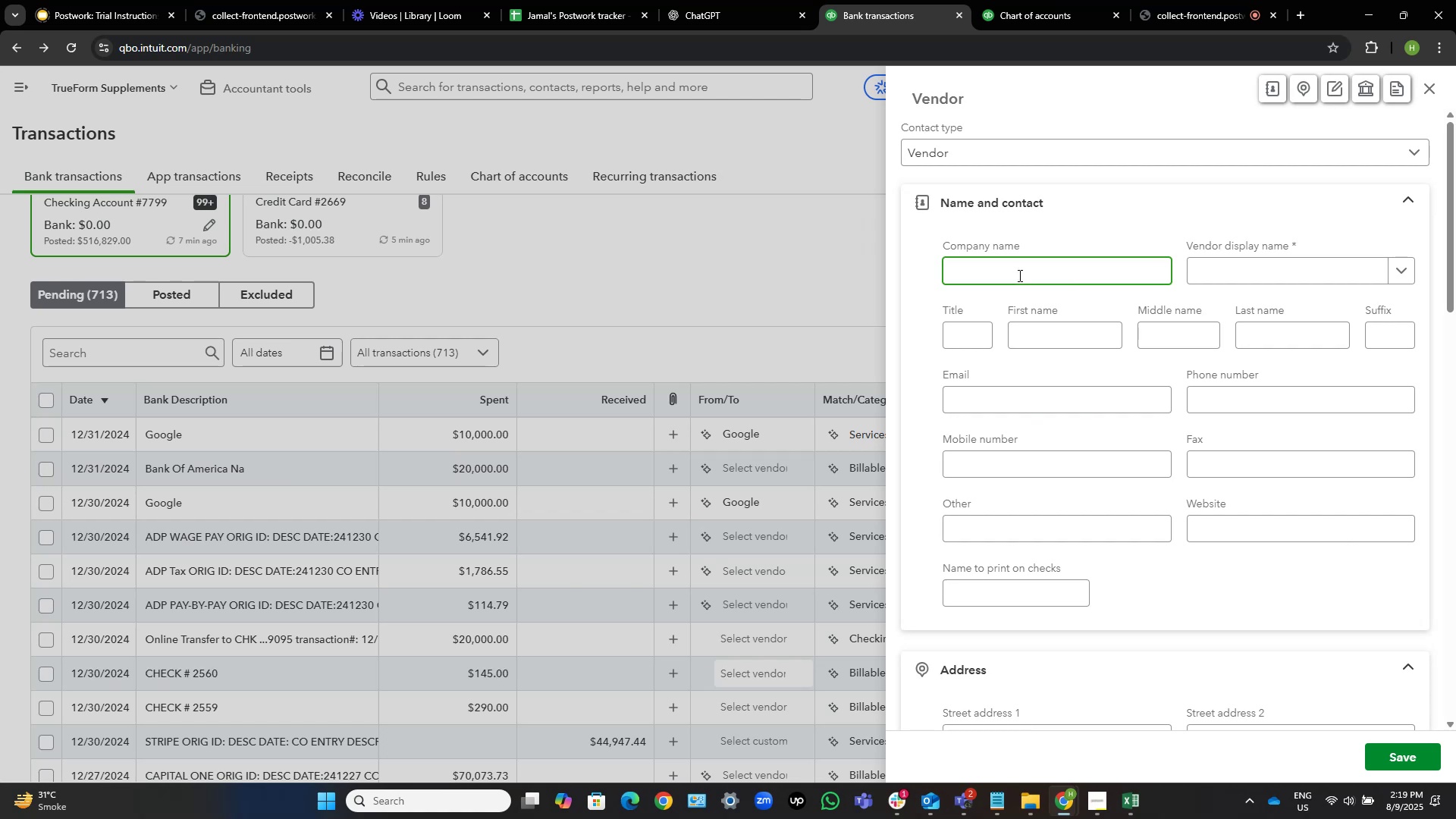 
type(ADP Tax)
 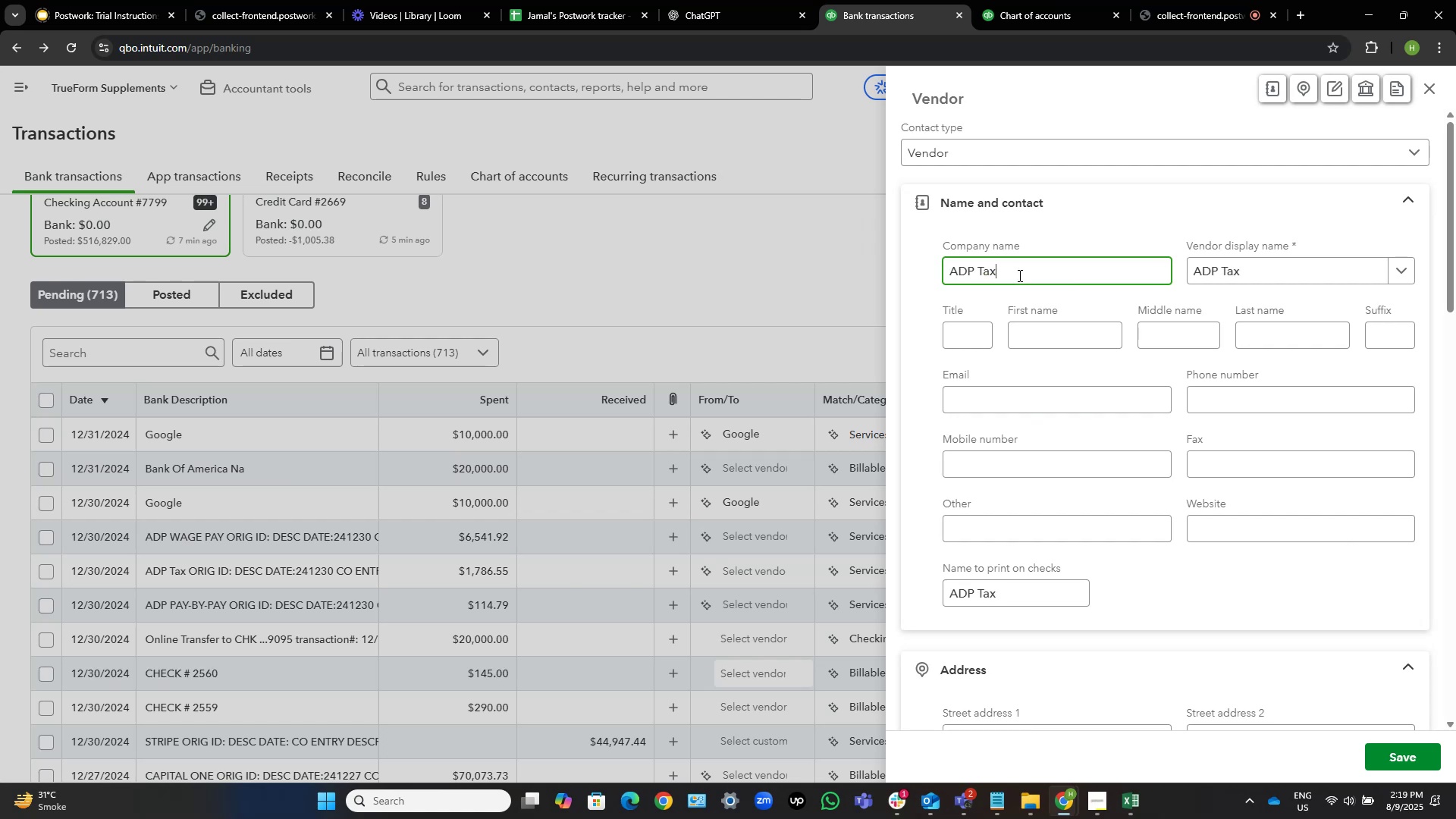 
left_click([1390, 750])
 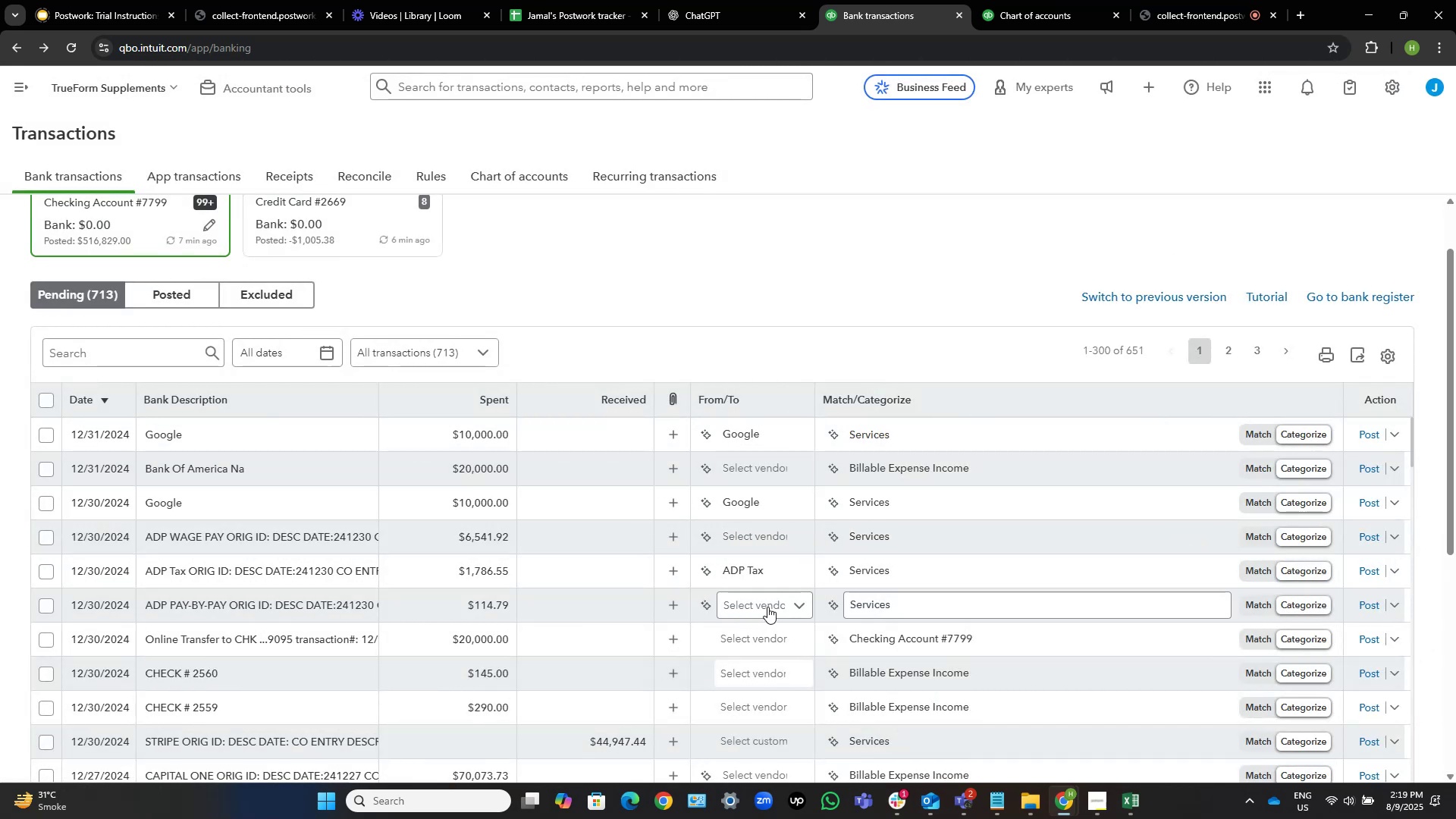 
wait(5.12)
 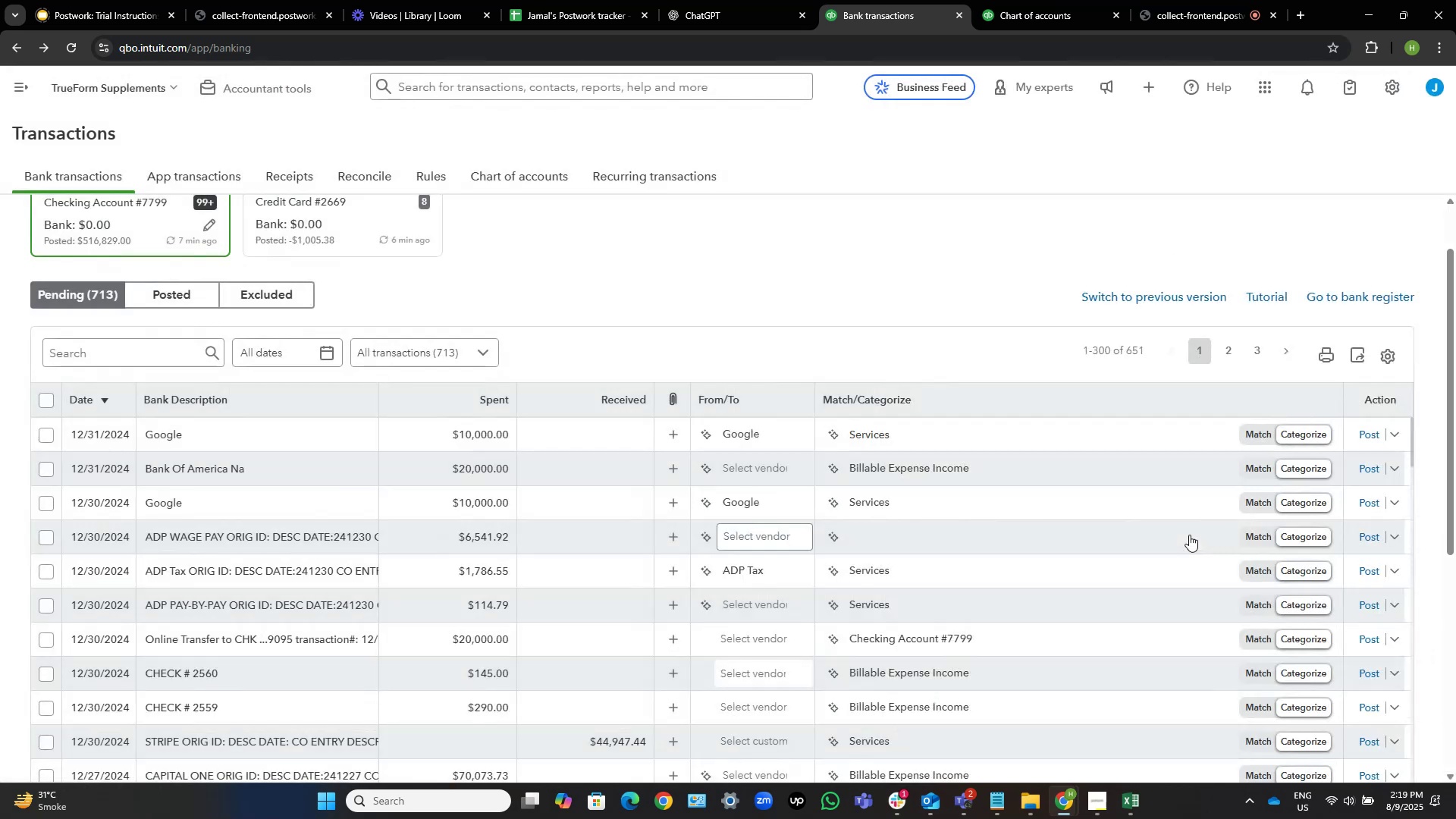 
left_click([767, 607])
 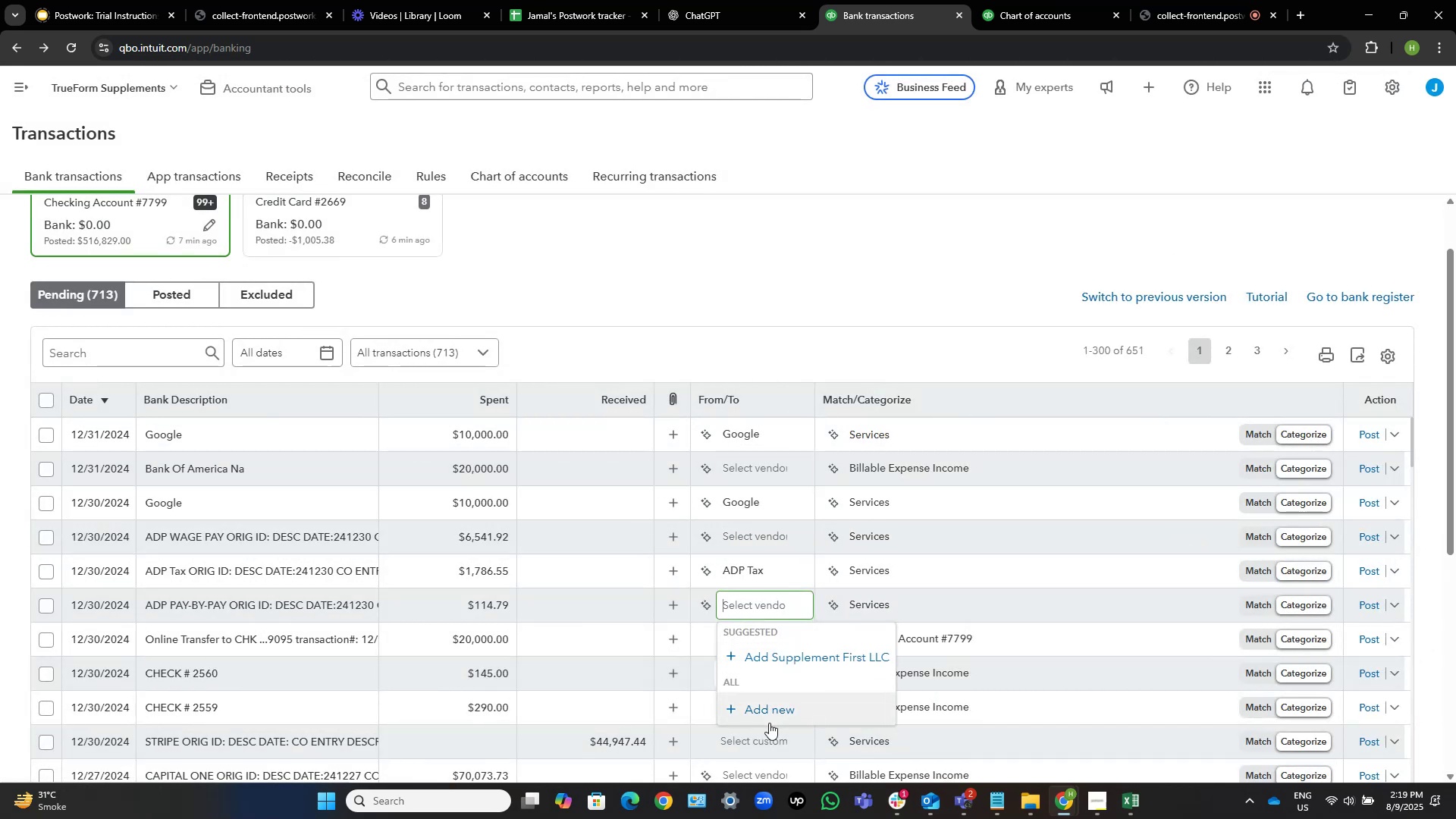 
left_click([775, 709])
 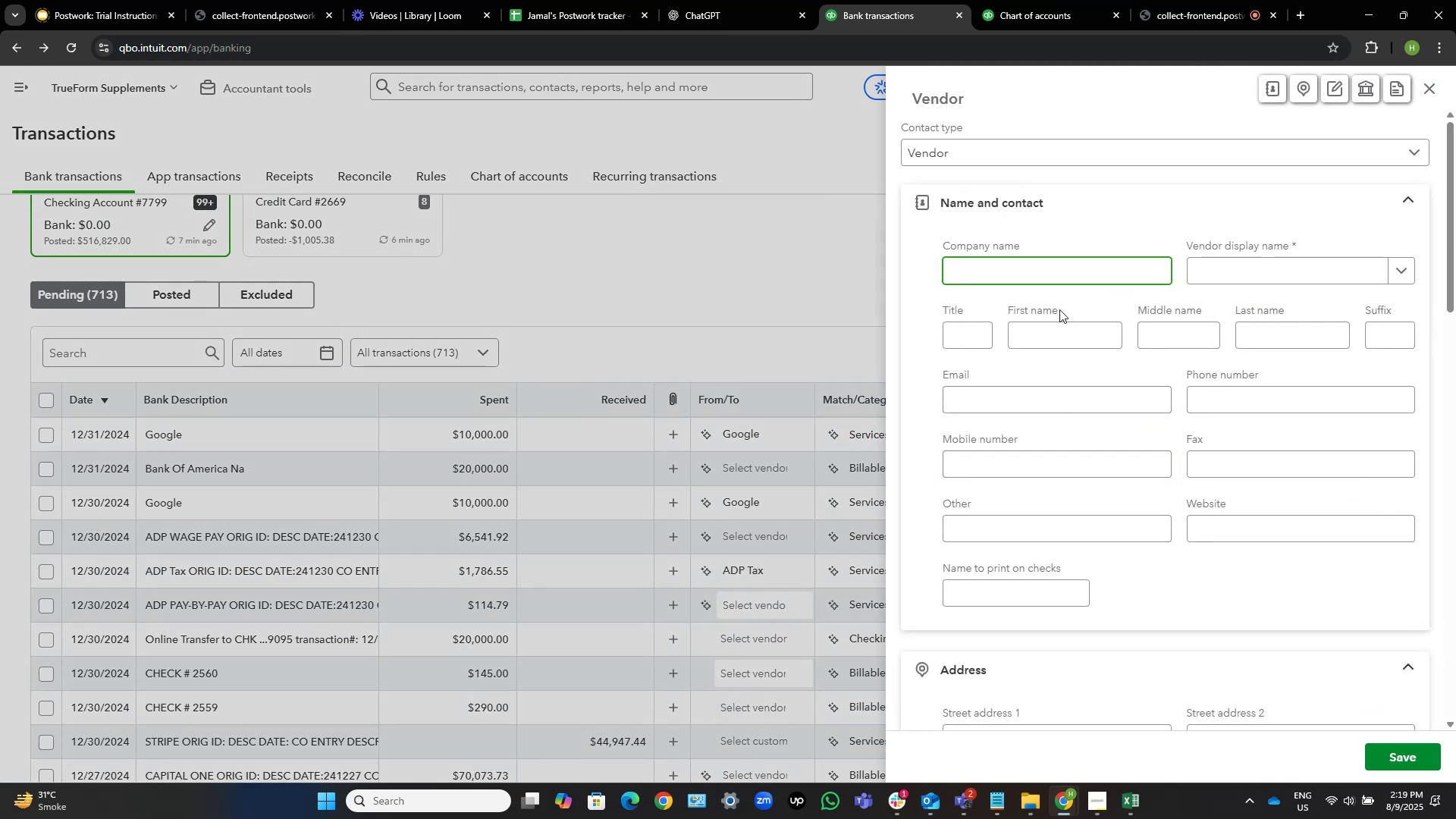 
left_click([1012, 270])
 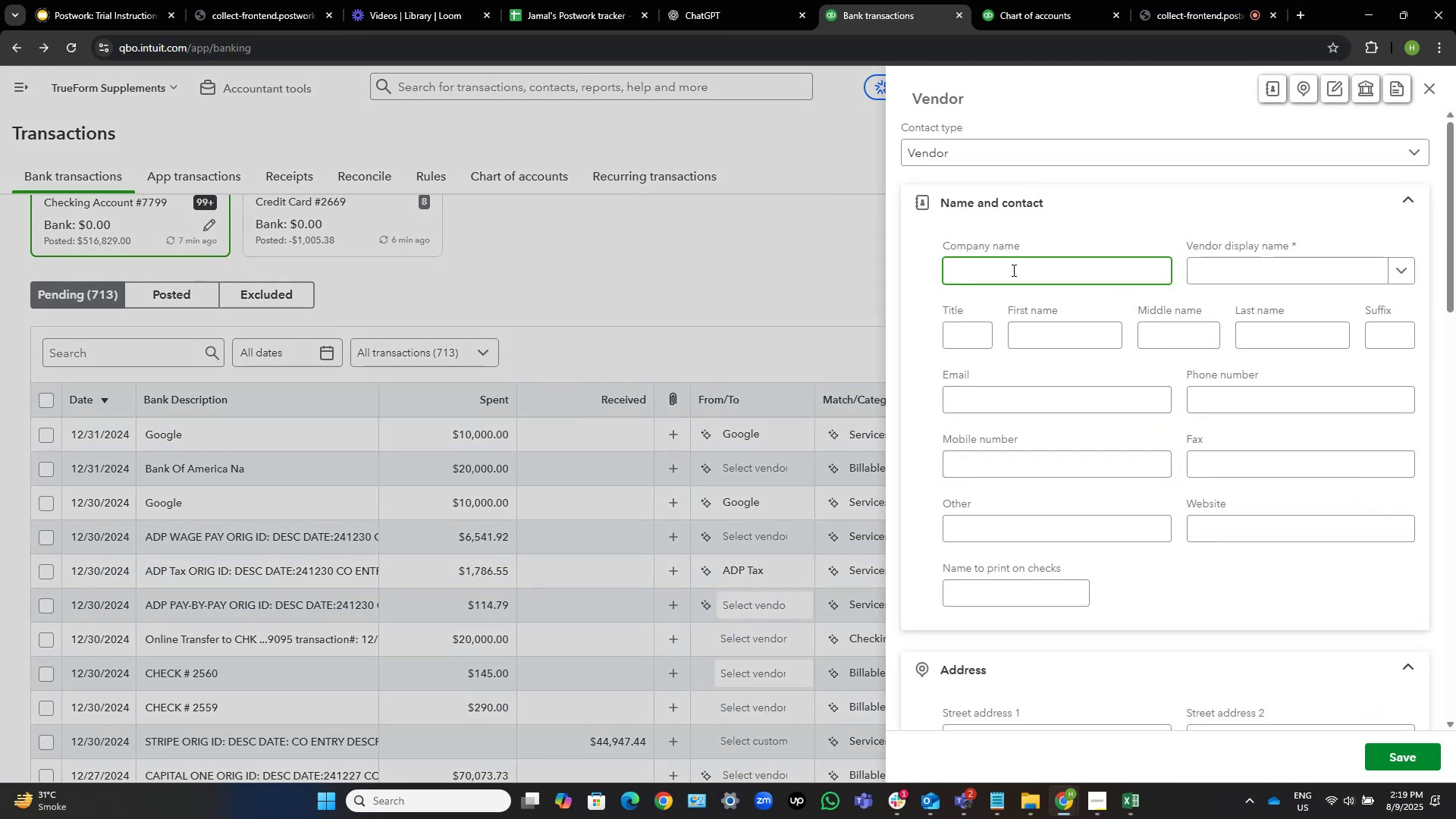 
type(ADP Pay-By-Pay)
 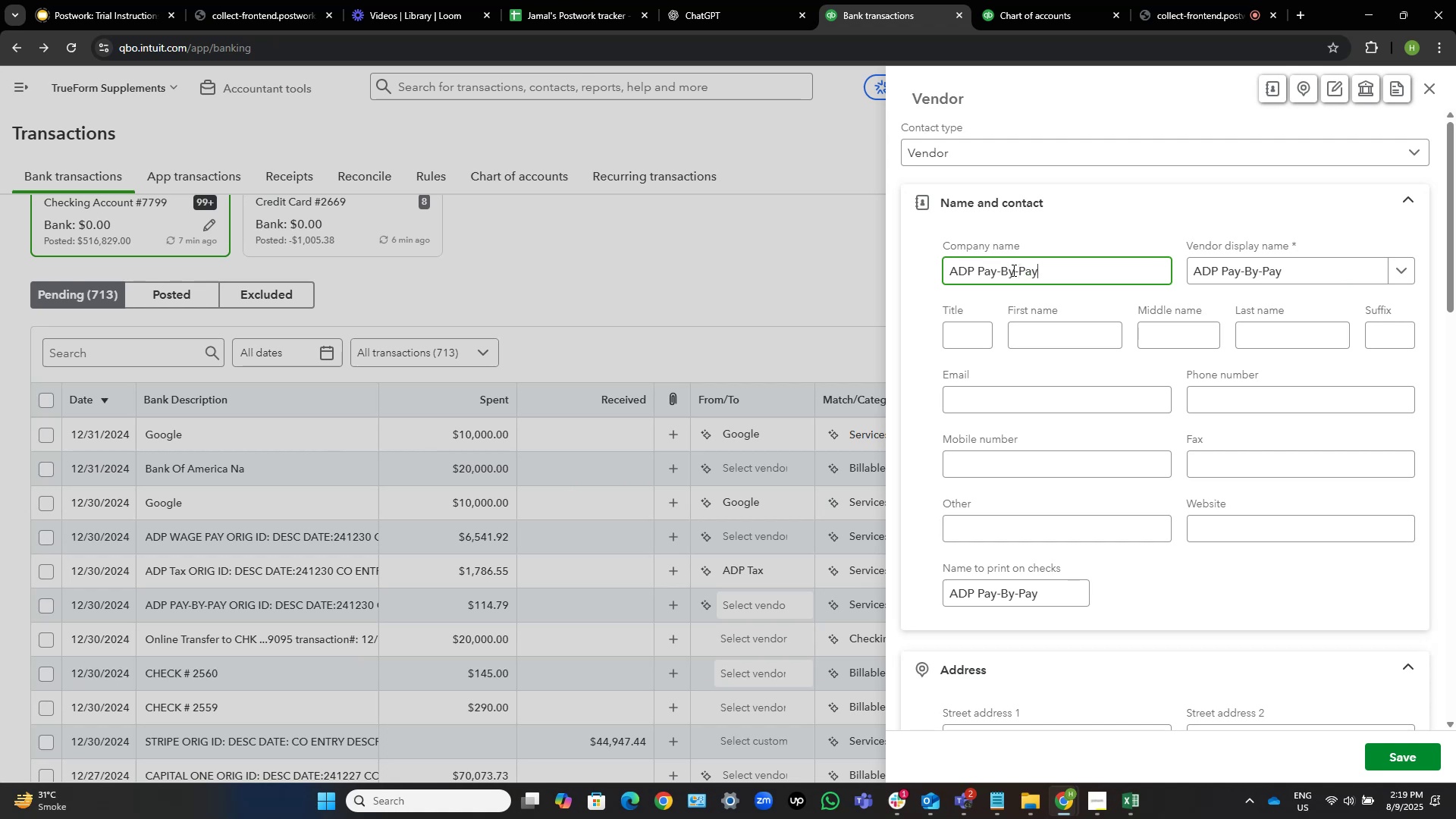 
left_click([1394, 763])
 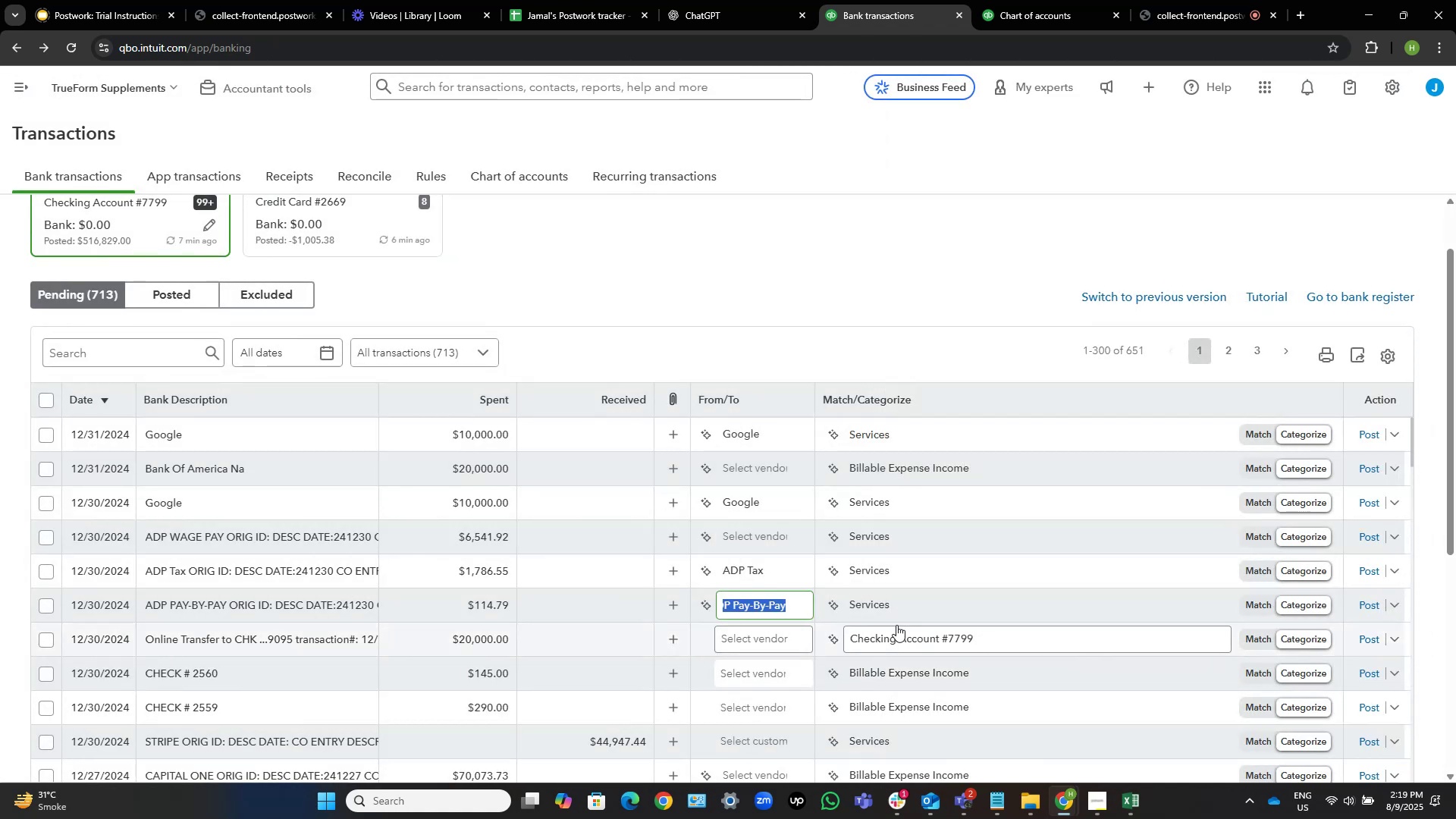 
scroll: coordinate [676, 632], scroll_direction: down, amount: 2.0
 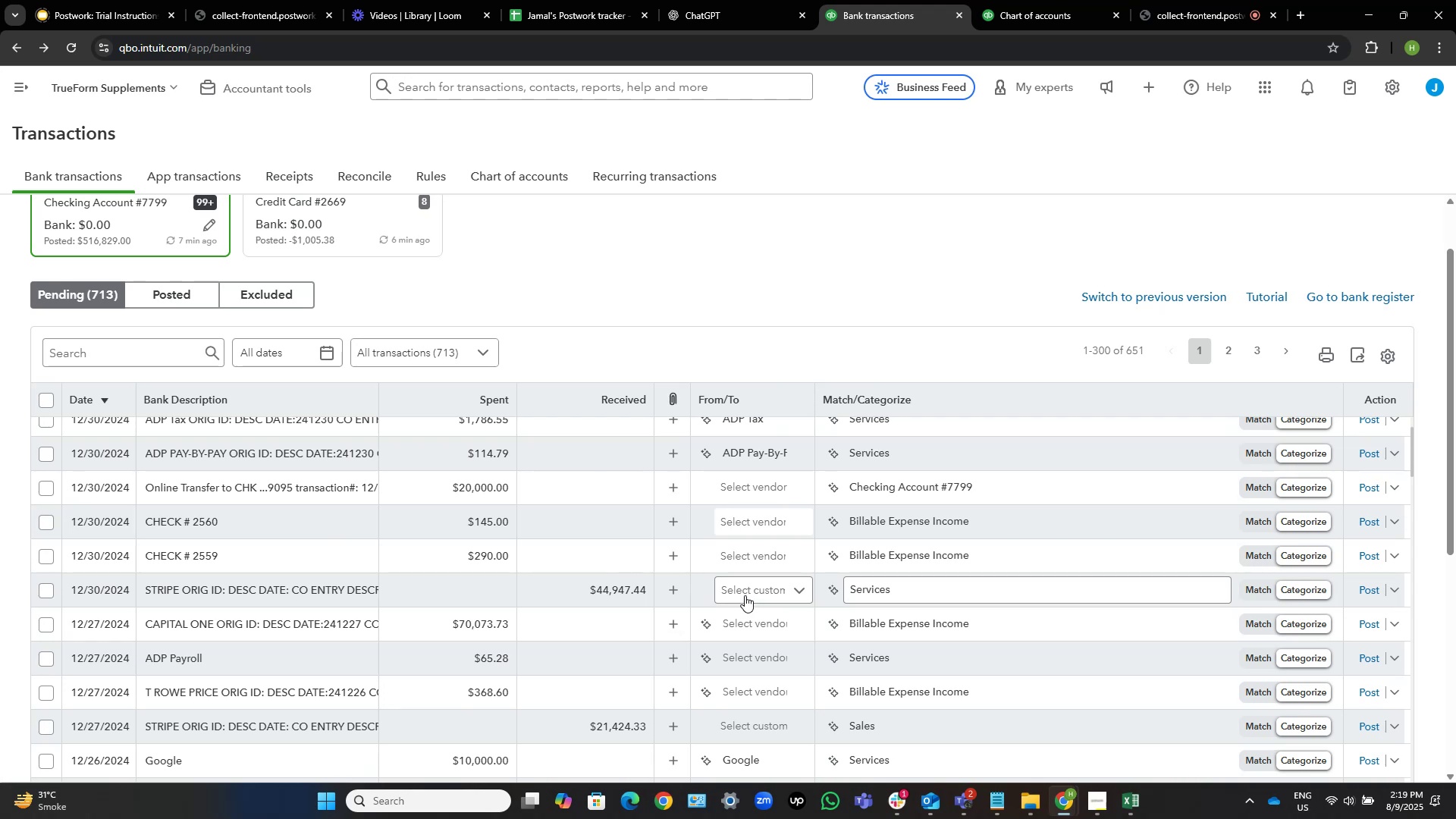 
left_click([745, 595])
 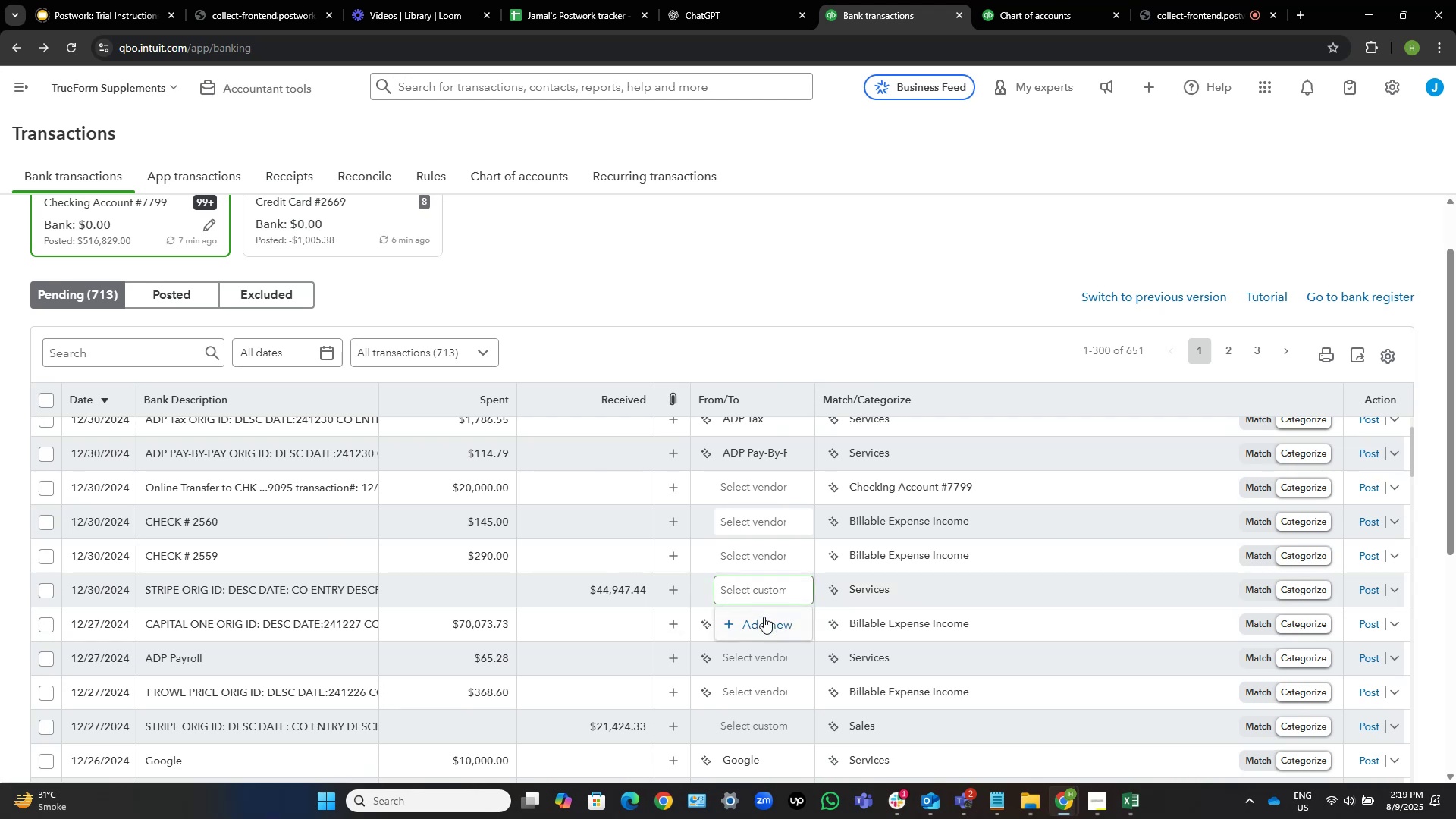 
left_click([767, 623])
 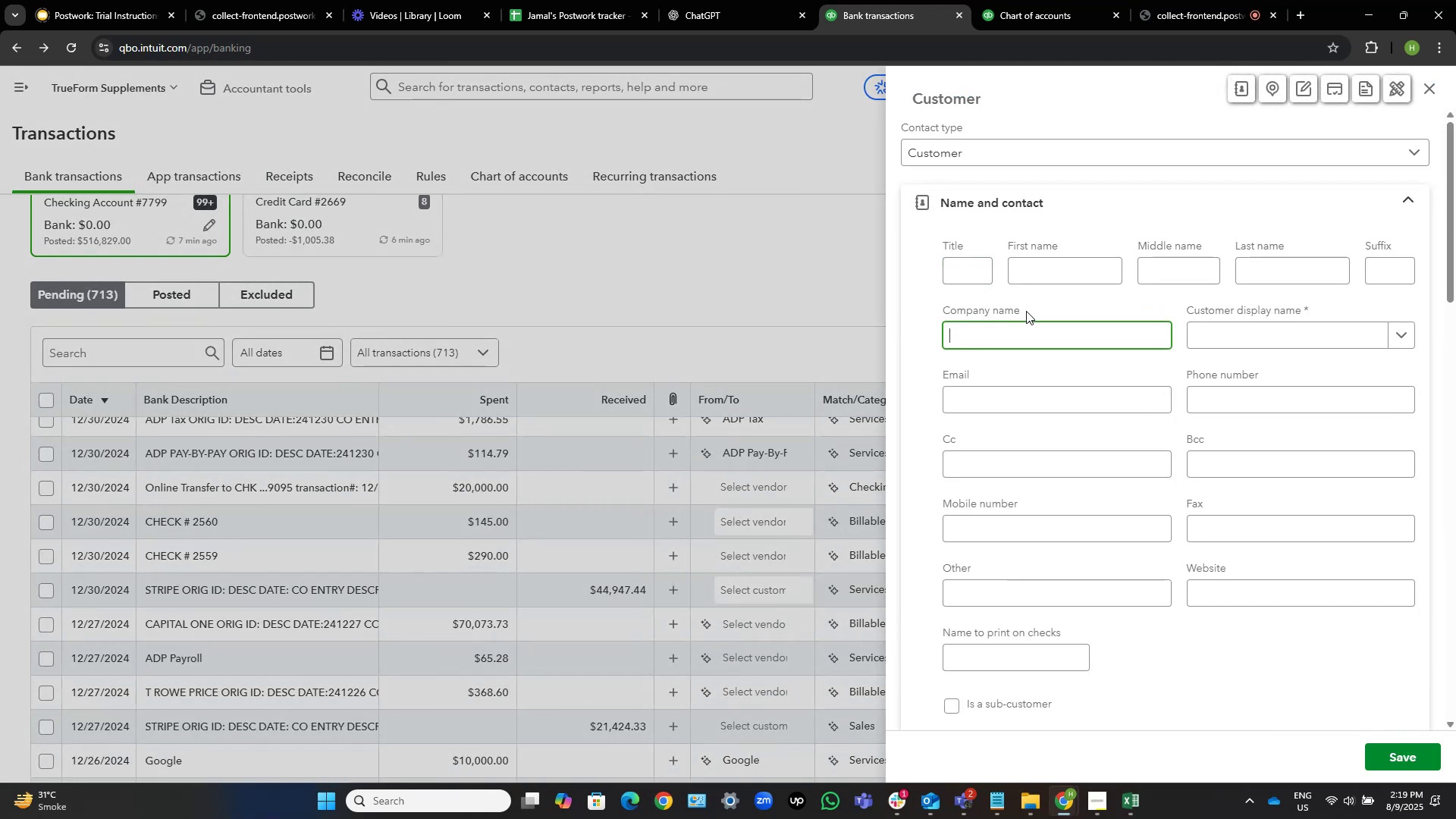 
type(Stripe)
 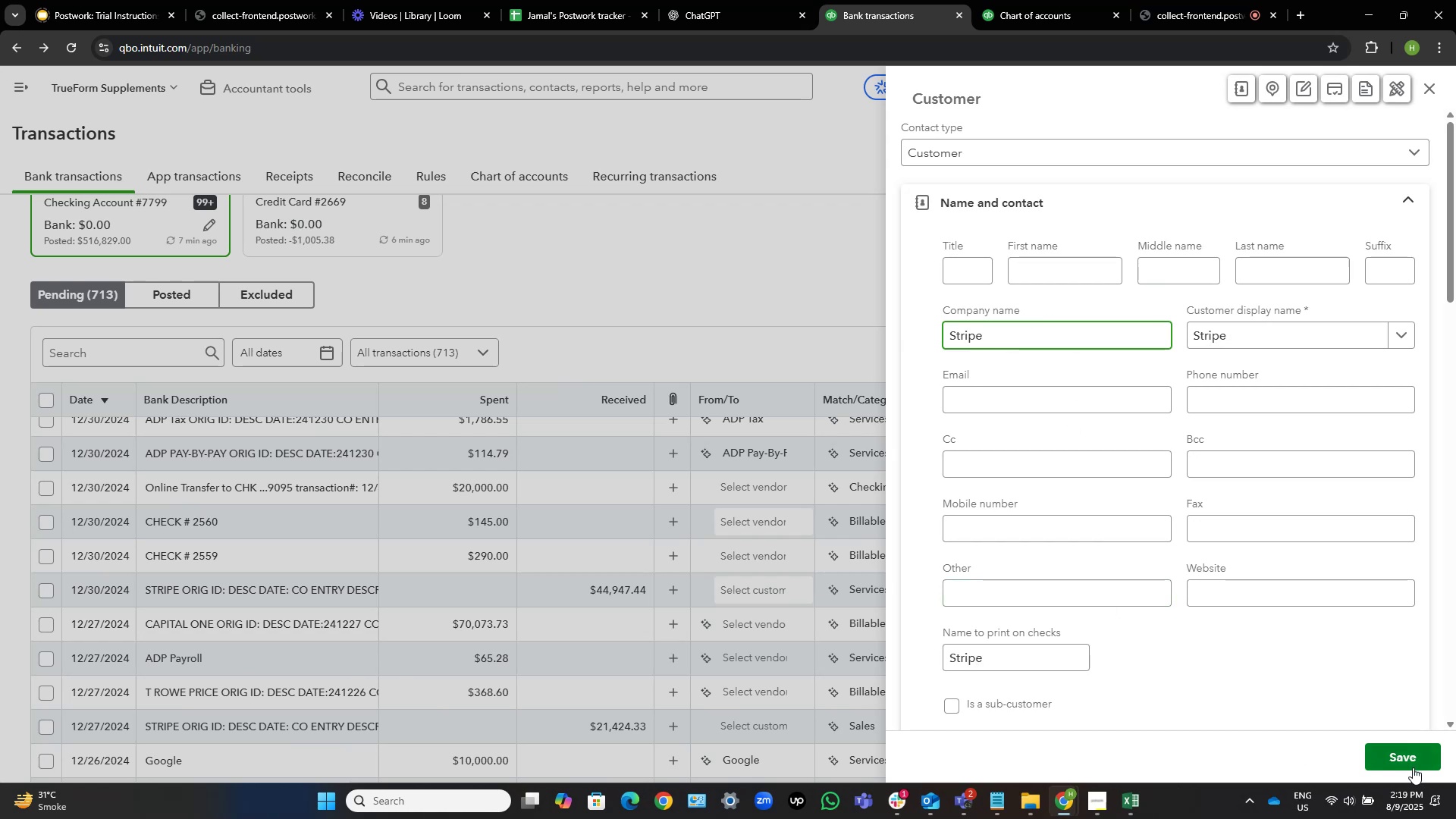 
left_click([1404, 754])
 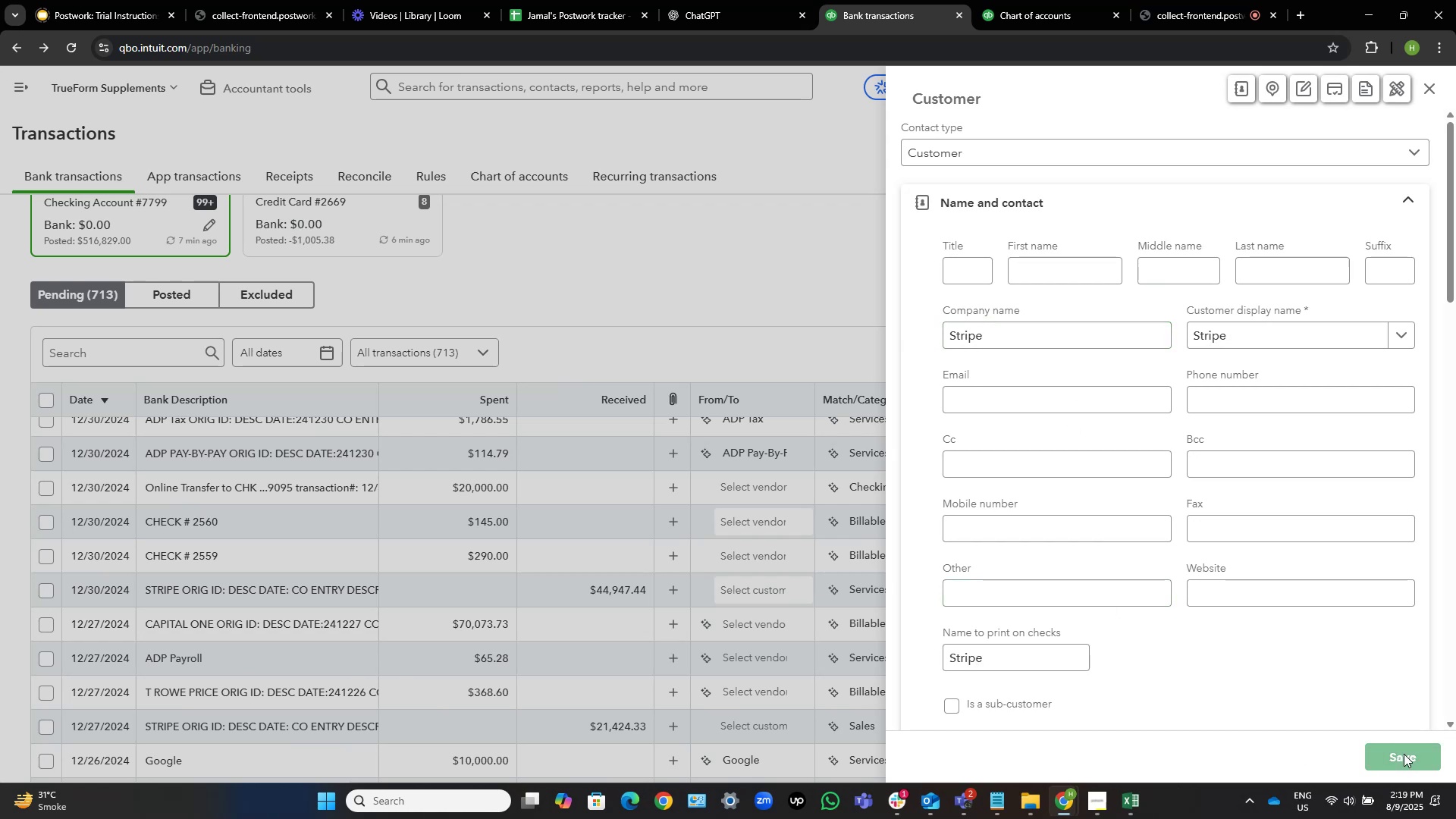 
mouse_move([1366, 753])
 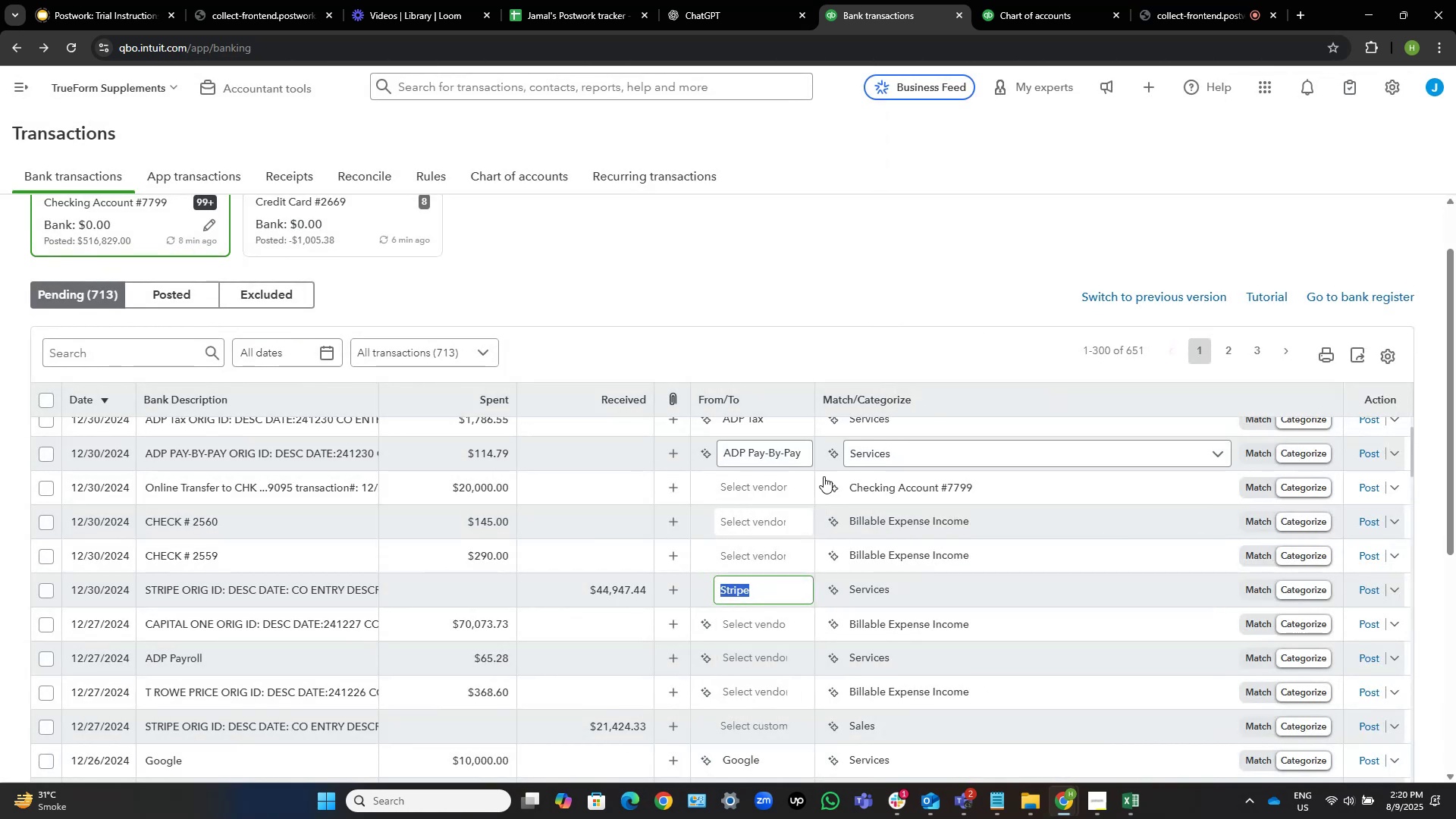 
scroll: coordinate [793, 568], scroll_direction: down, amount: 1.0
 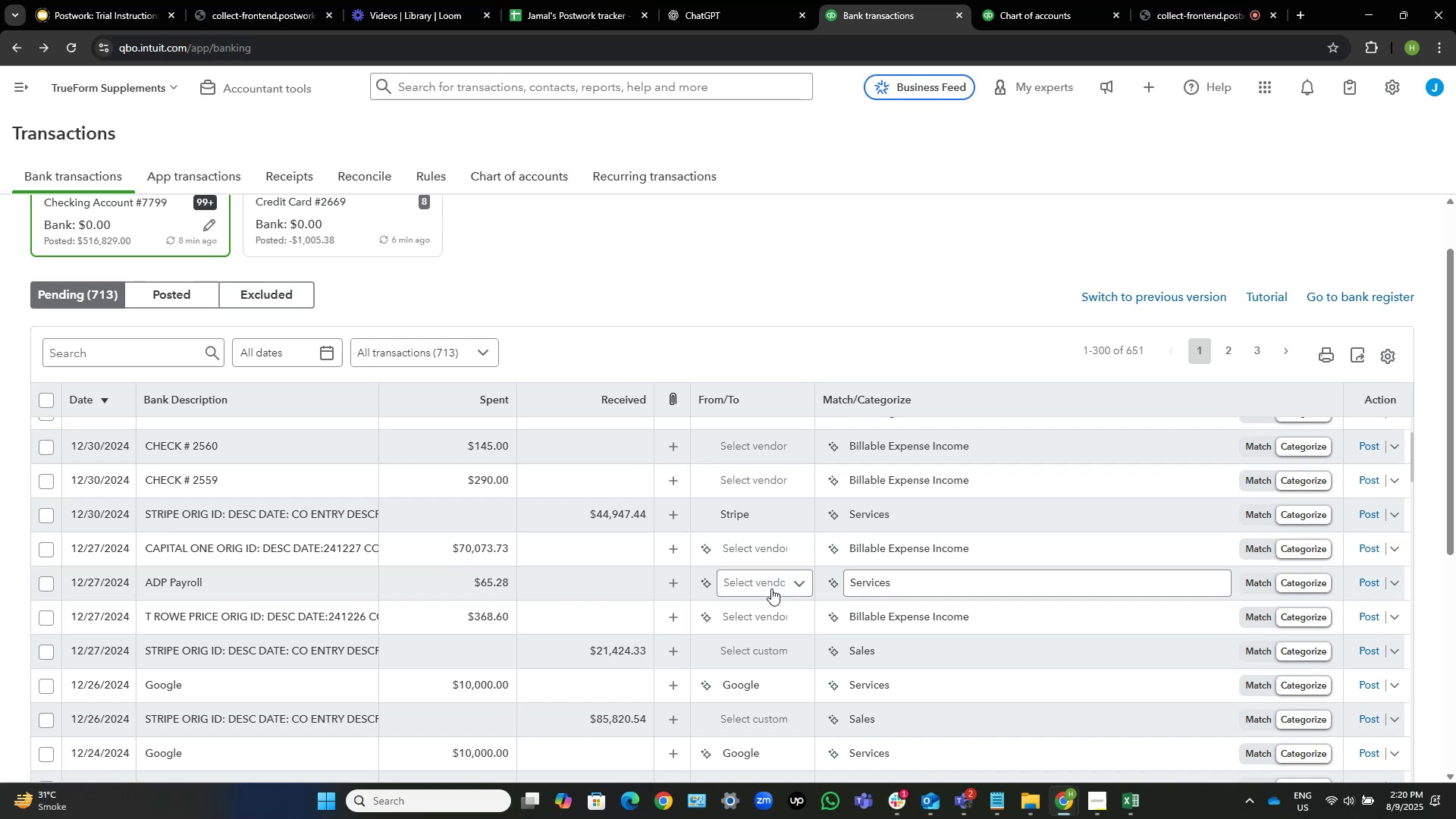 
wait(7.08)
 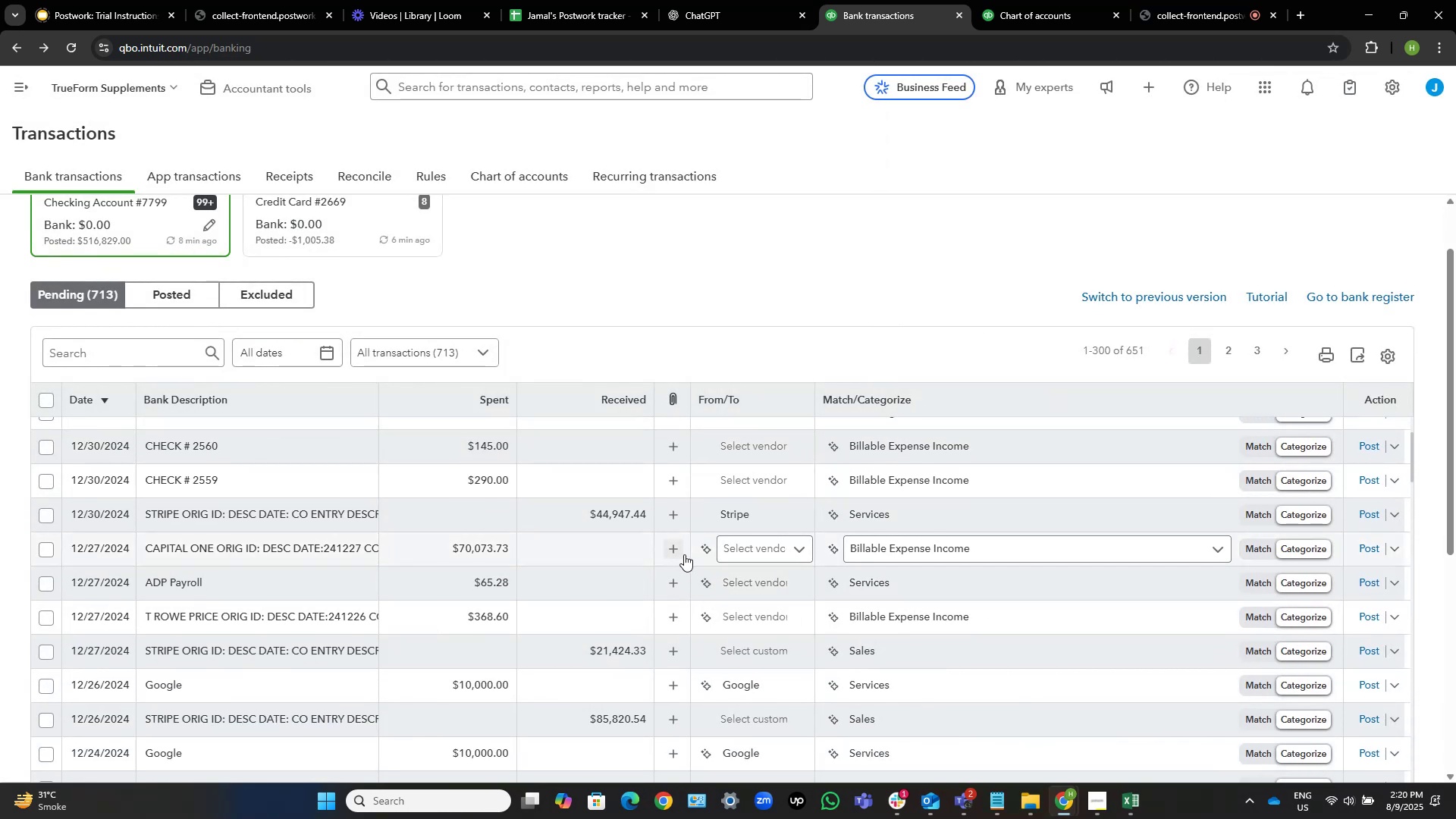 
left_click([771, 588])
 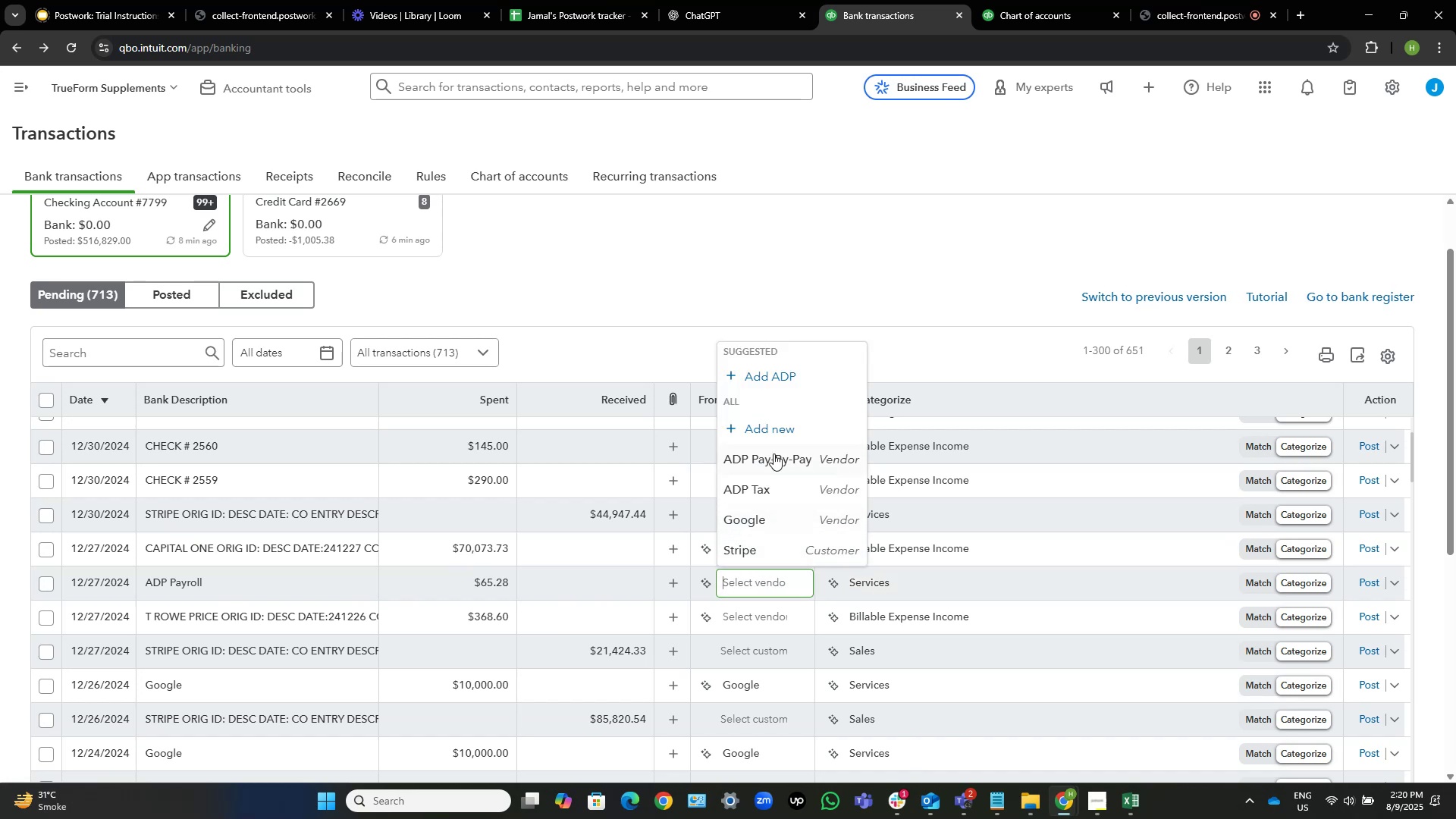 
left_click([773, 434])
 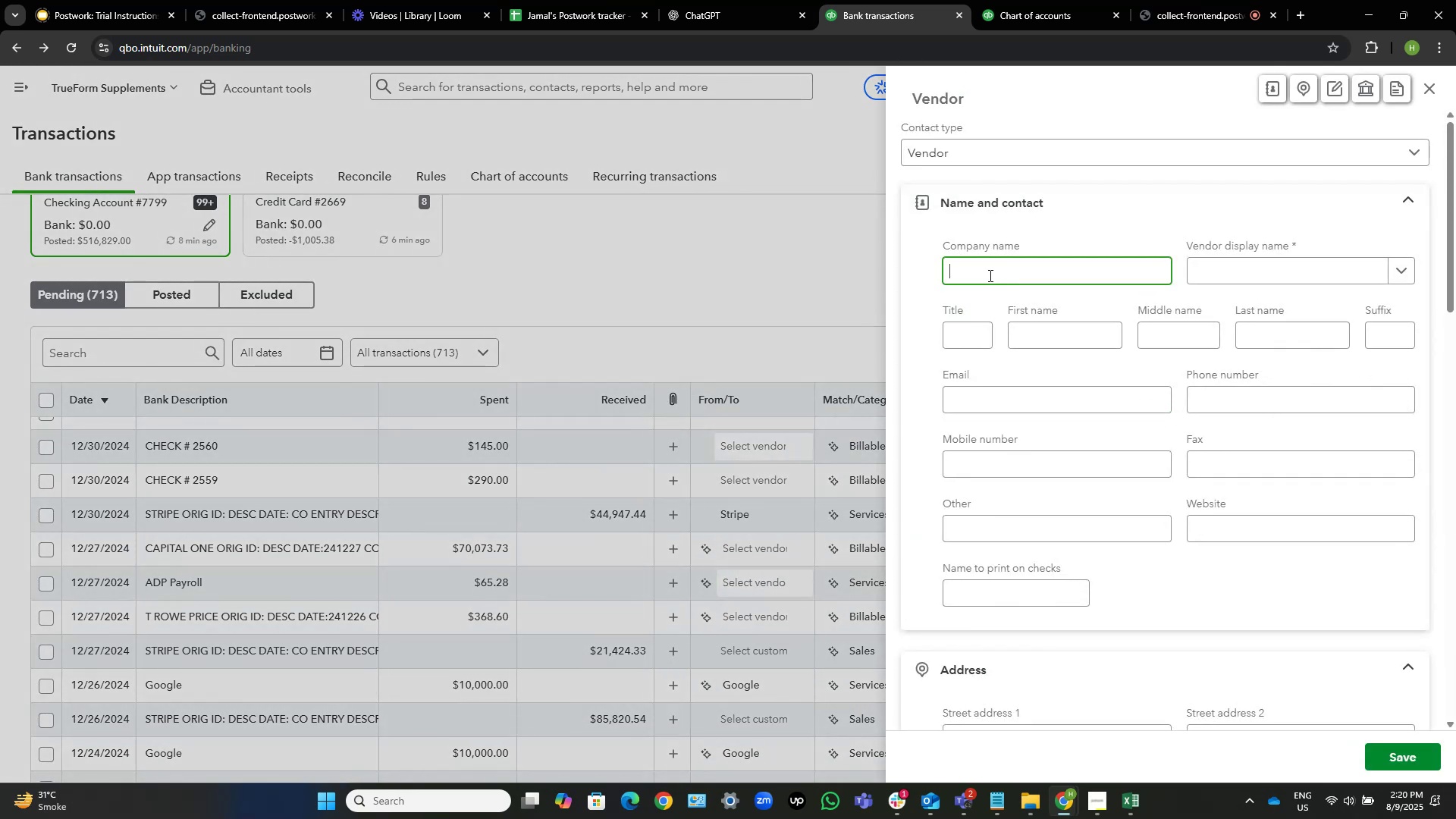 
type(ADP Payroll)
 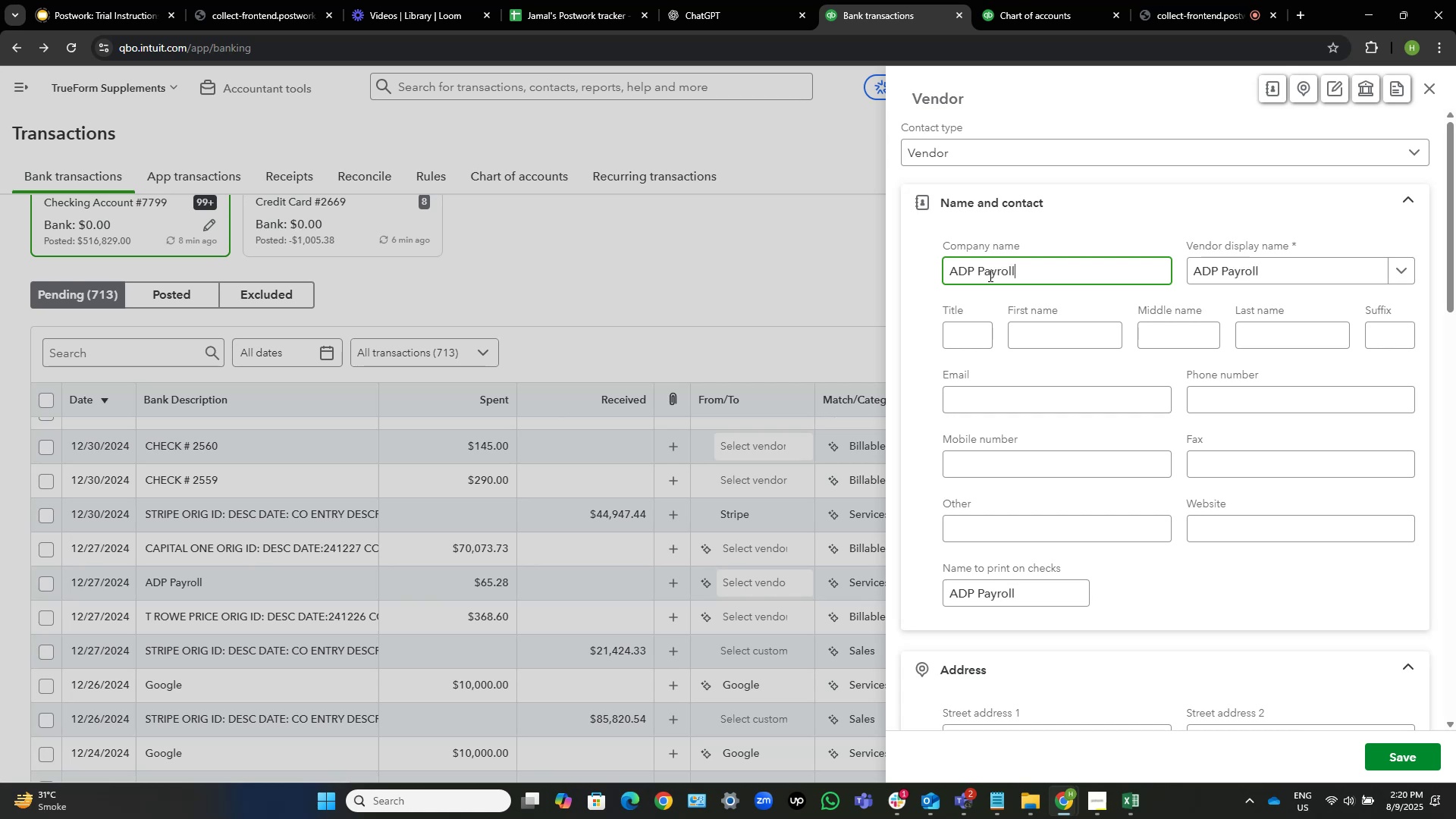 
left_click([1401, 755])
 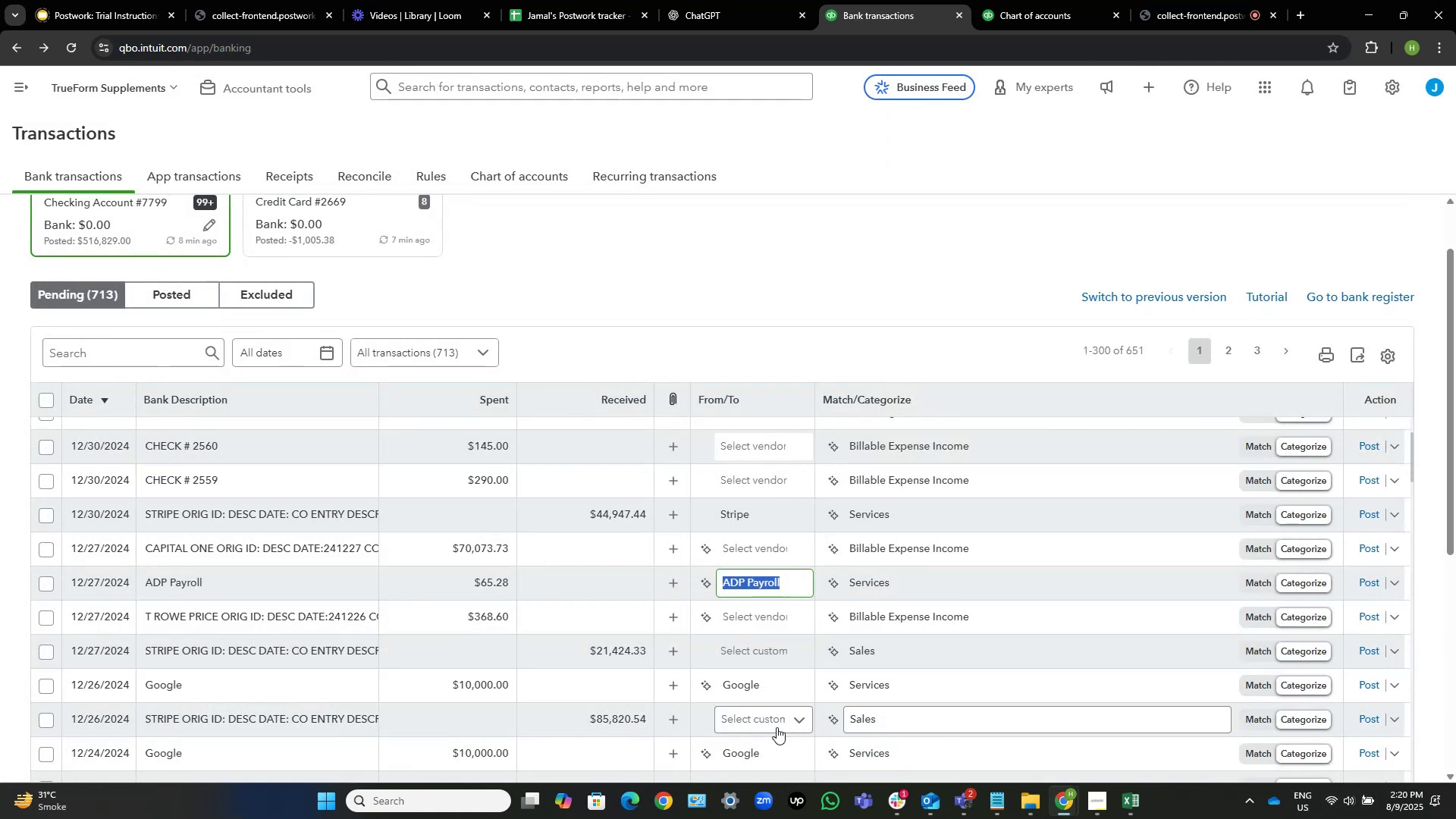 
wait(10.62)
 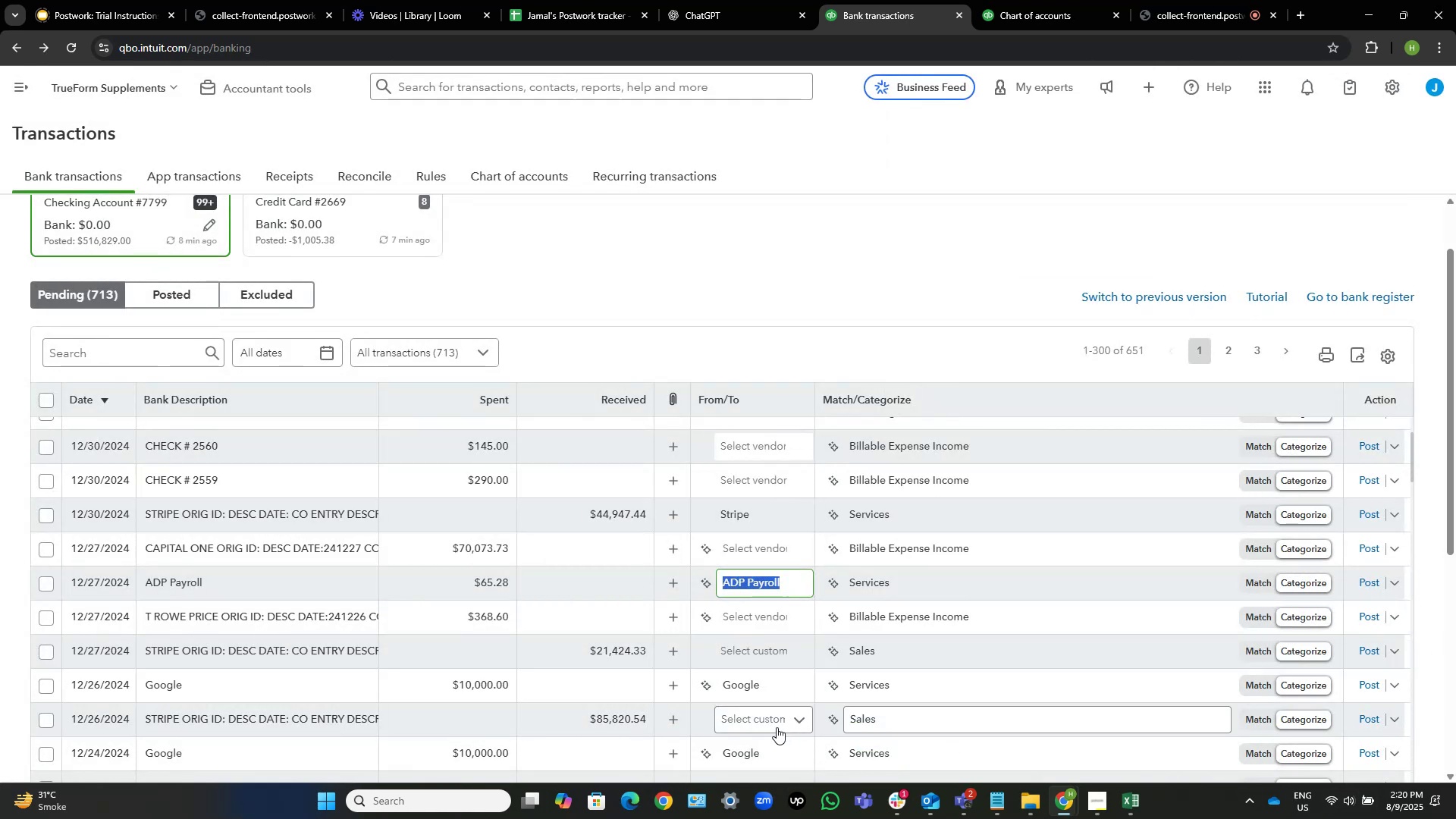 
left_click([771, 554])
 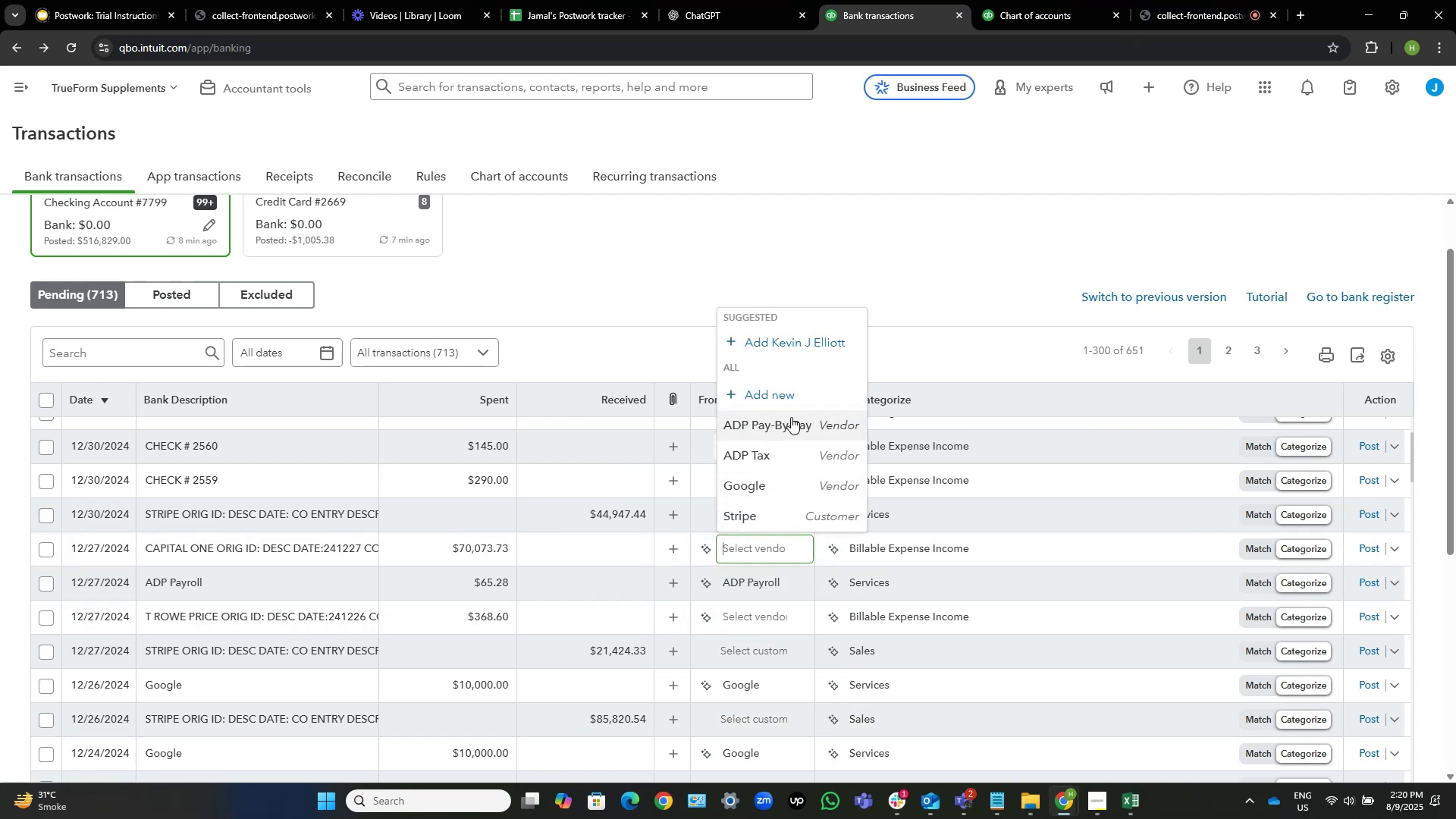 
left_click([784, 403])
 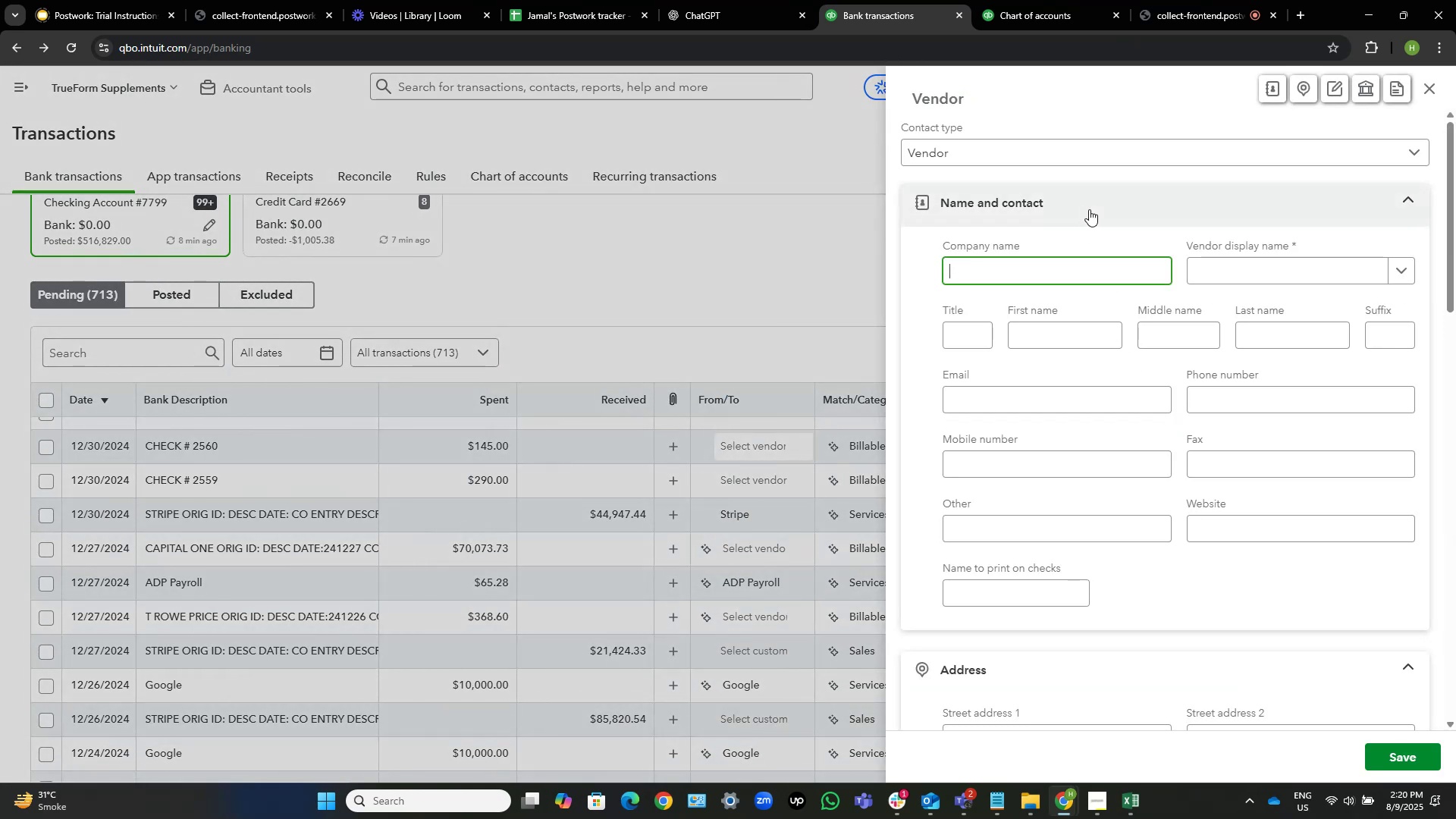 
type(Capital One)
 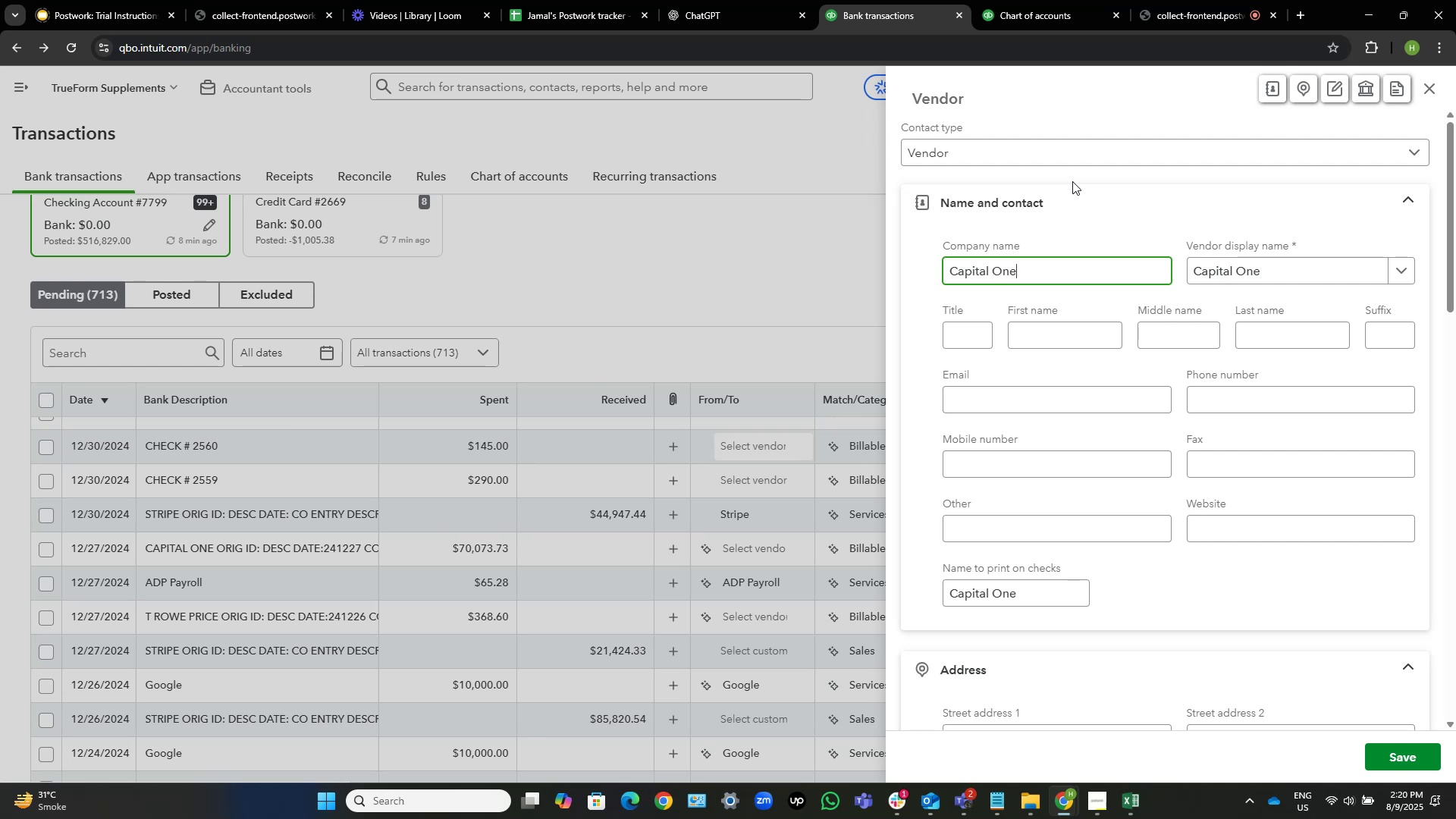 
wait(7.29)
 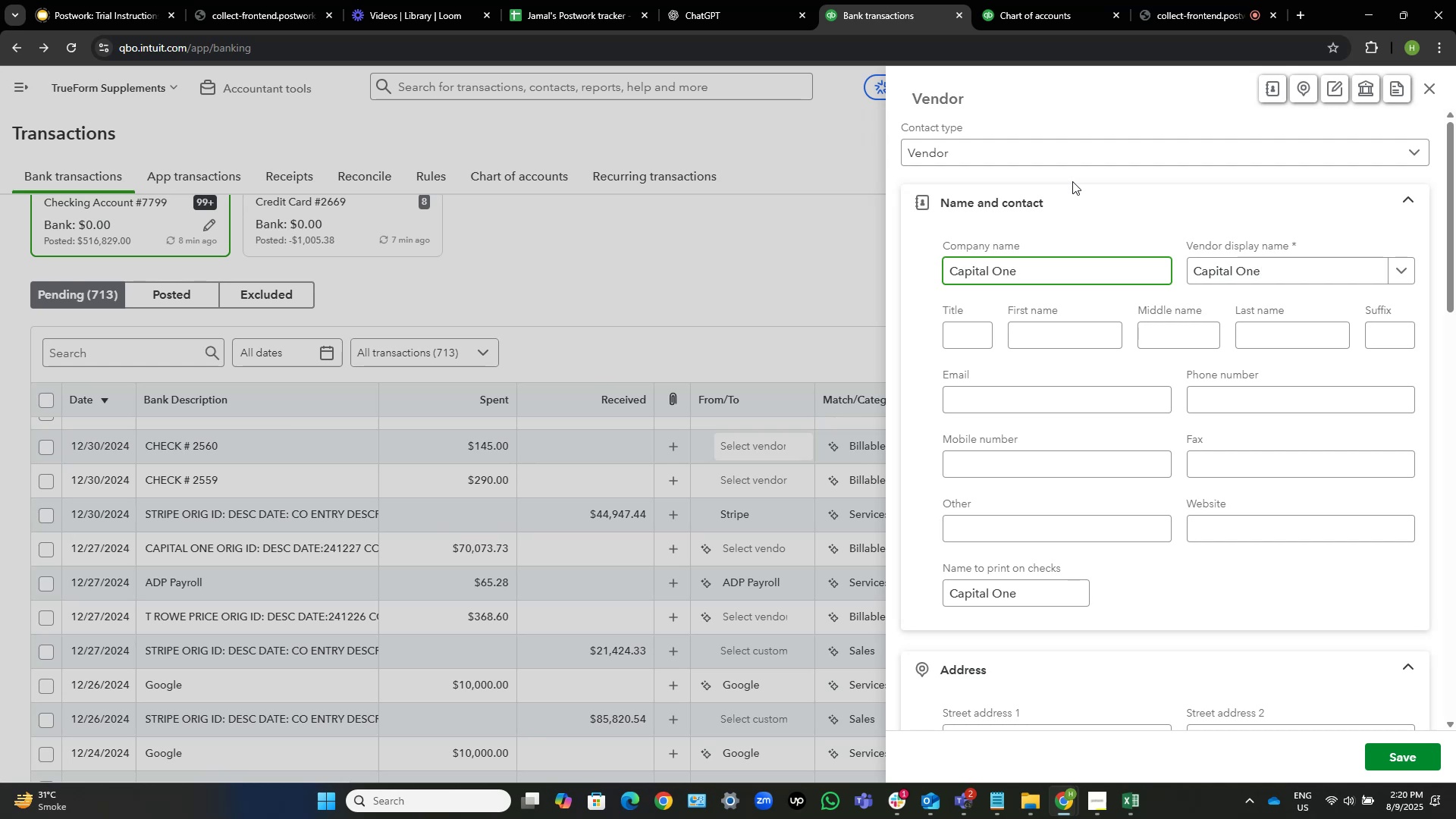 
left_click([1398, 758])
 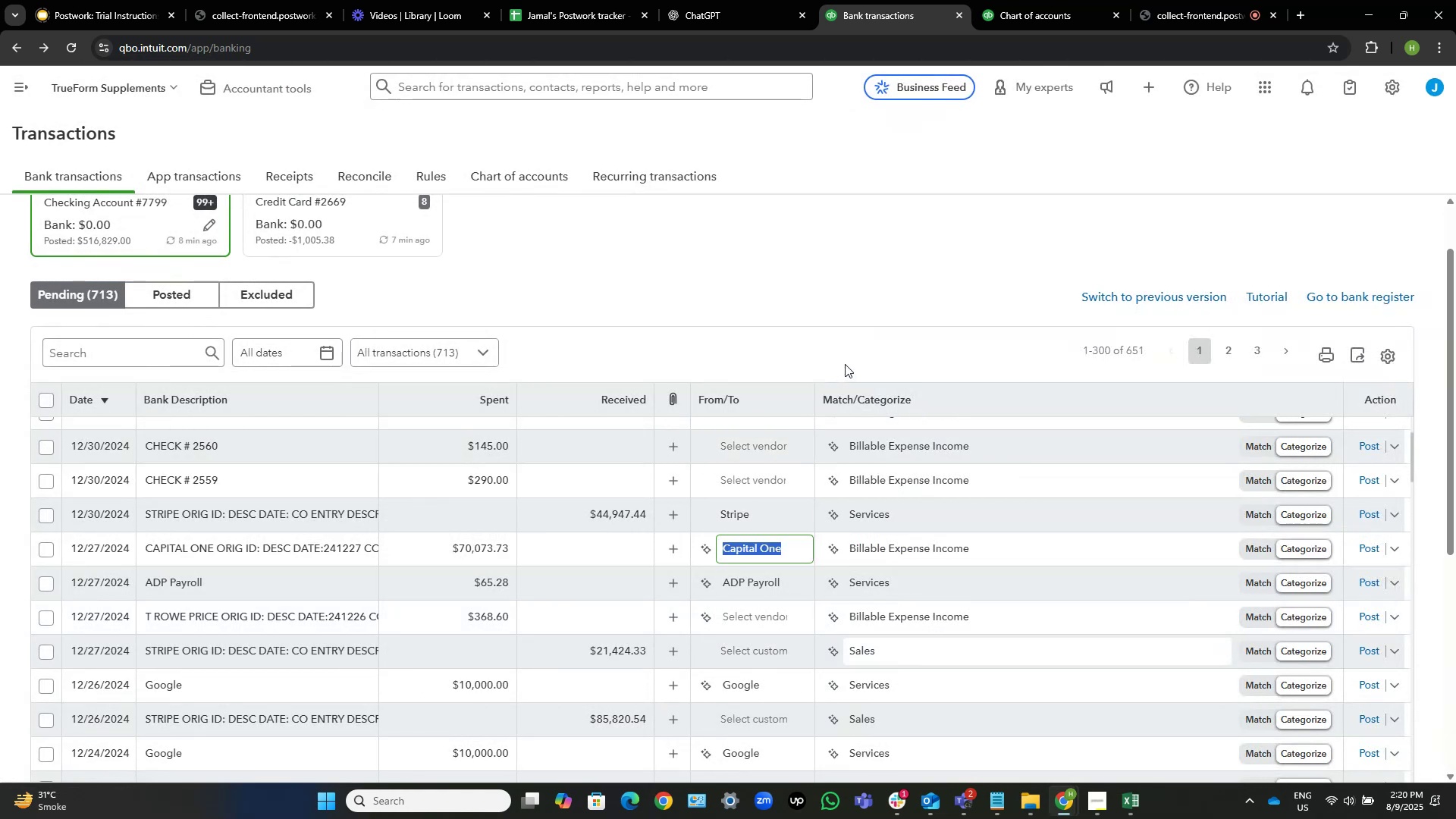 
mouse_move([774, 500])
 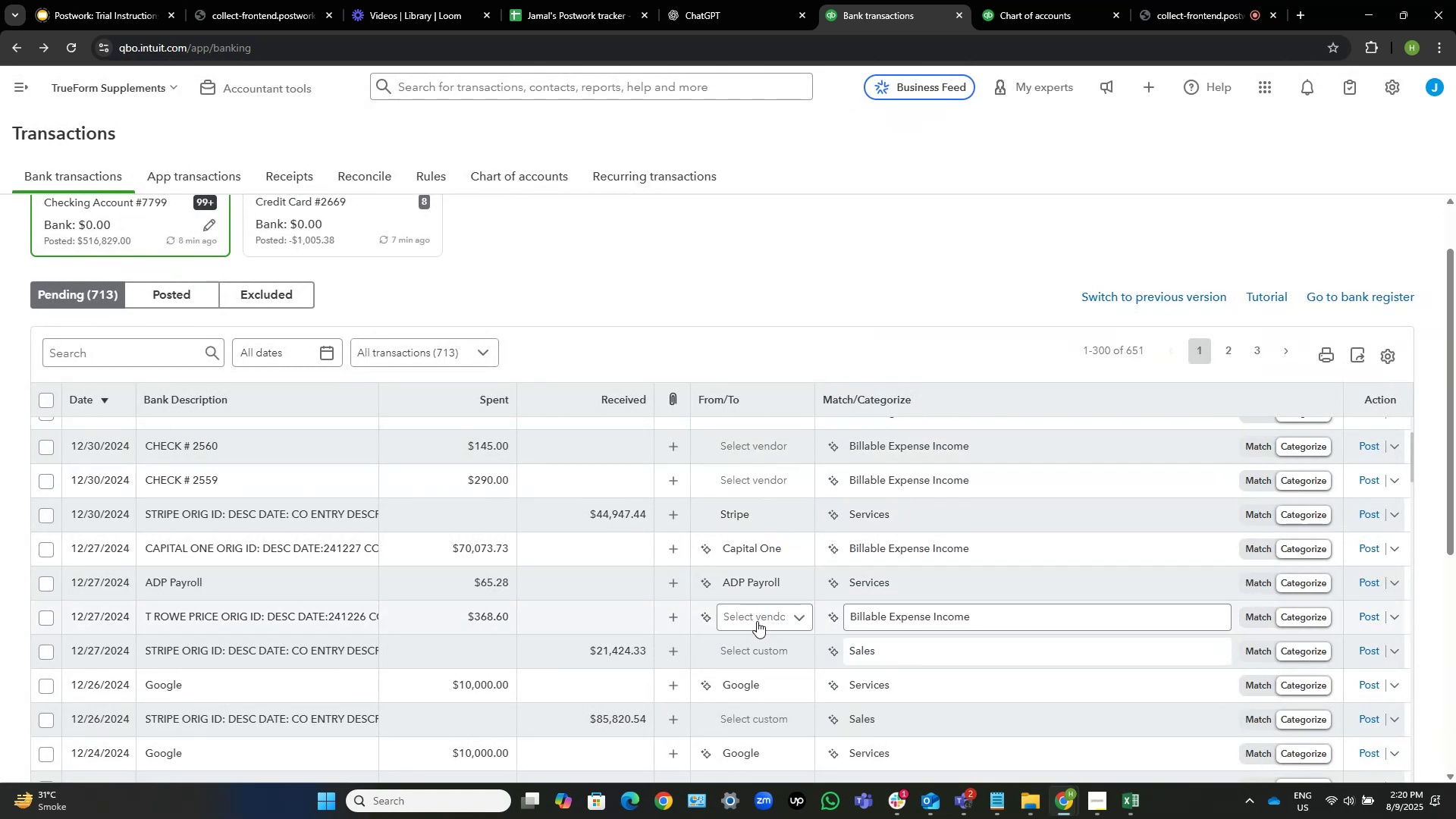 
left_click([759, 620])
 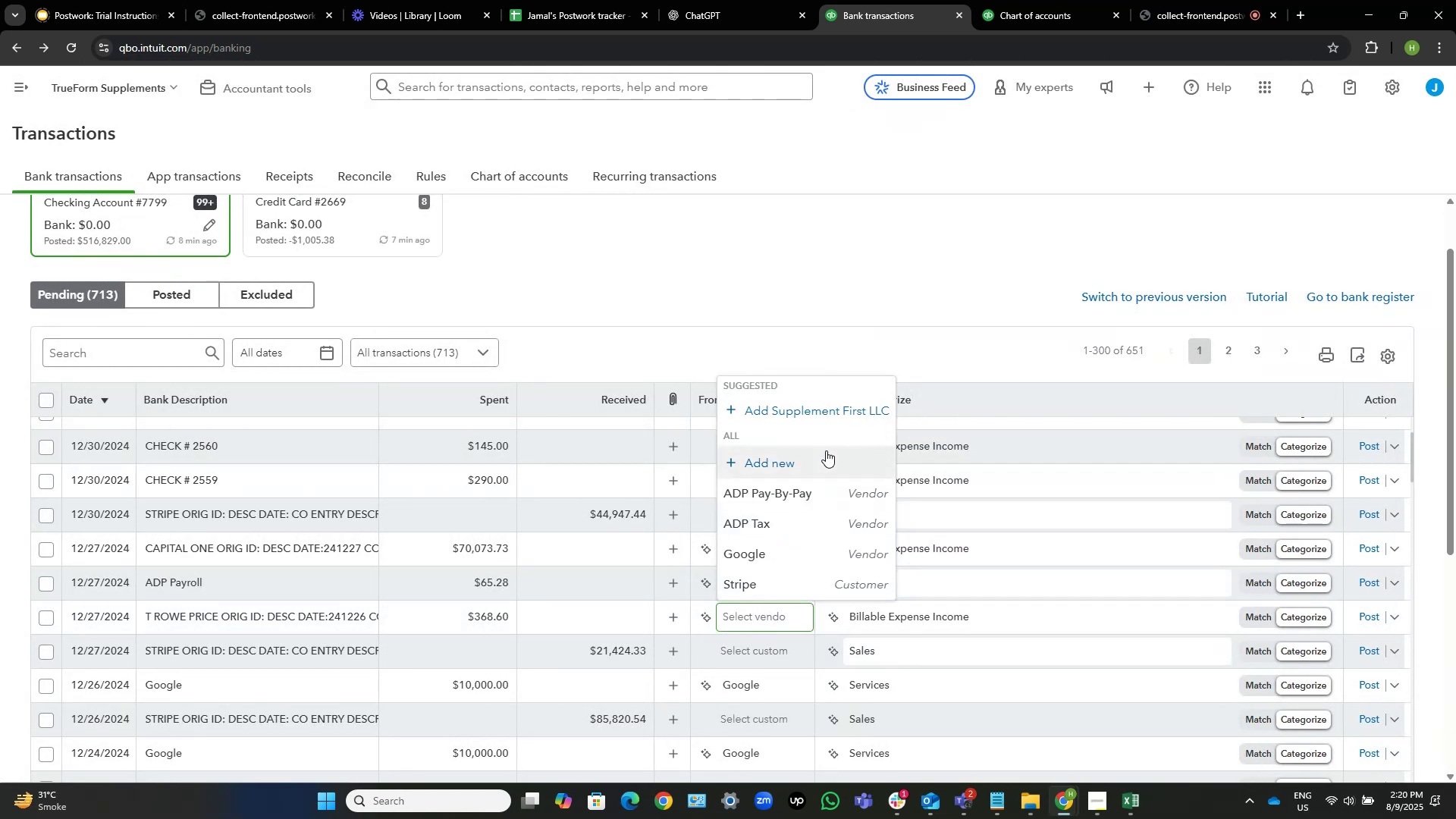 
left_click([819, 450])
 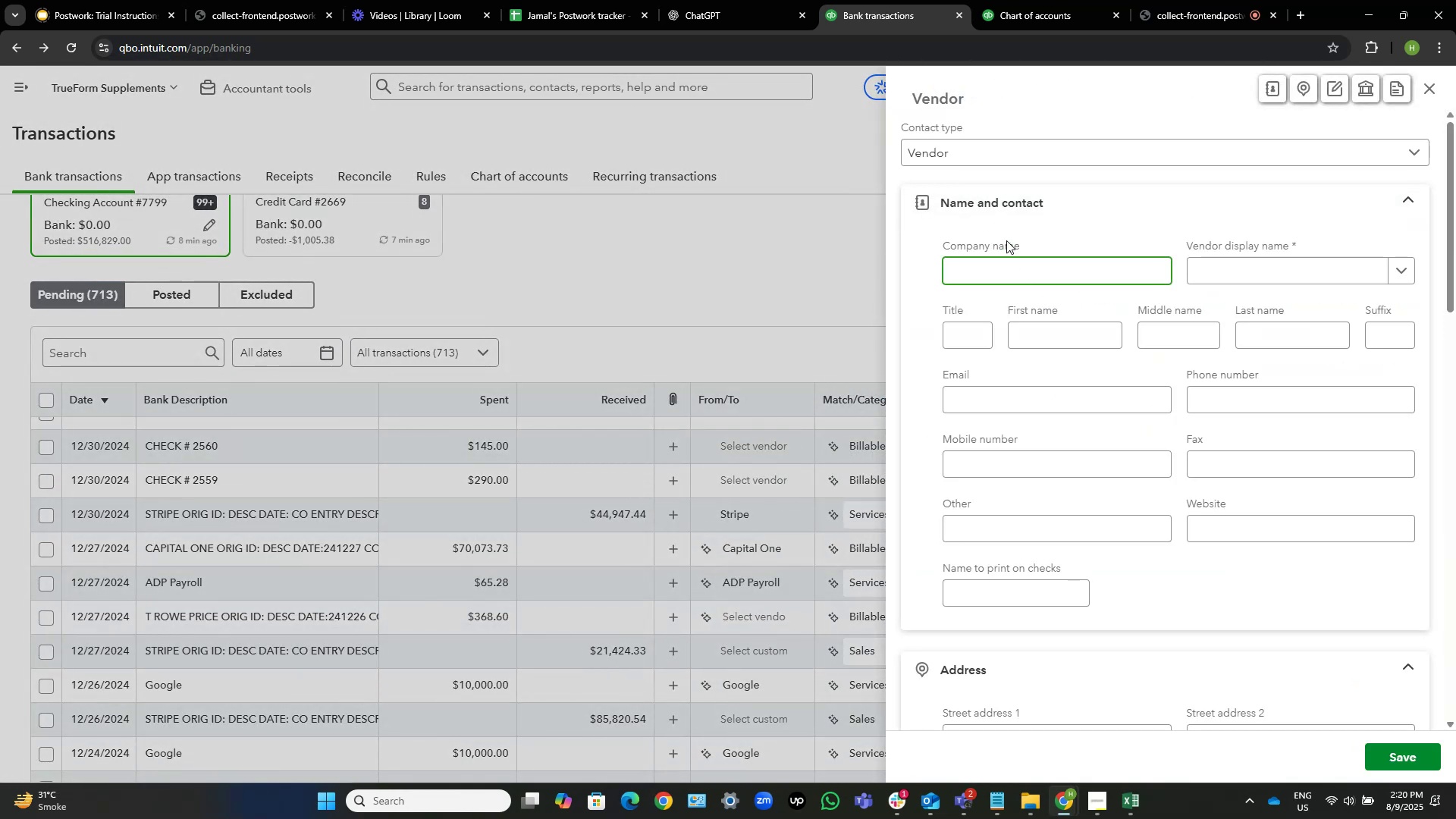 
type(T Rowe Price)
 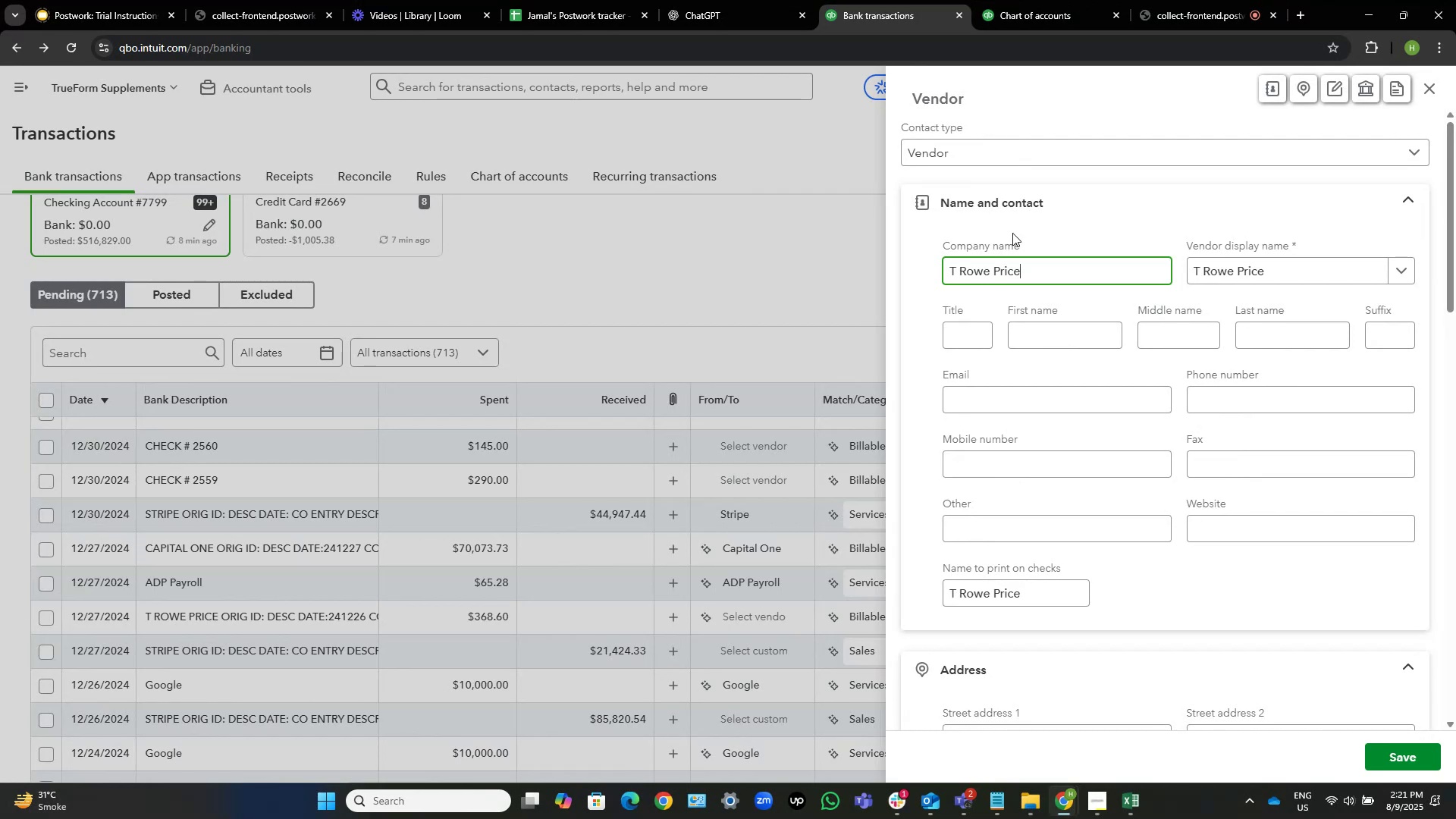 
wait(6.47)
 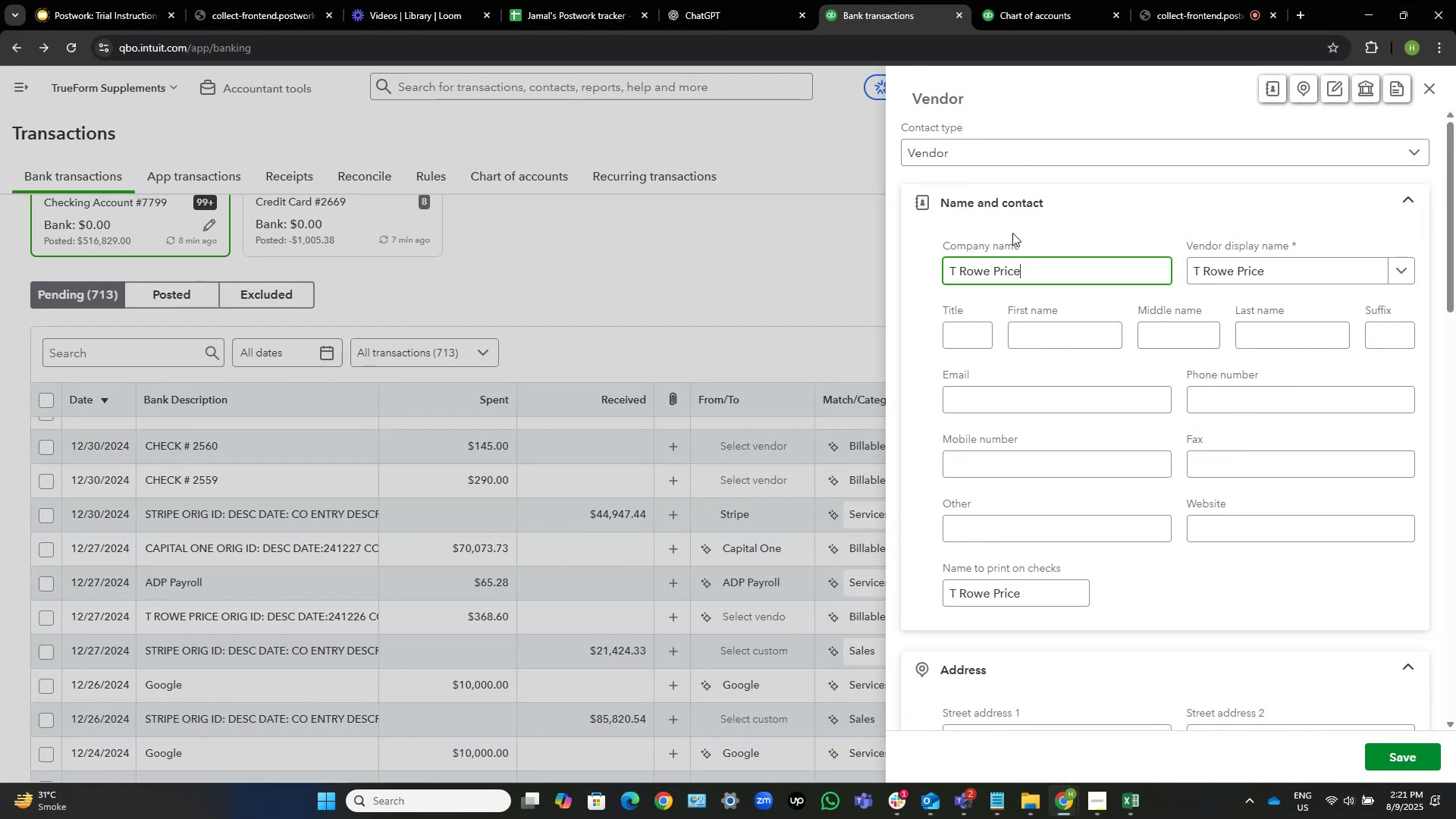 
left_click([1401, 757])
 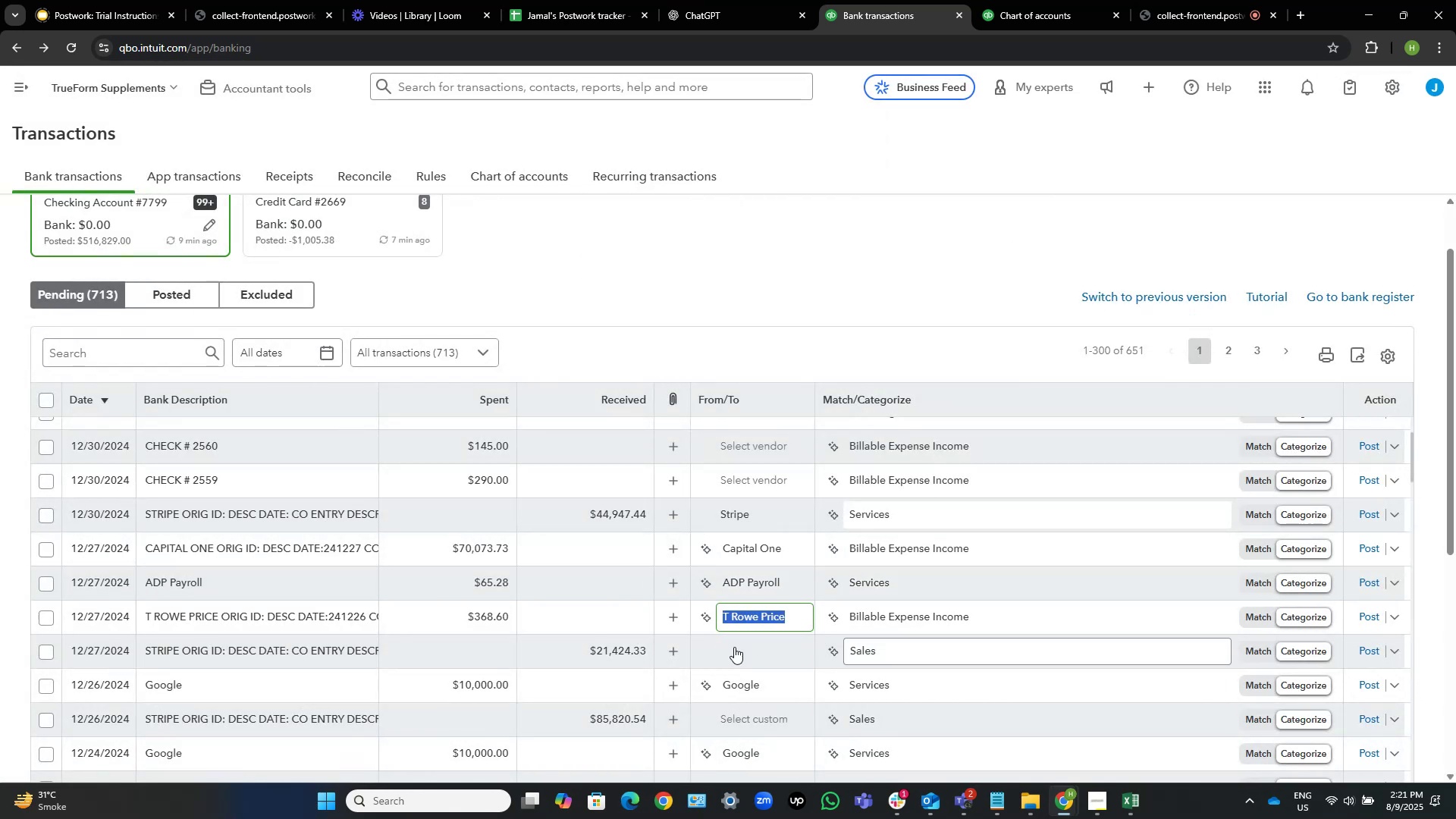 
left_click([737, 650])
 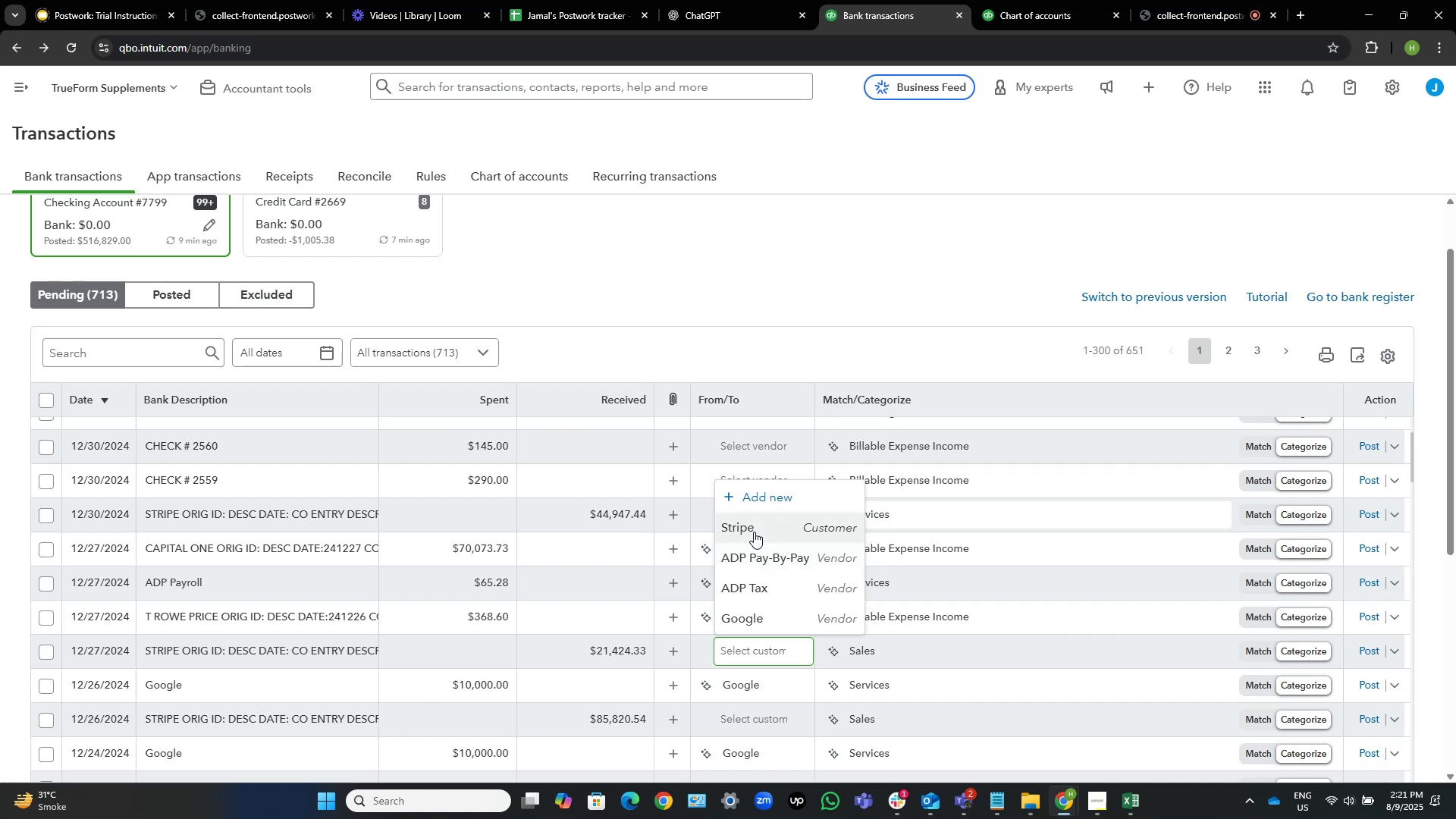 
left_click([754, 532])
 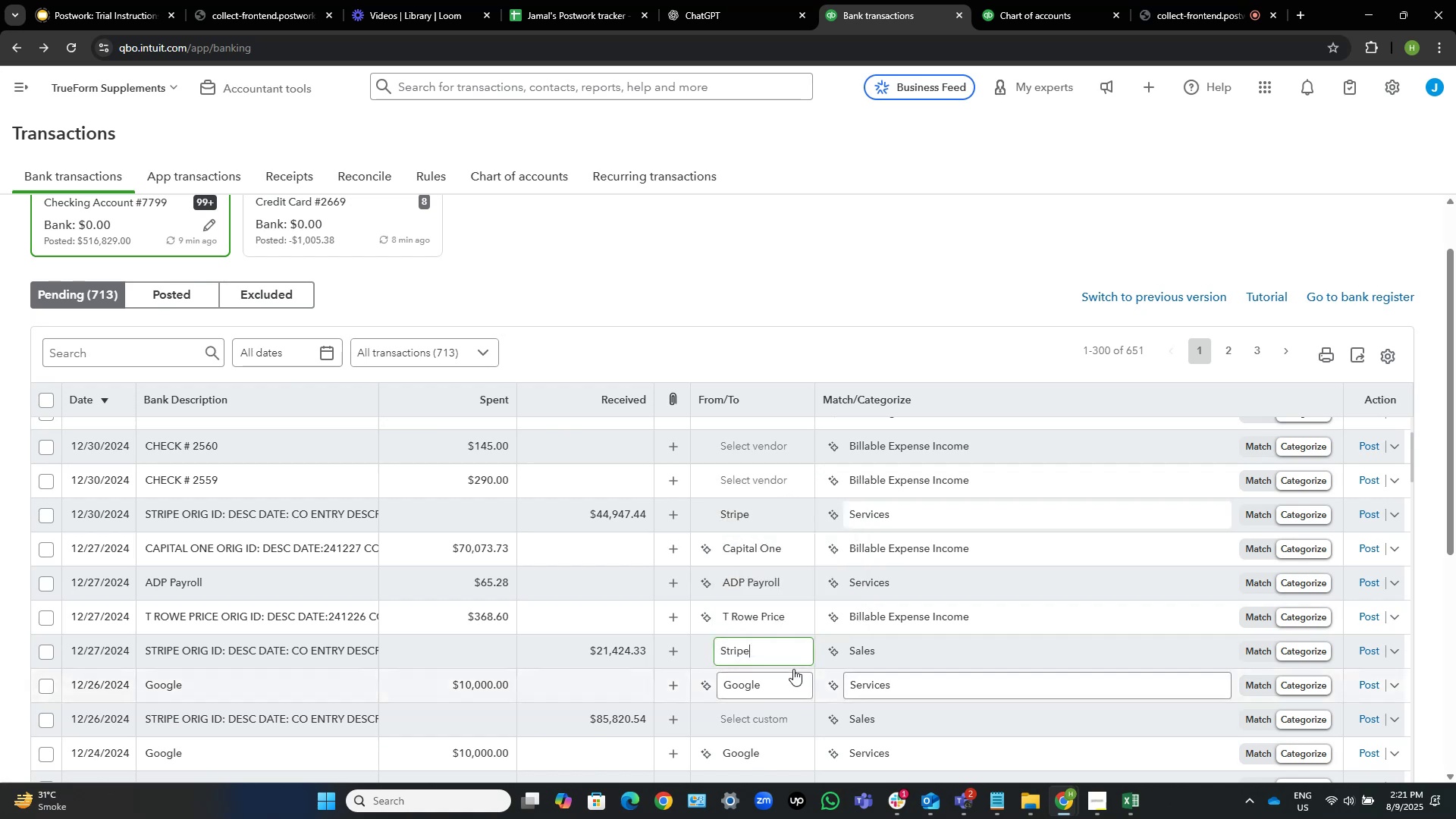 
scroll: coordinate [767, 585], scroll_direction: down, amount: 2.0
 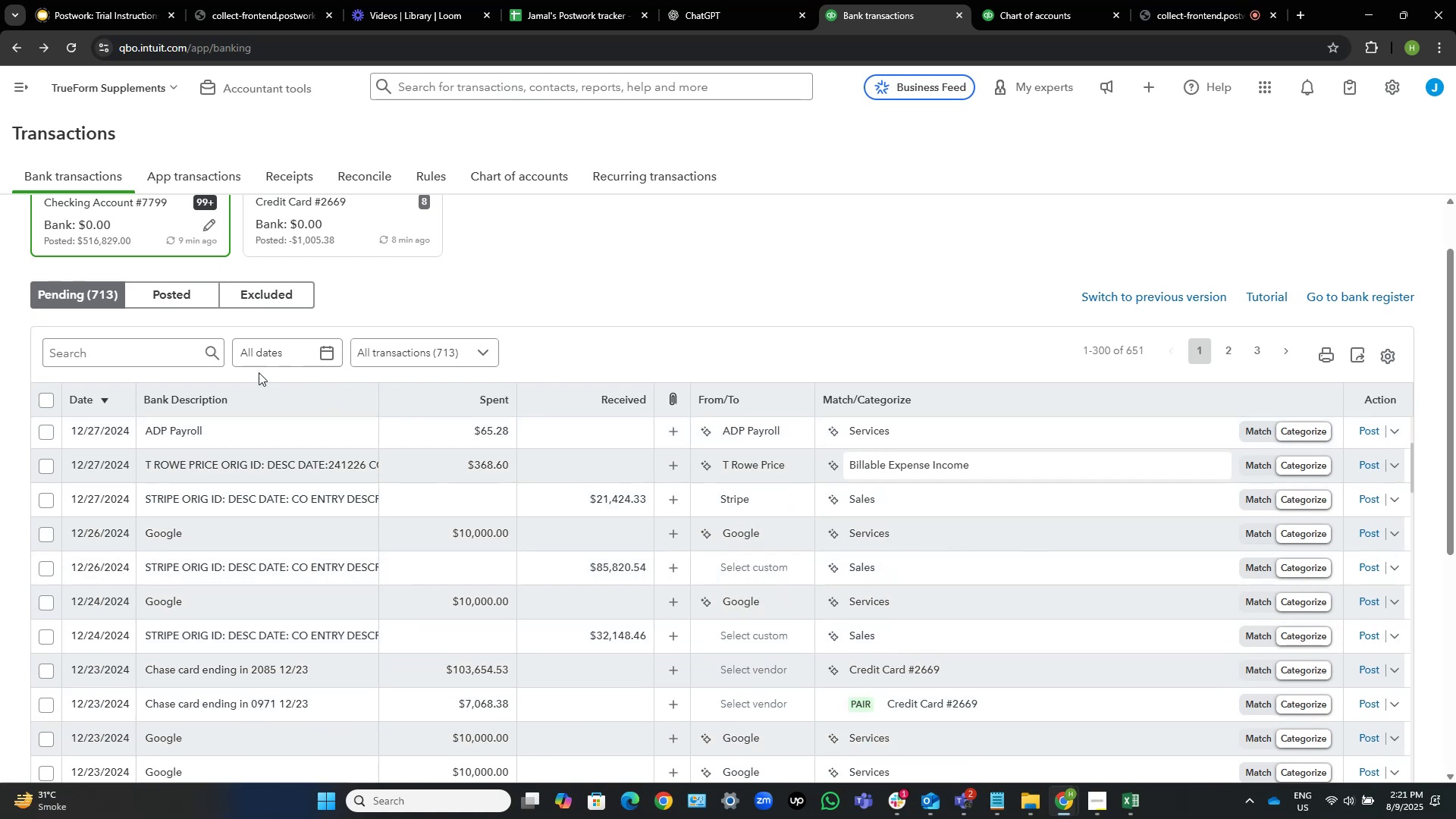 
left_click([214, 397])
 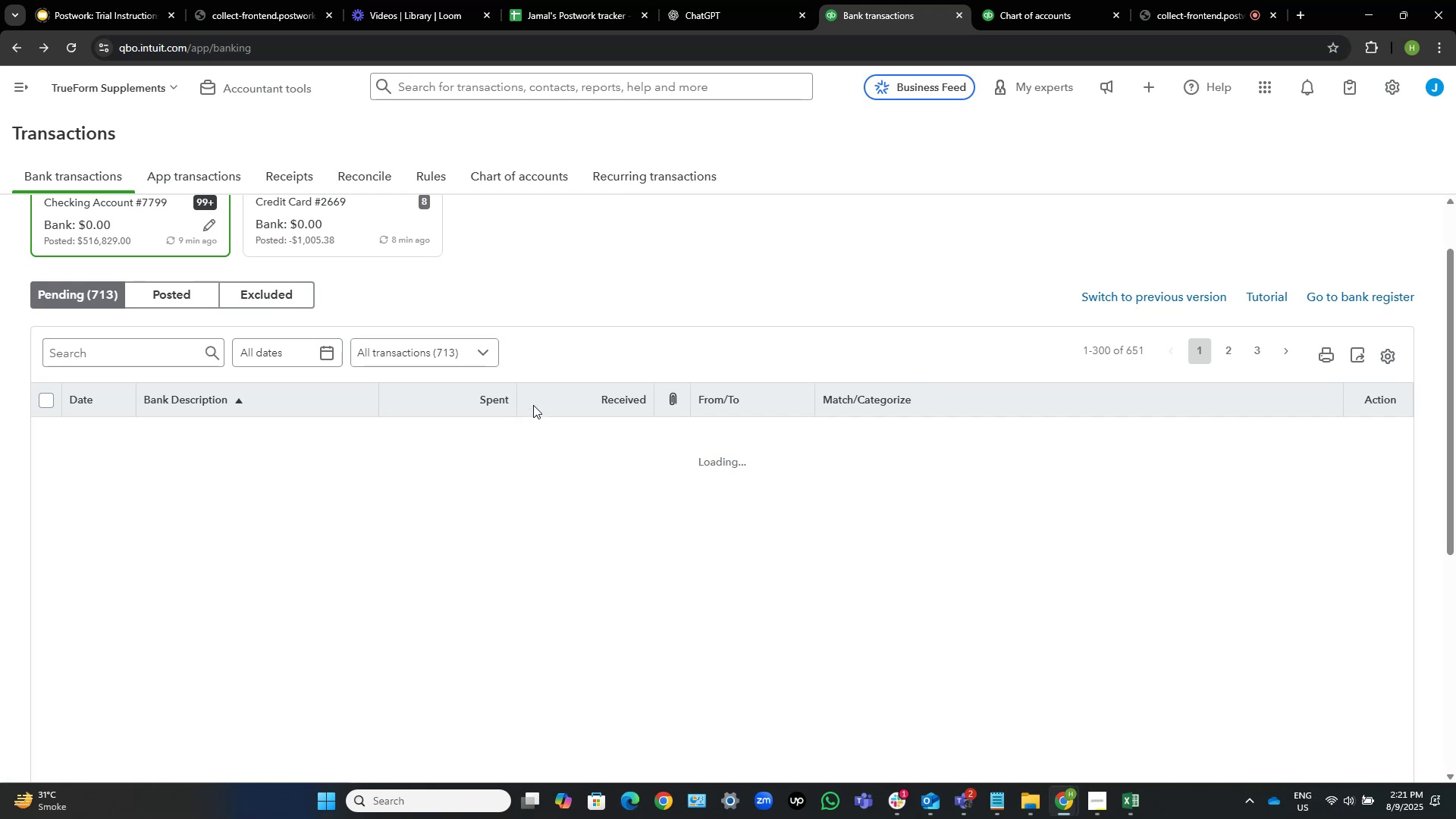 
wait(9.98)
 